 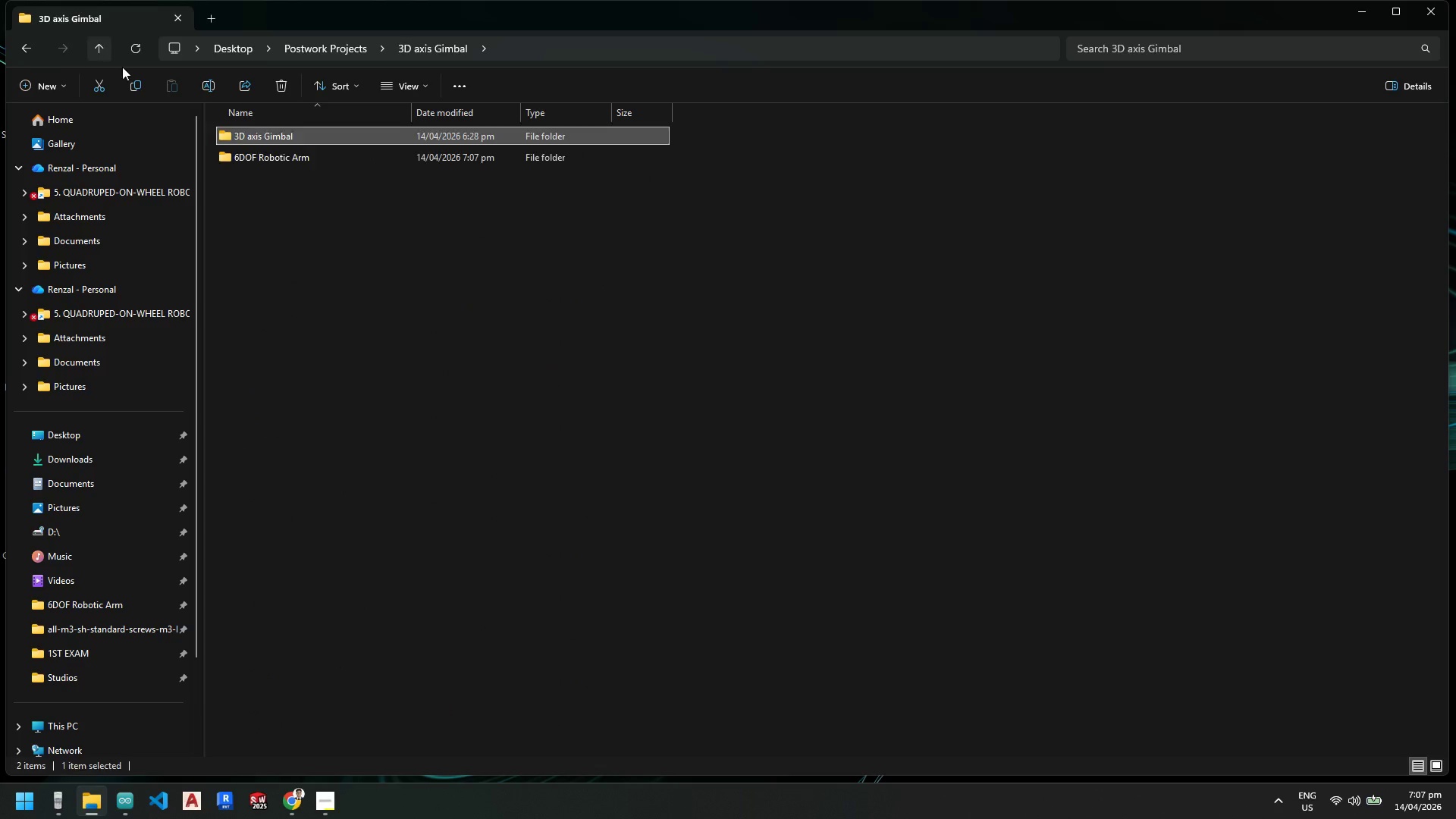 
double_click([289, 164])
 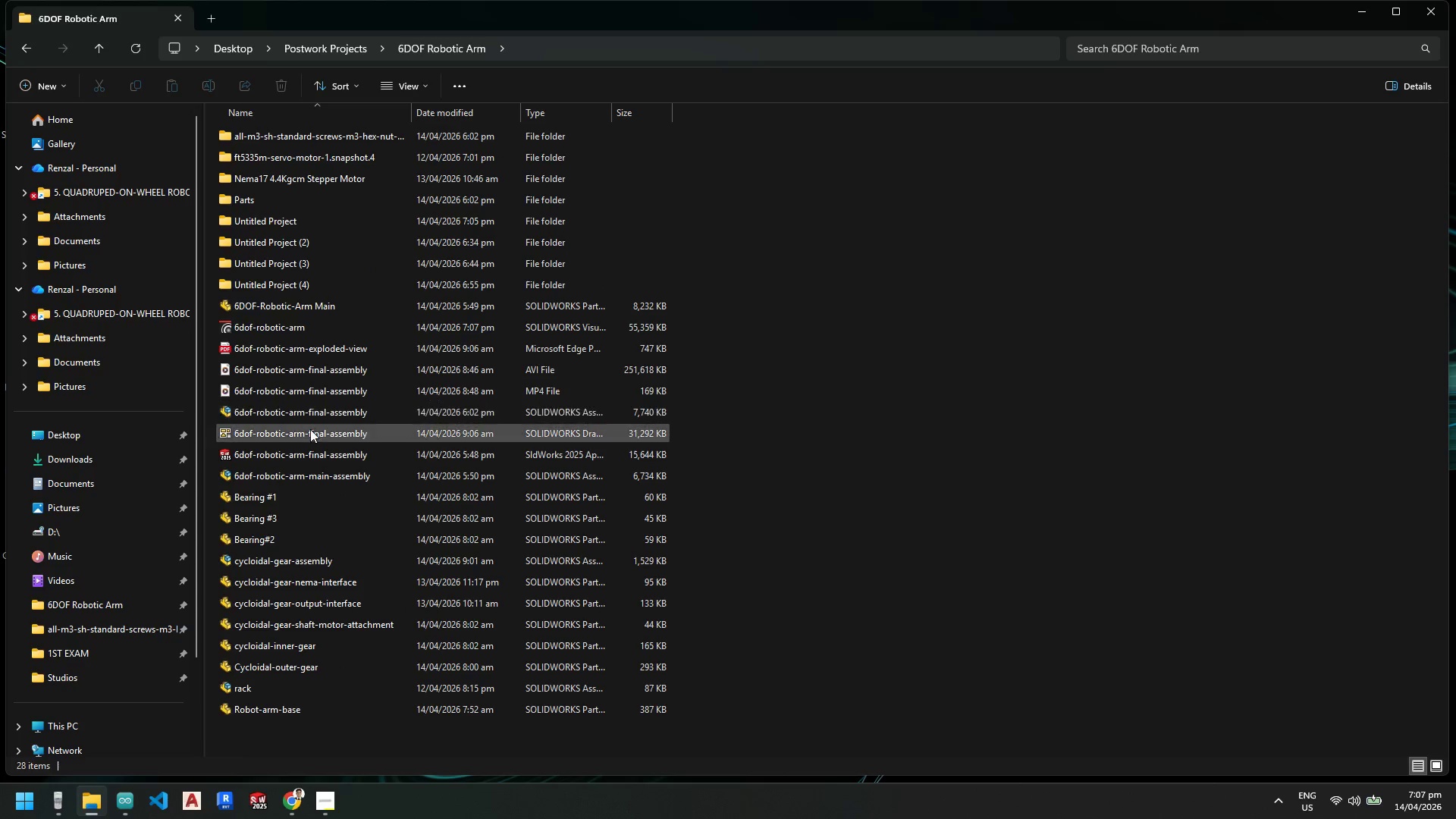 
mouse_move([350, 460])
 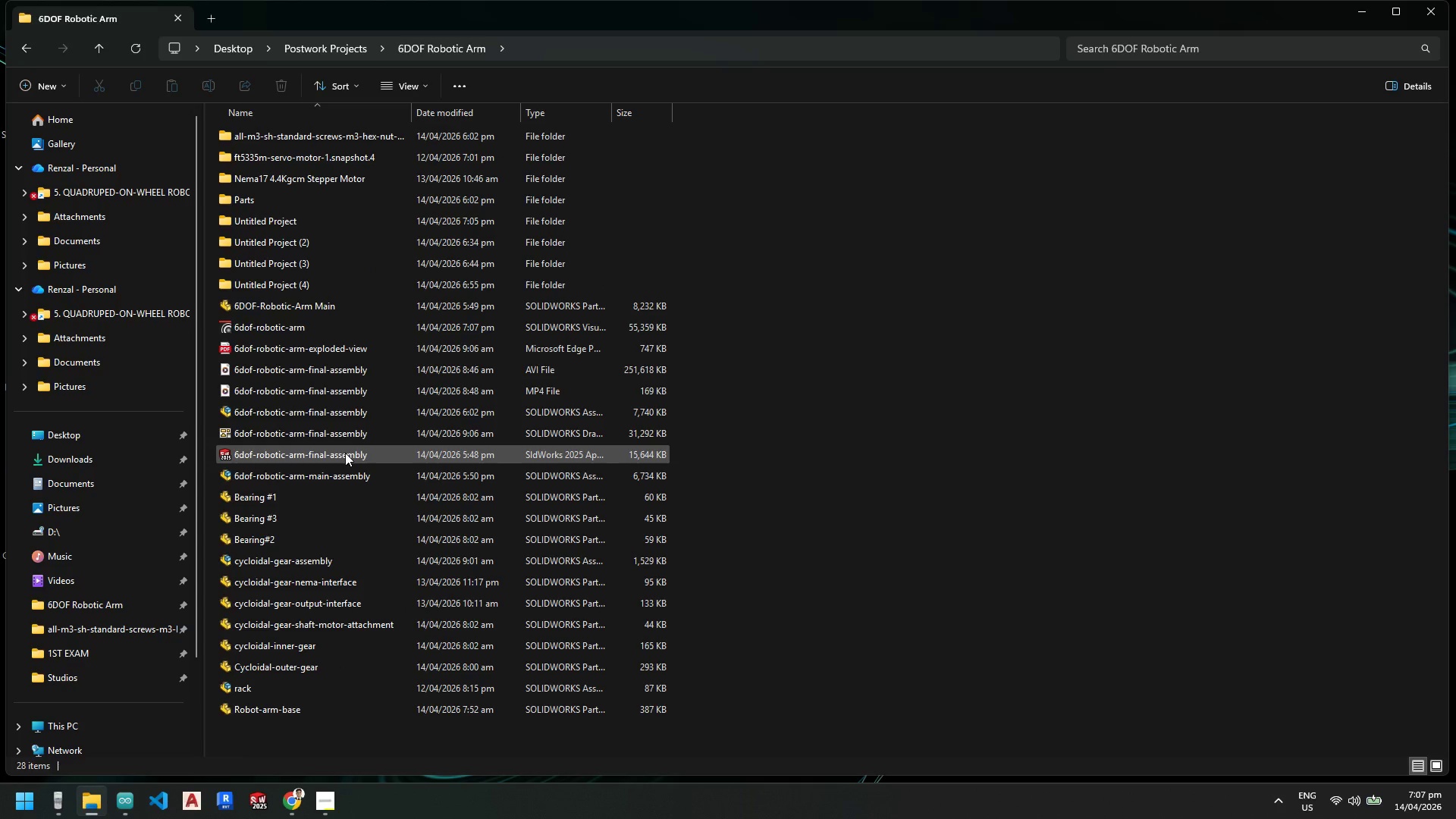 
double_click([345, 453])
 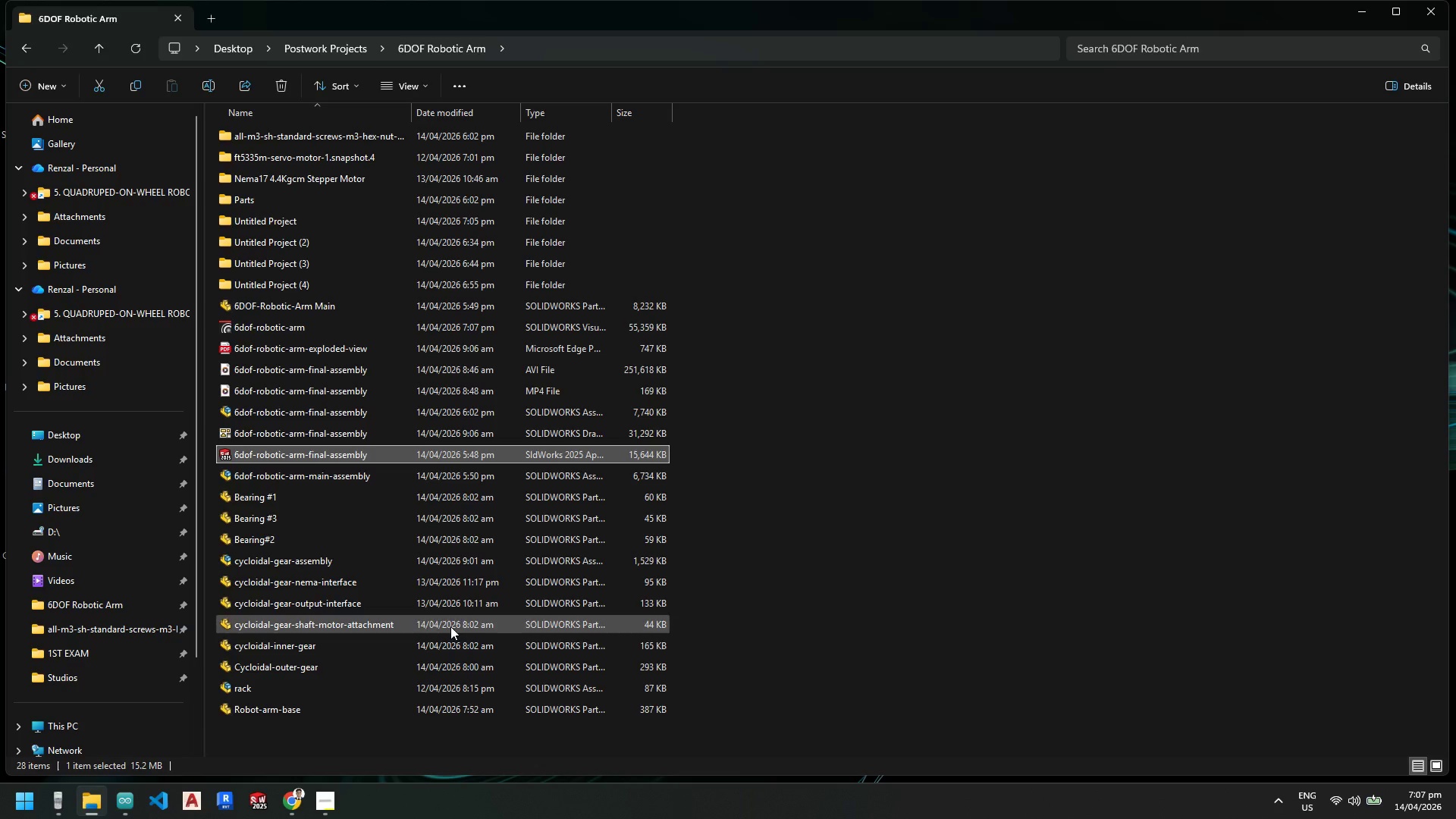 
wait(5.93)
 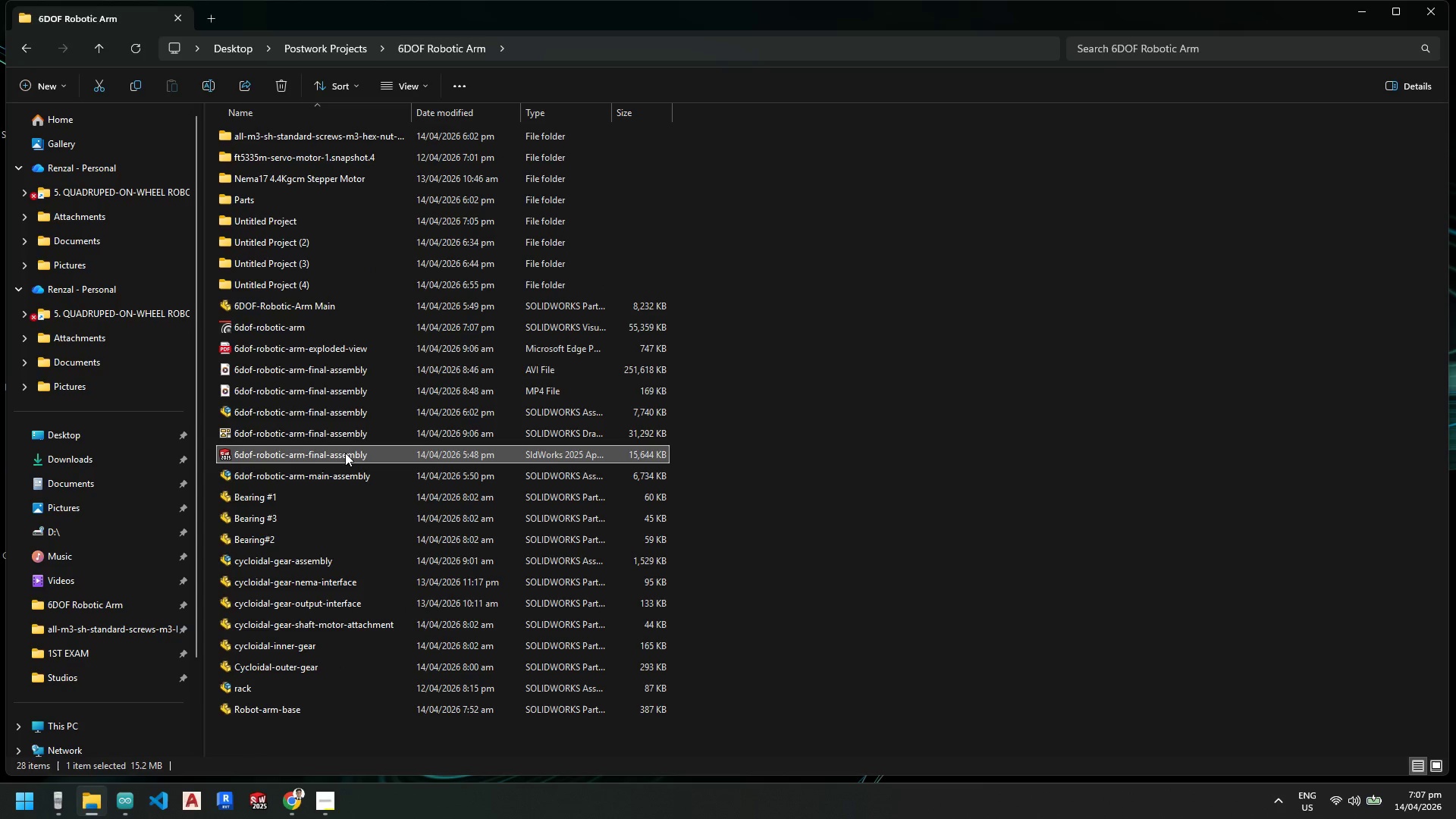 
mouse_move([387, 452])
 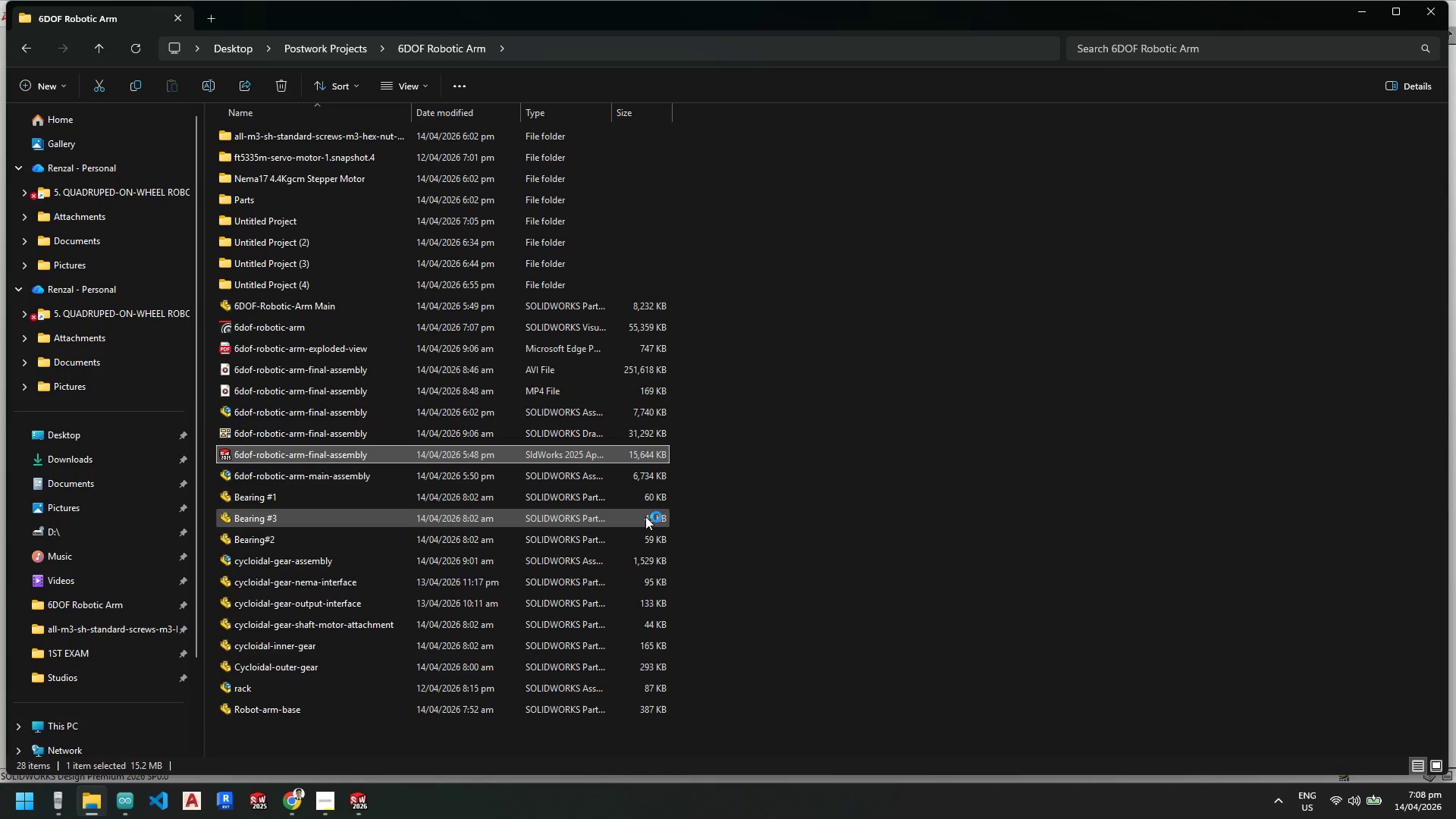 
wait(11.53)
 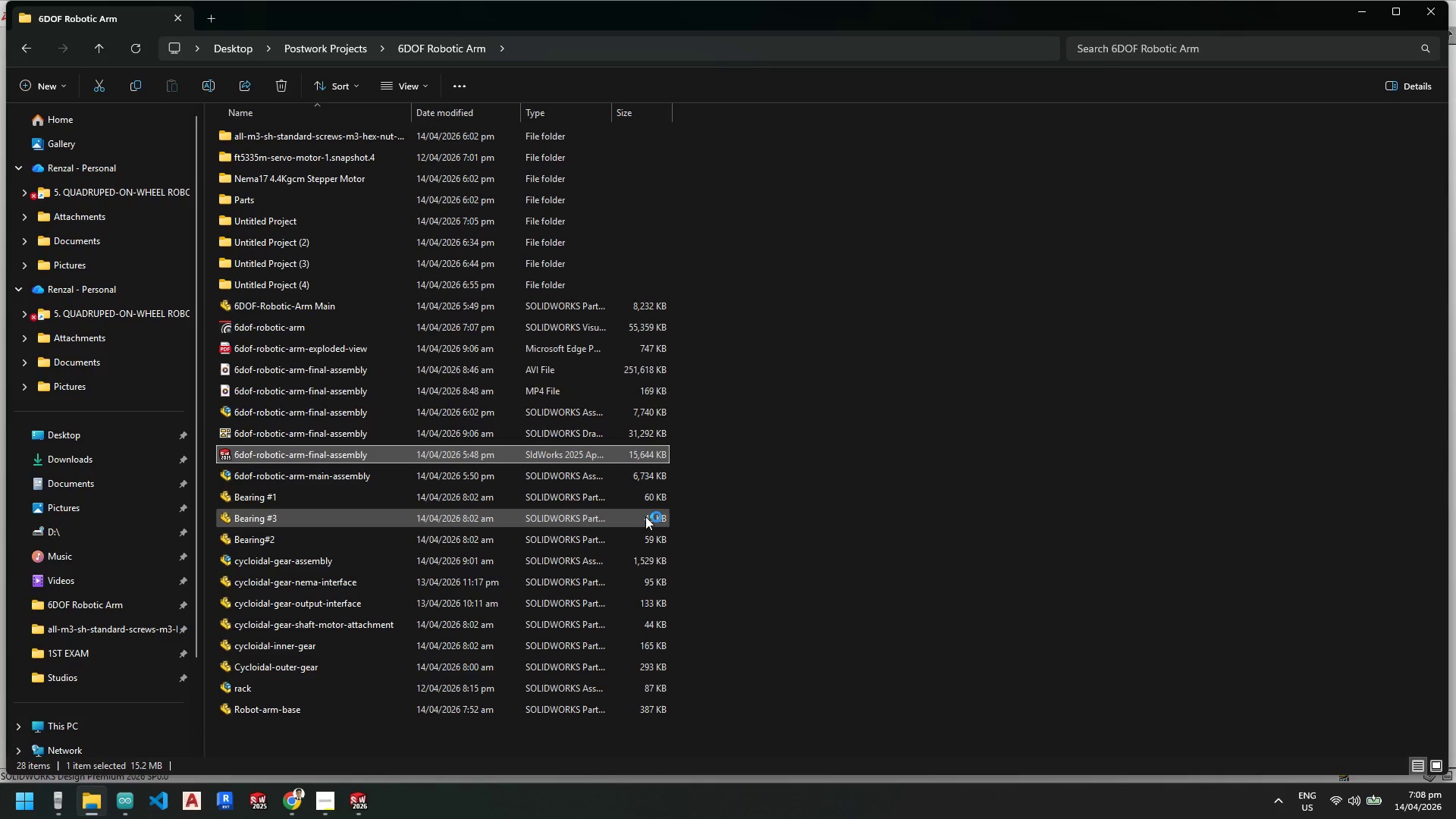 
left_click([369, 799])
 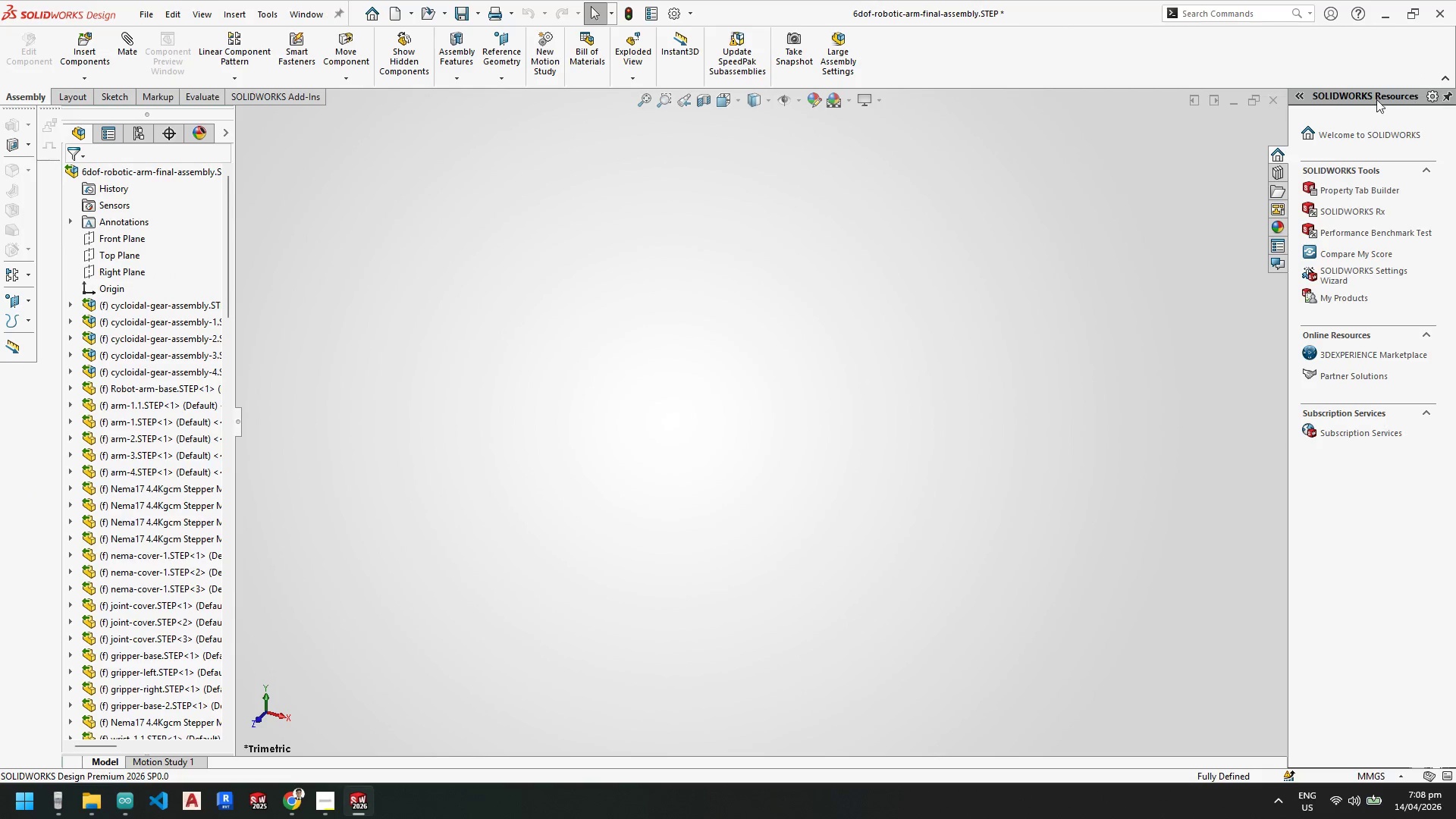 
wait(6.78)
 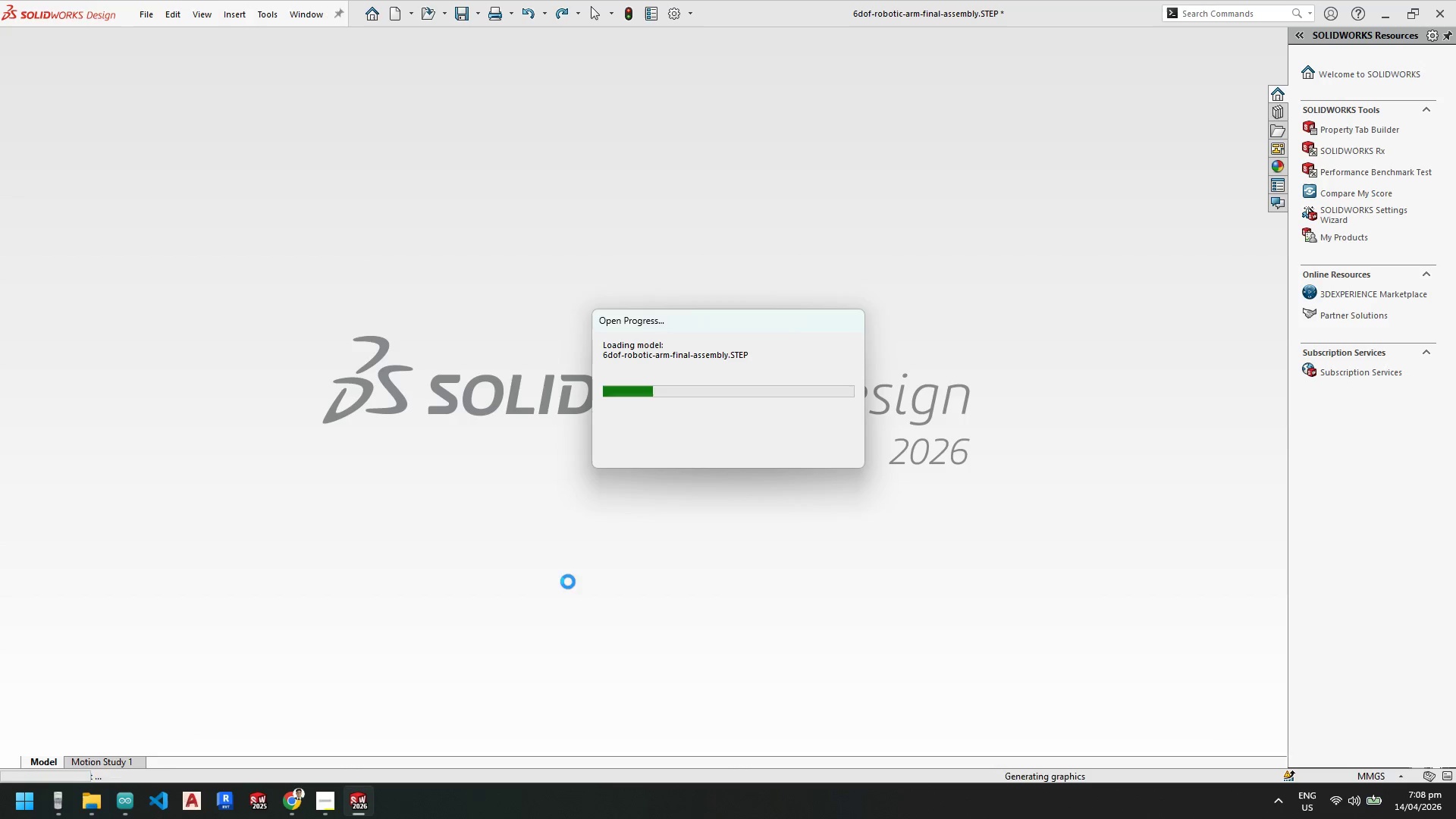 
left_click([1269, 103])
 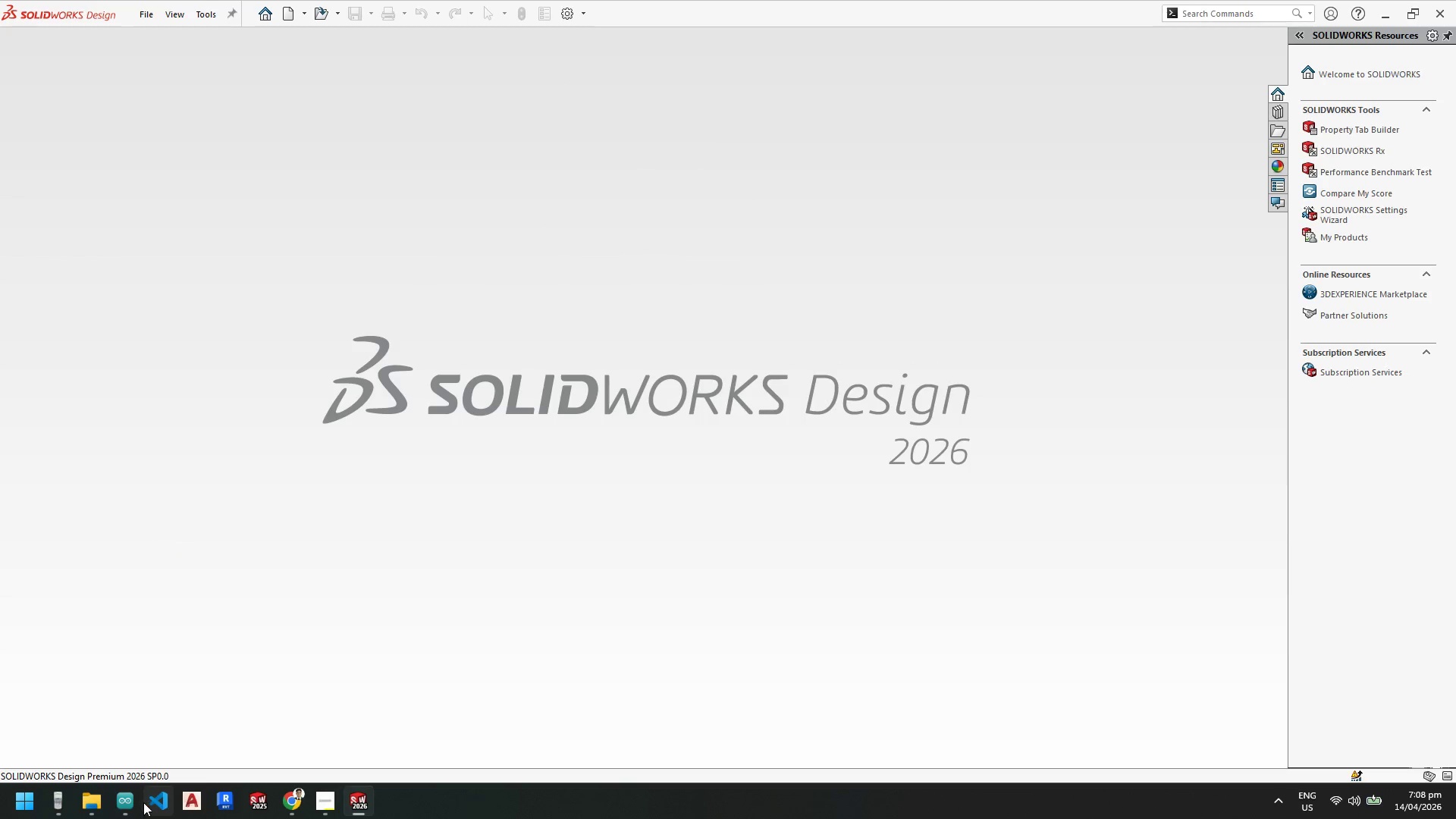 
left_click([97, 805])
 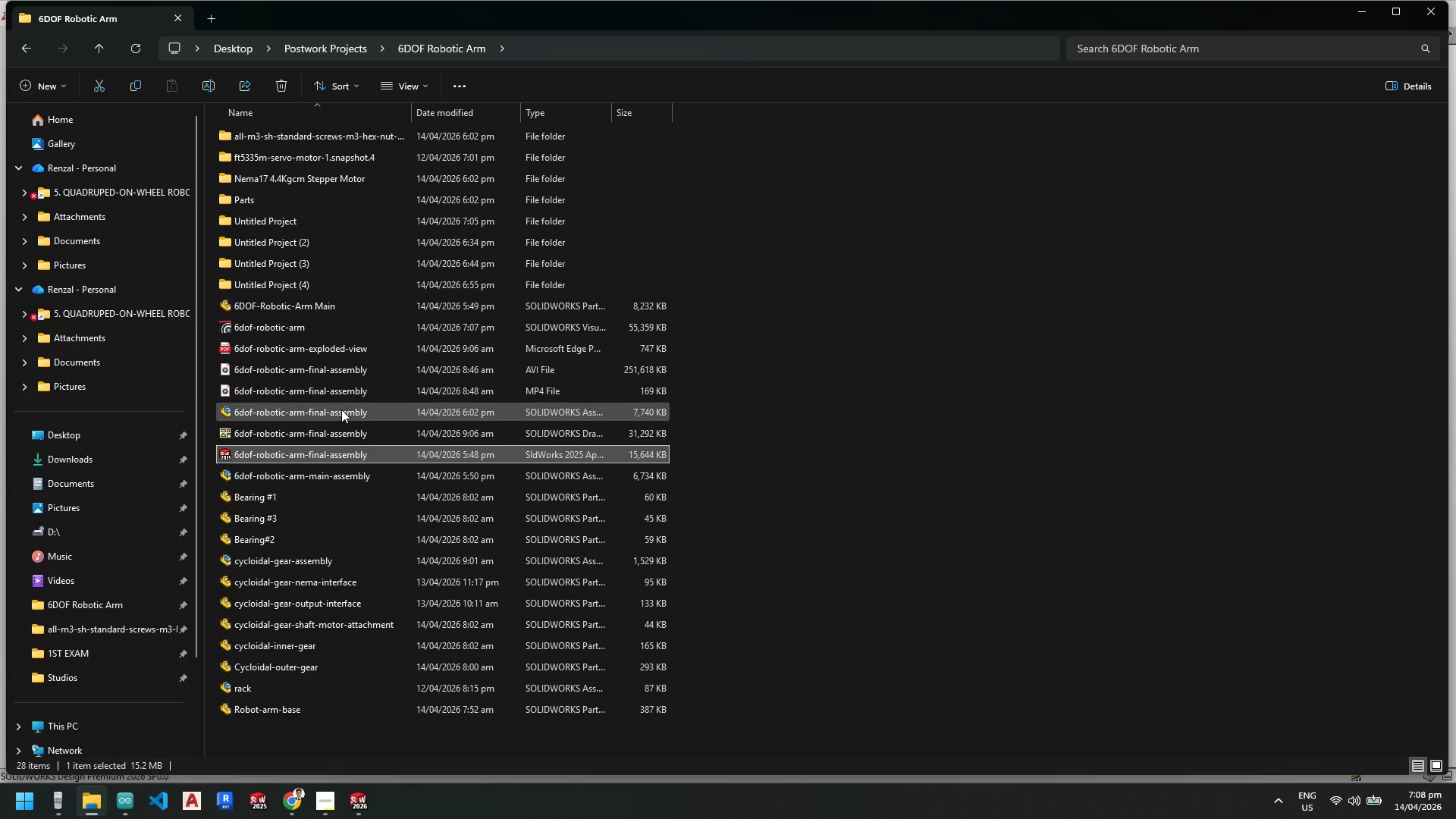 
double_click([341, 410])
 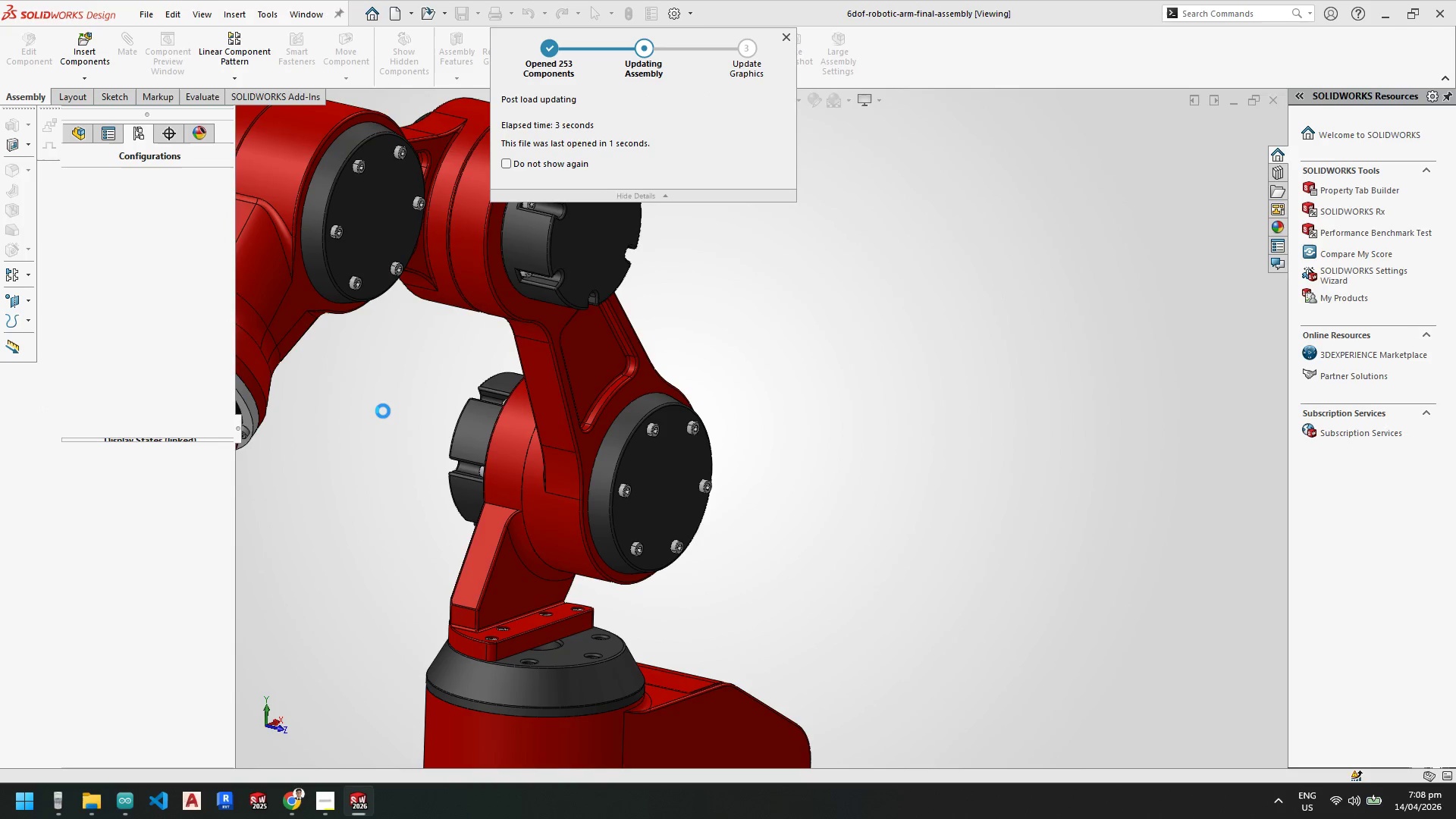 
wait(5.95)
 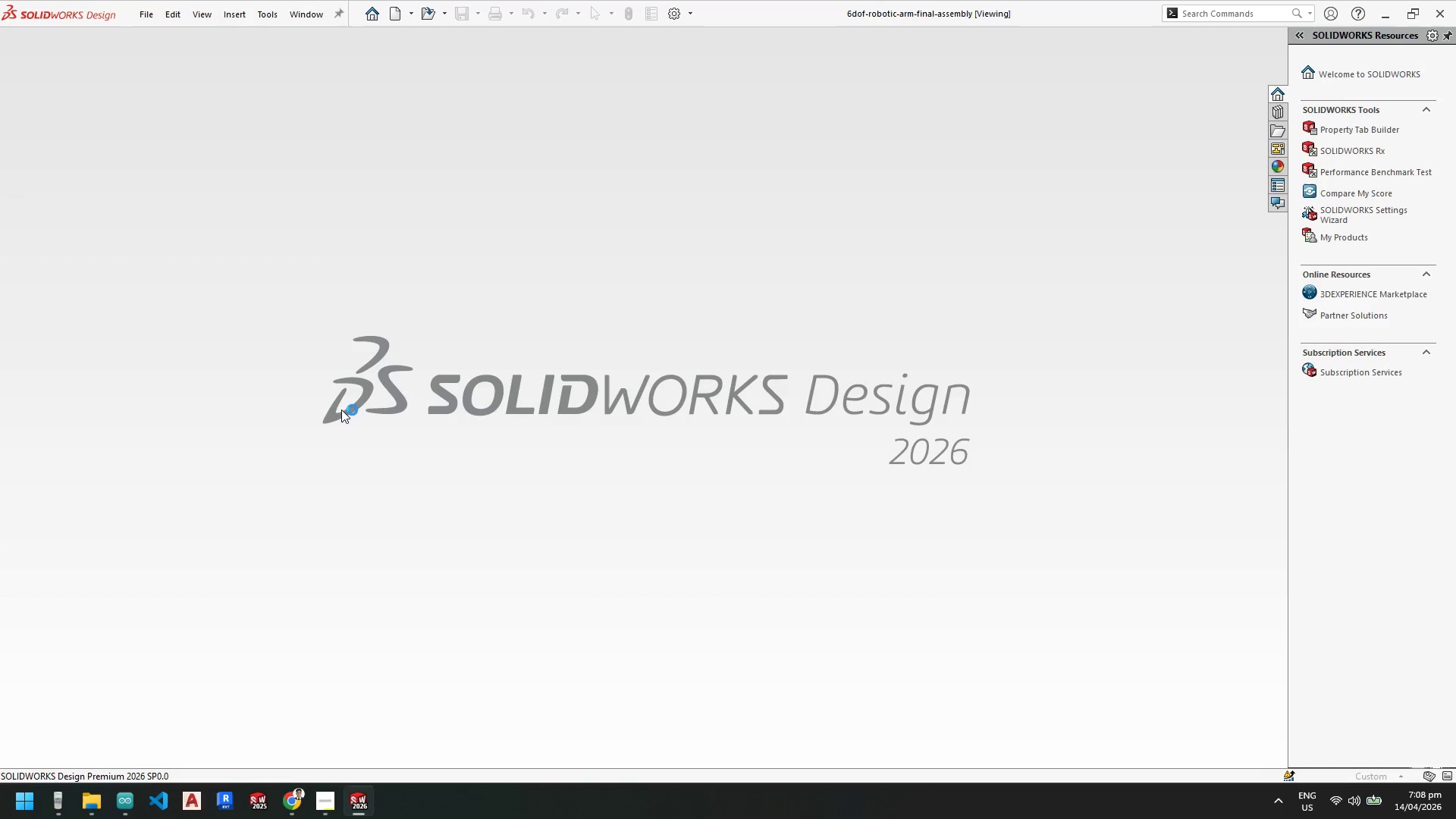 
scroll: coordinate [646, 452], scroll_direction: up, amount: 4.0
 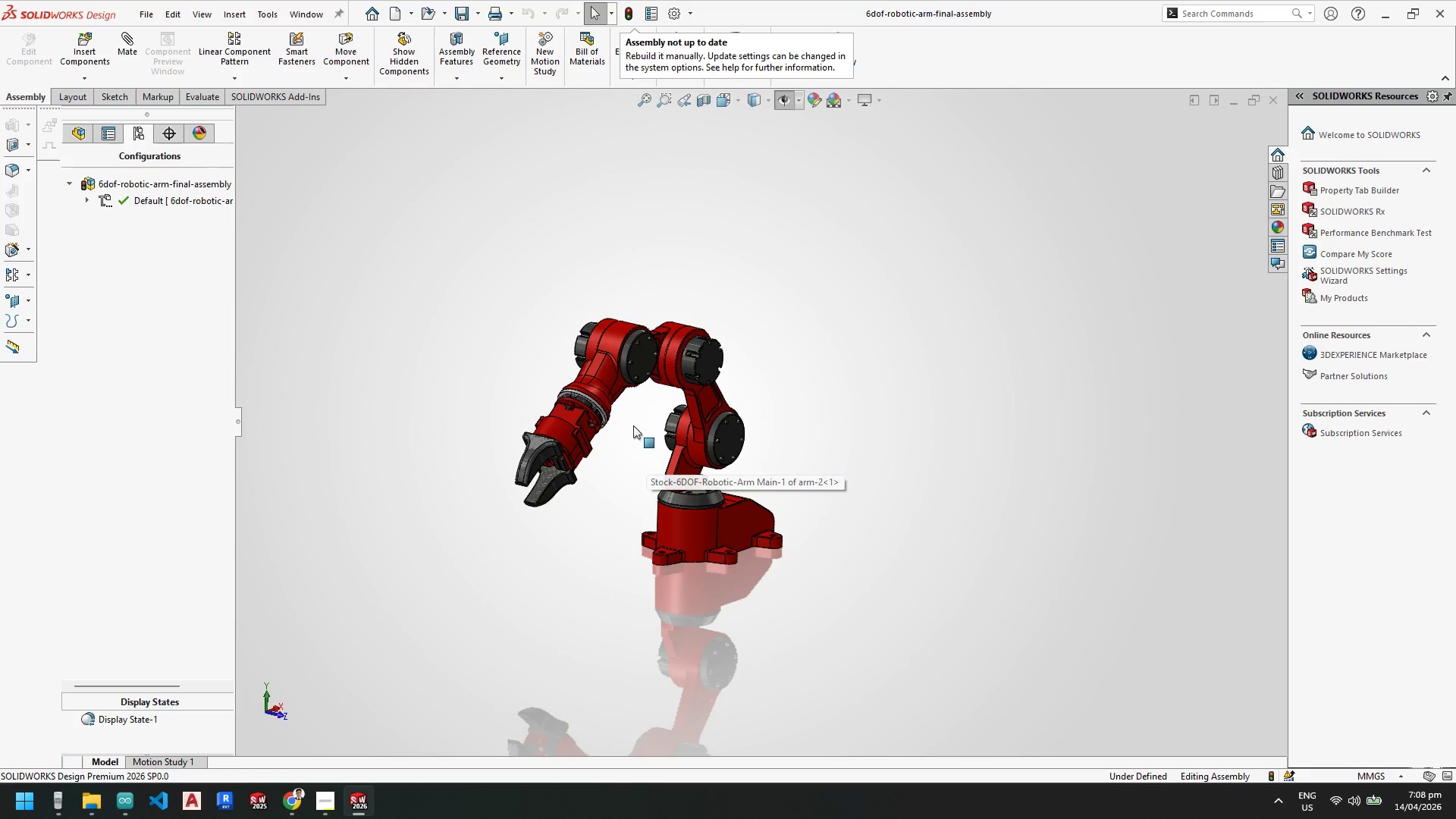 
scroll: coordinate [637, 424], scroll_direction: down, amount: 1.0
 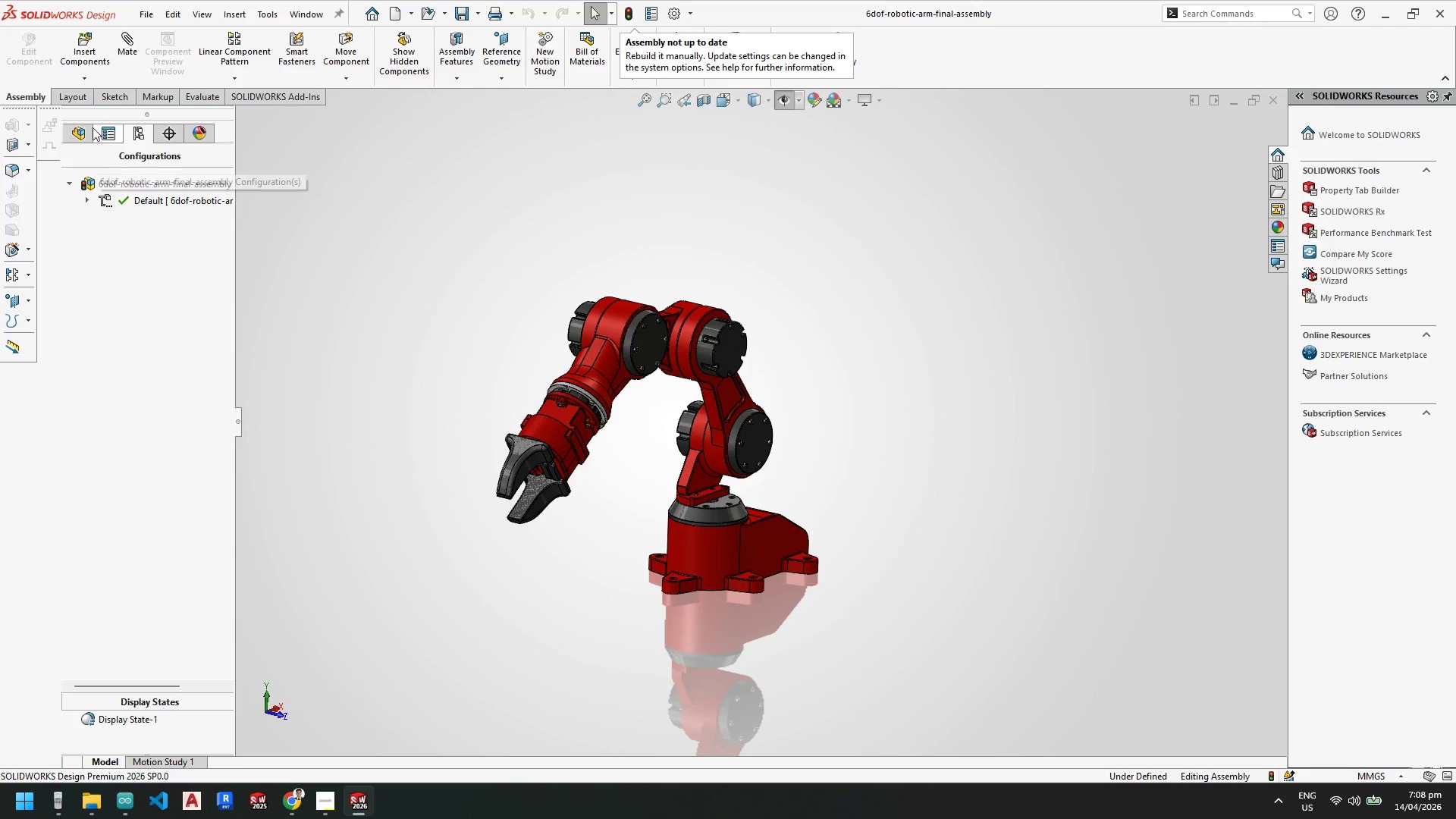 
left_click([88, 133])
 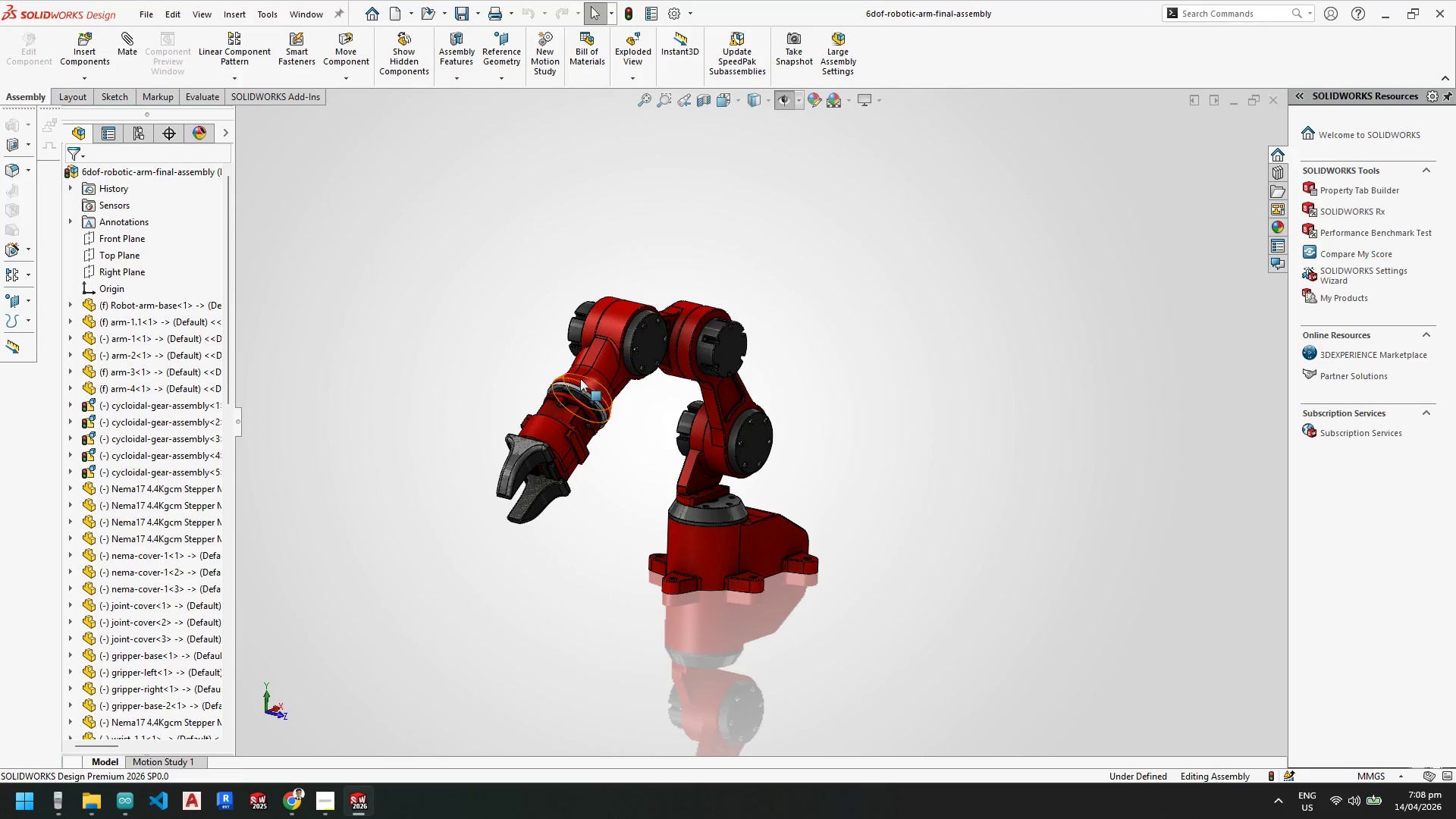 
scroll: coordinate [656, 398], scroll_direction: down, amount: 1.0
 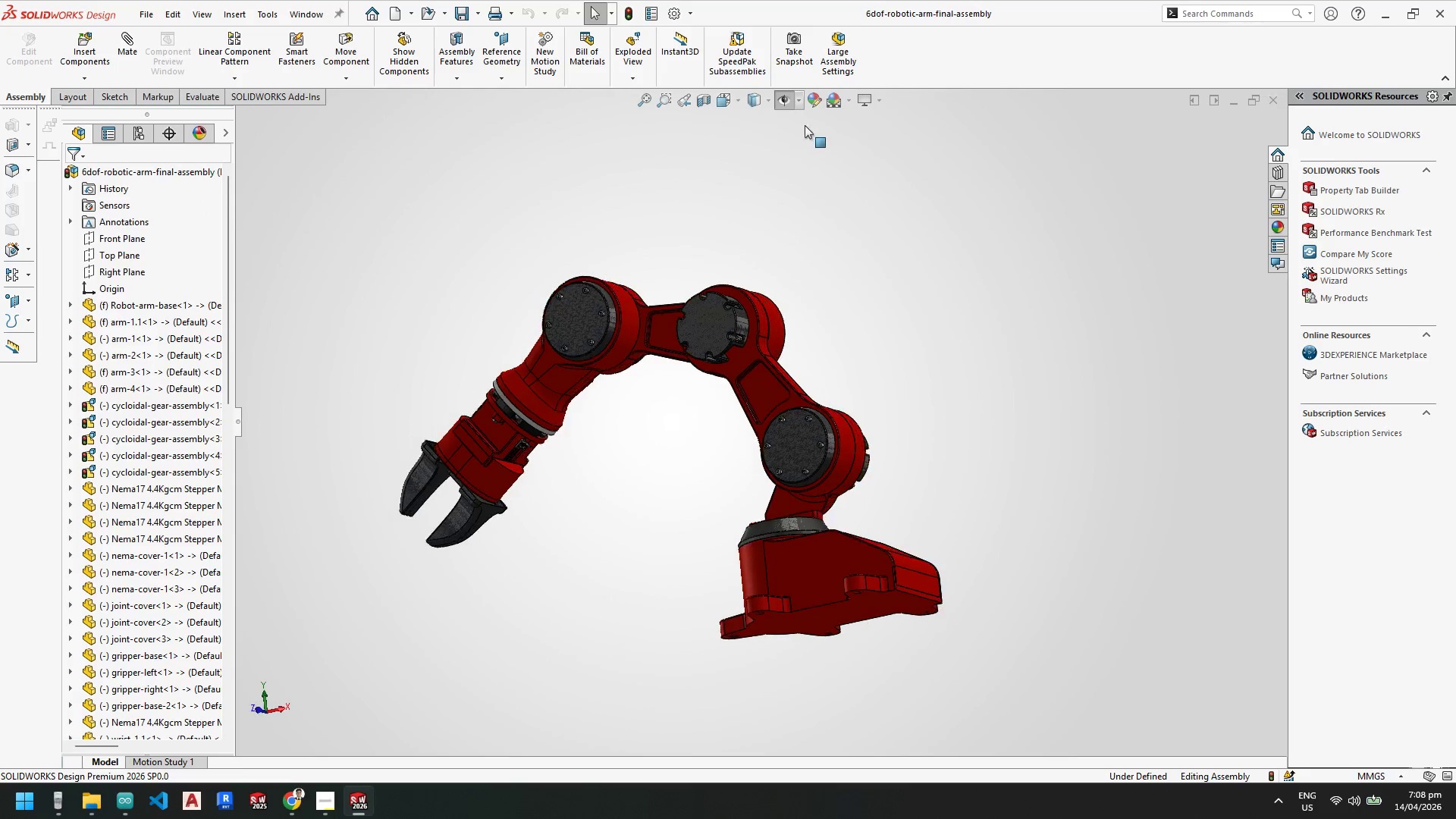 
left_click([838, 44])
 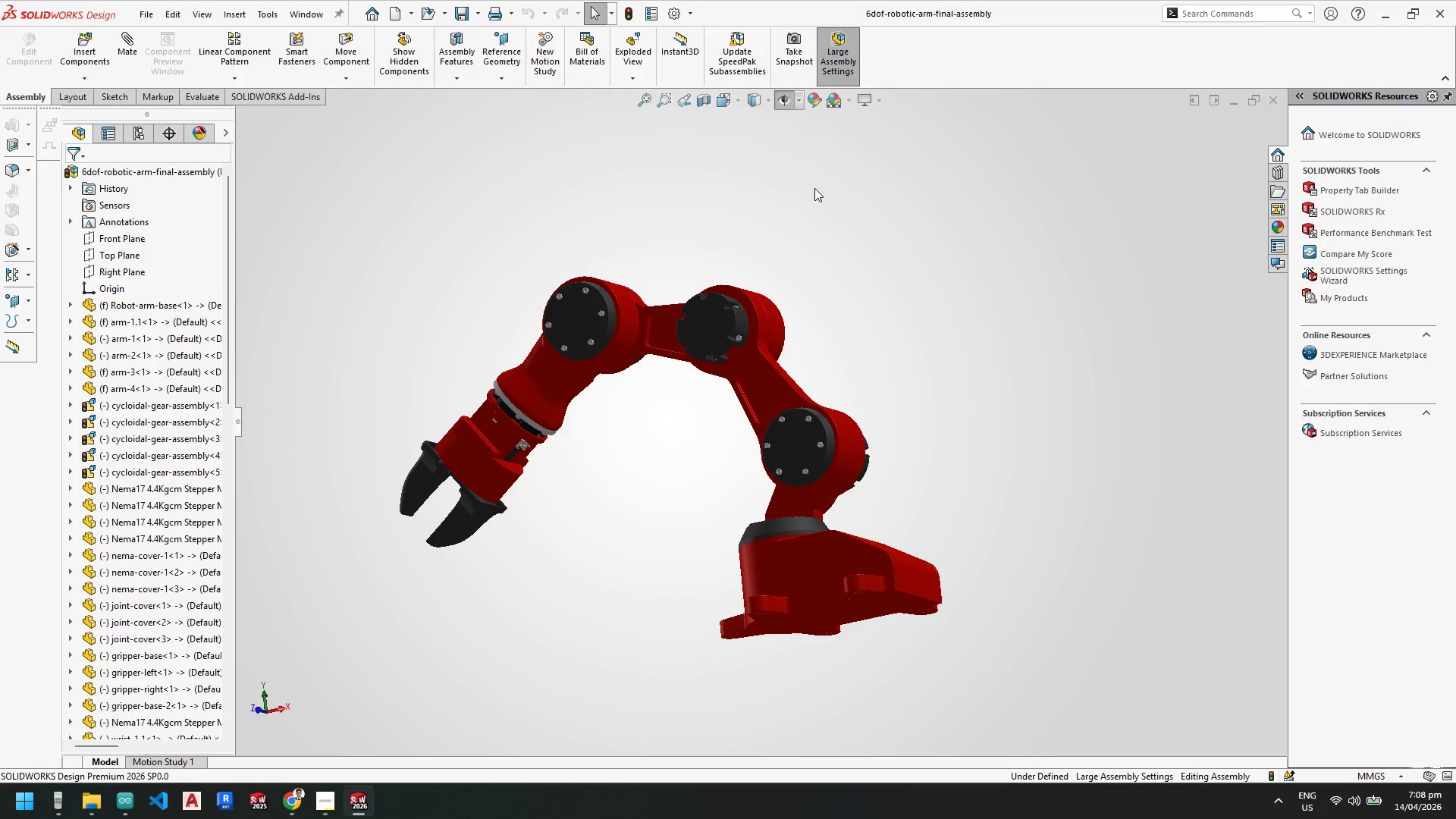 
key(Space)
 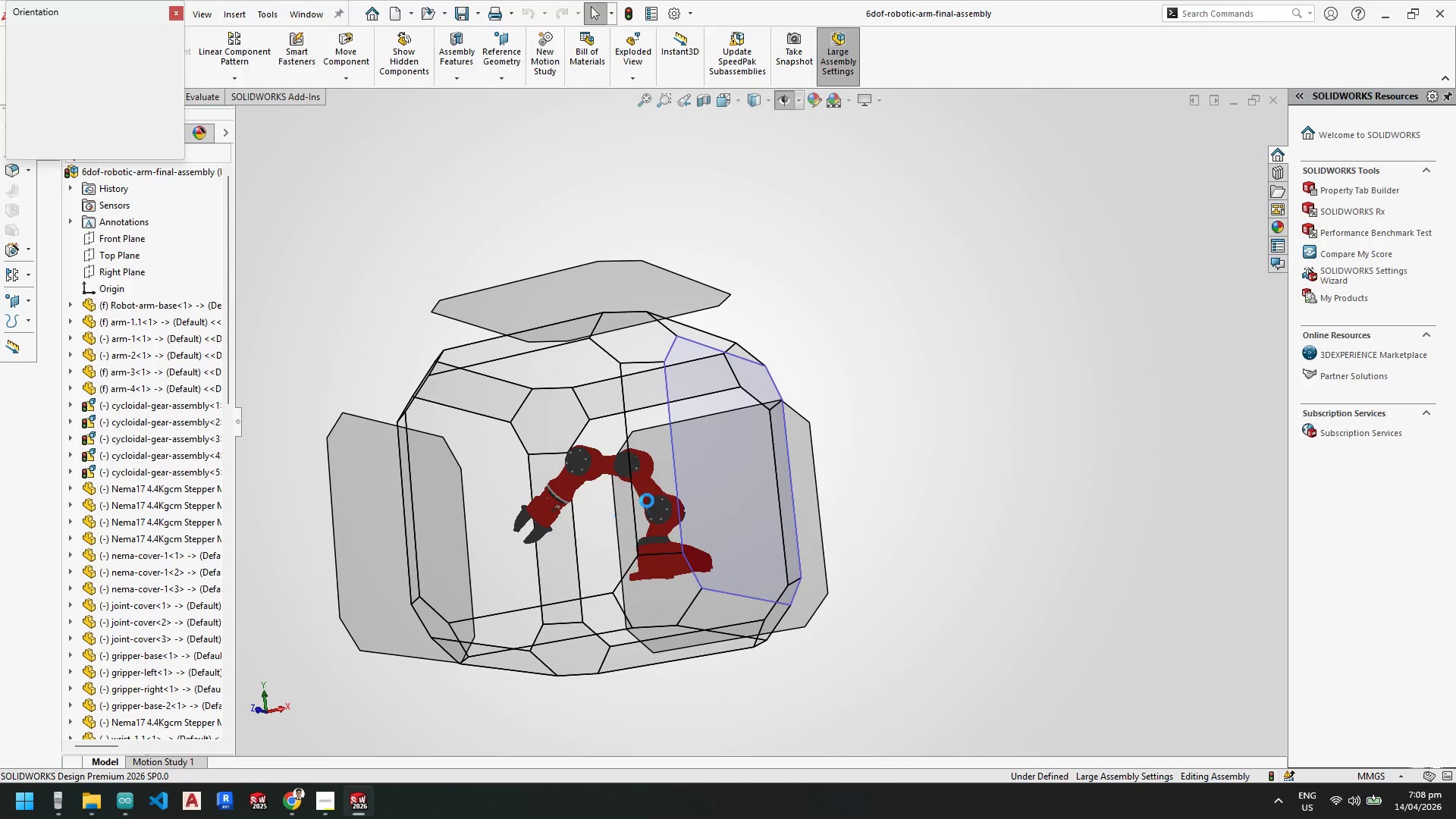 
left_click([543, 481])
 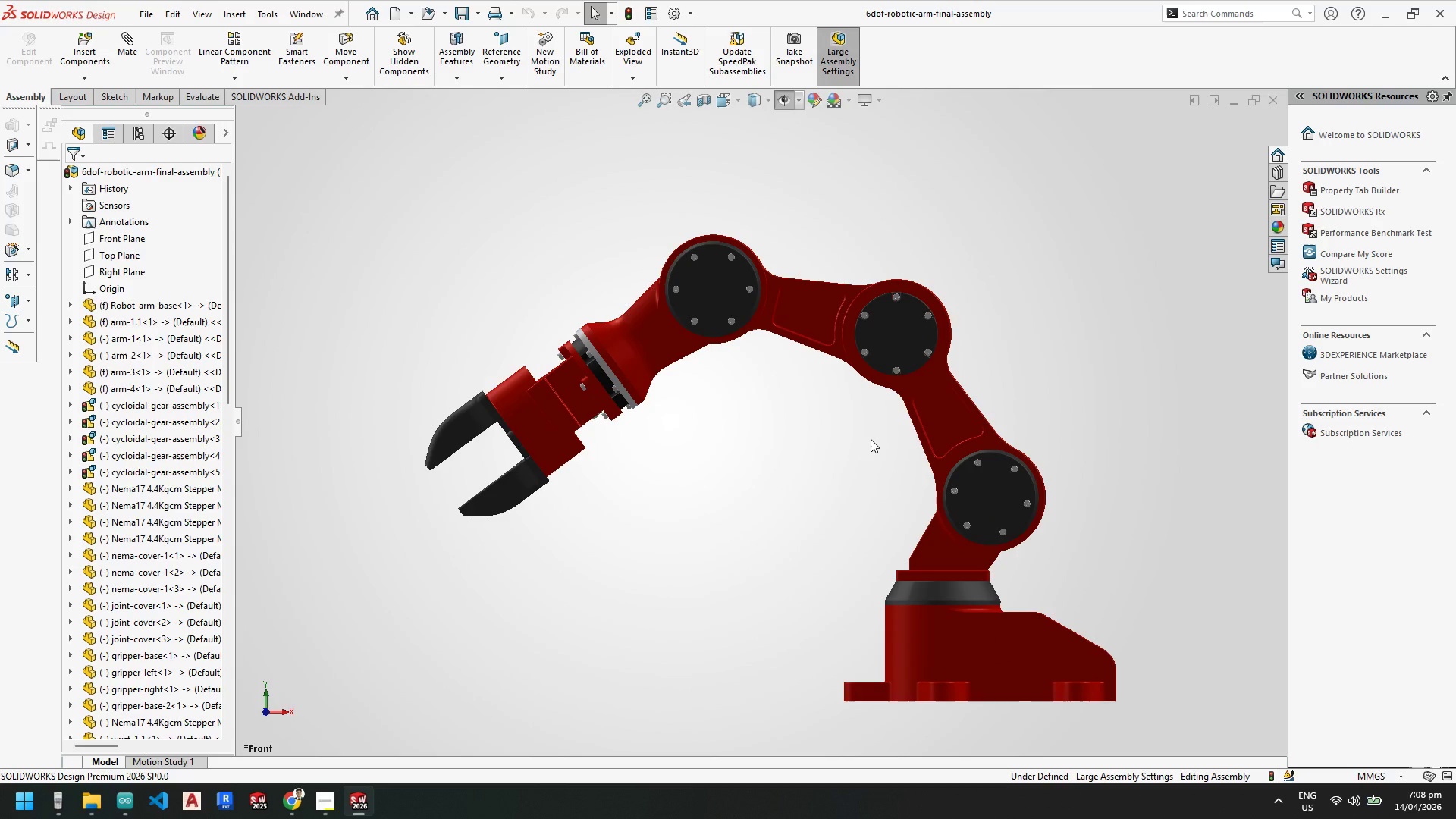 
scroll: coordinate [667, 432], scroll_direction: none, amount: 0.0
 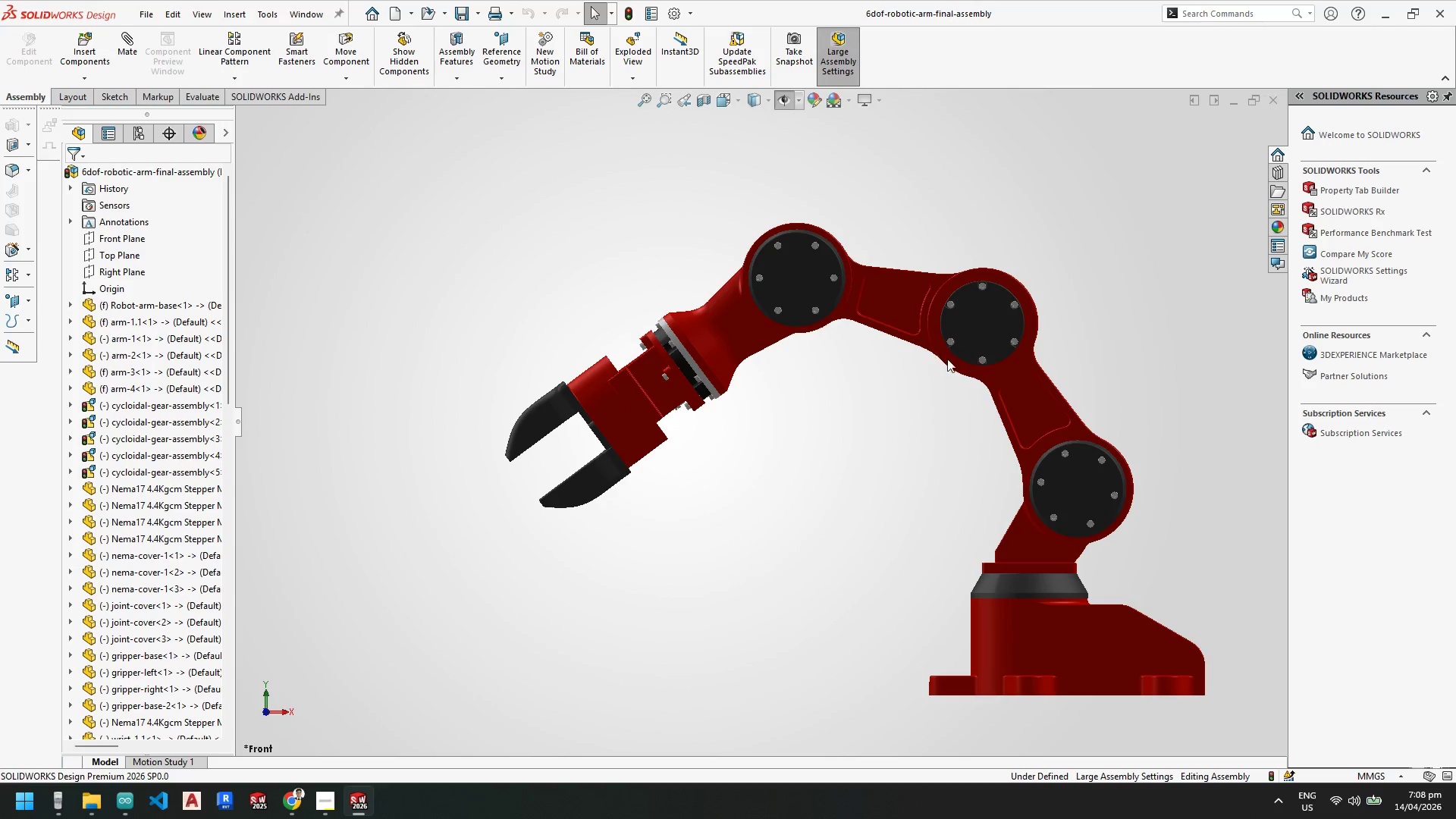 
left_click_drag(start_coordinate=[612, 409], to_coordinate=[465, 369])
 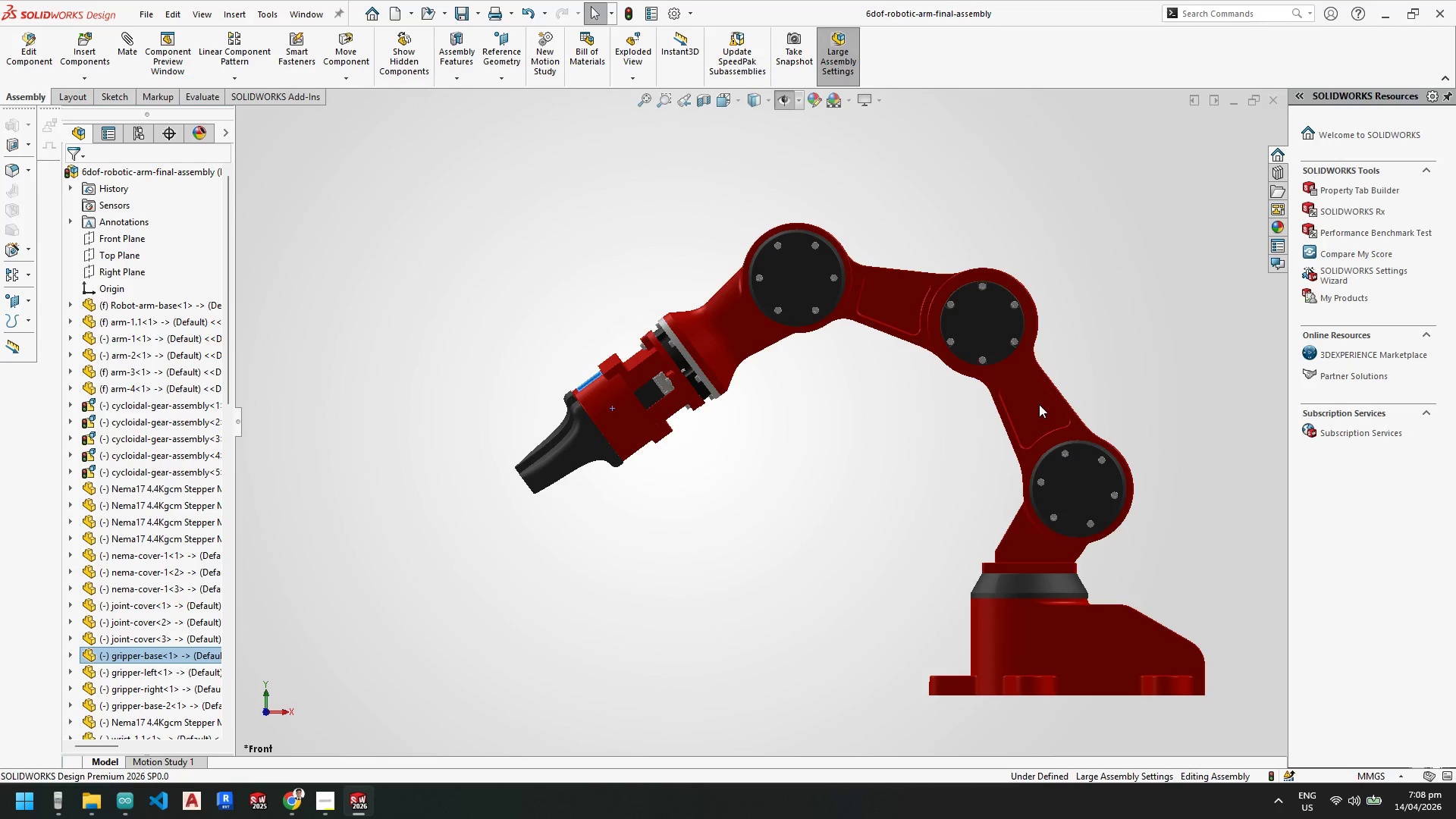 
left_click_drag(start_coordinate=[1032, 400], to_coordinate=[924, 458])
 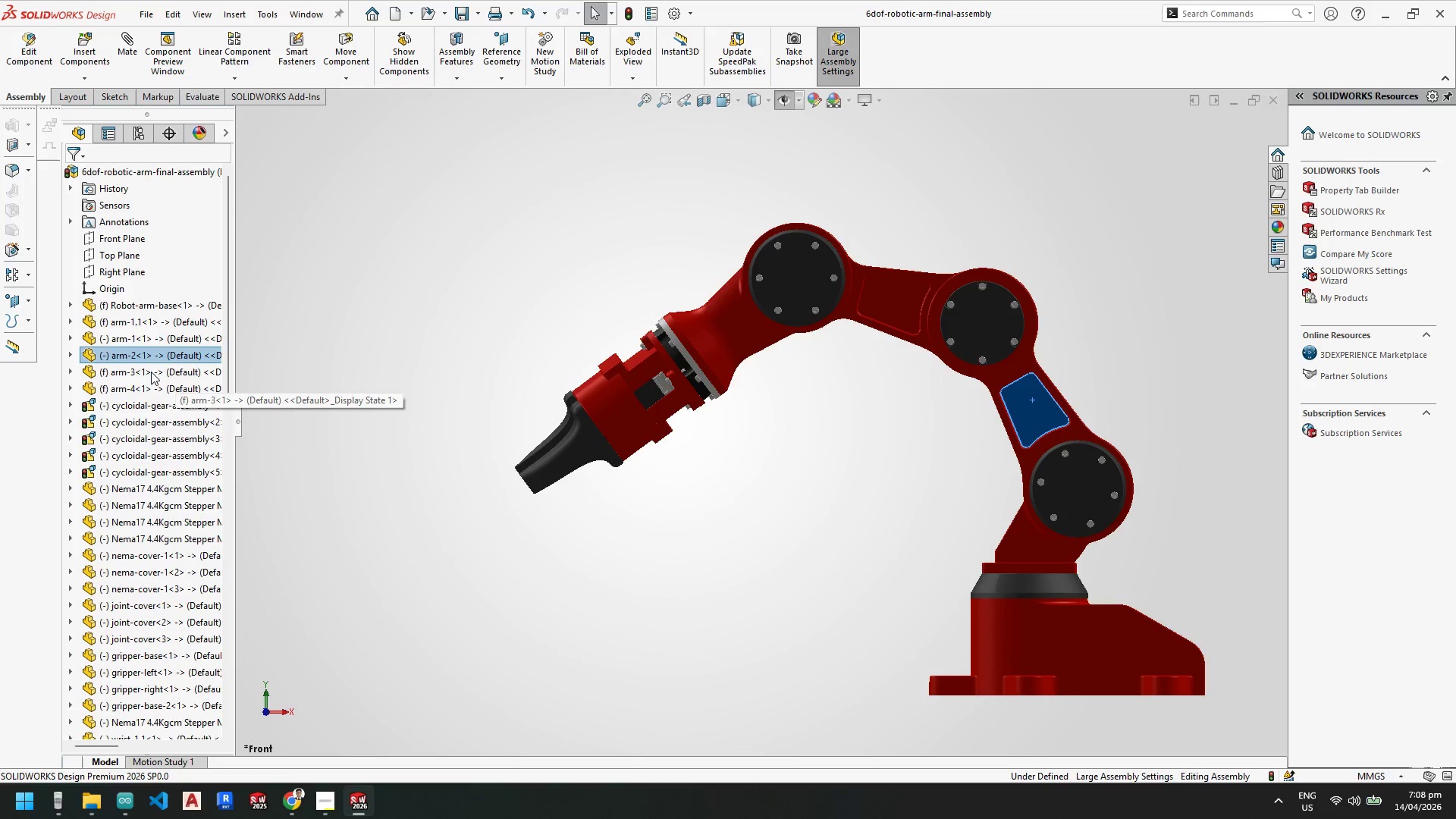 
left_click([150, 369])
 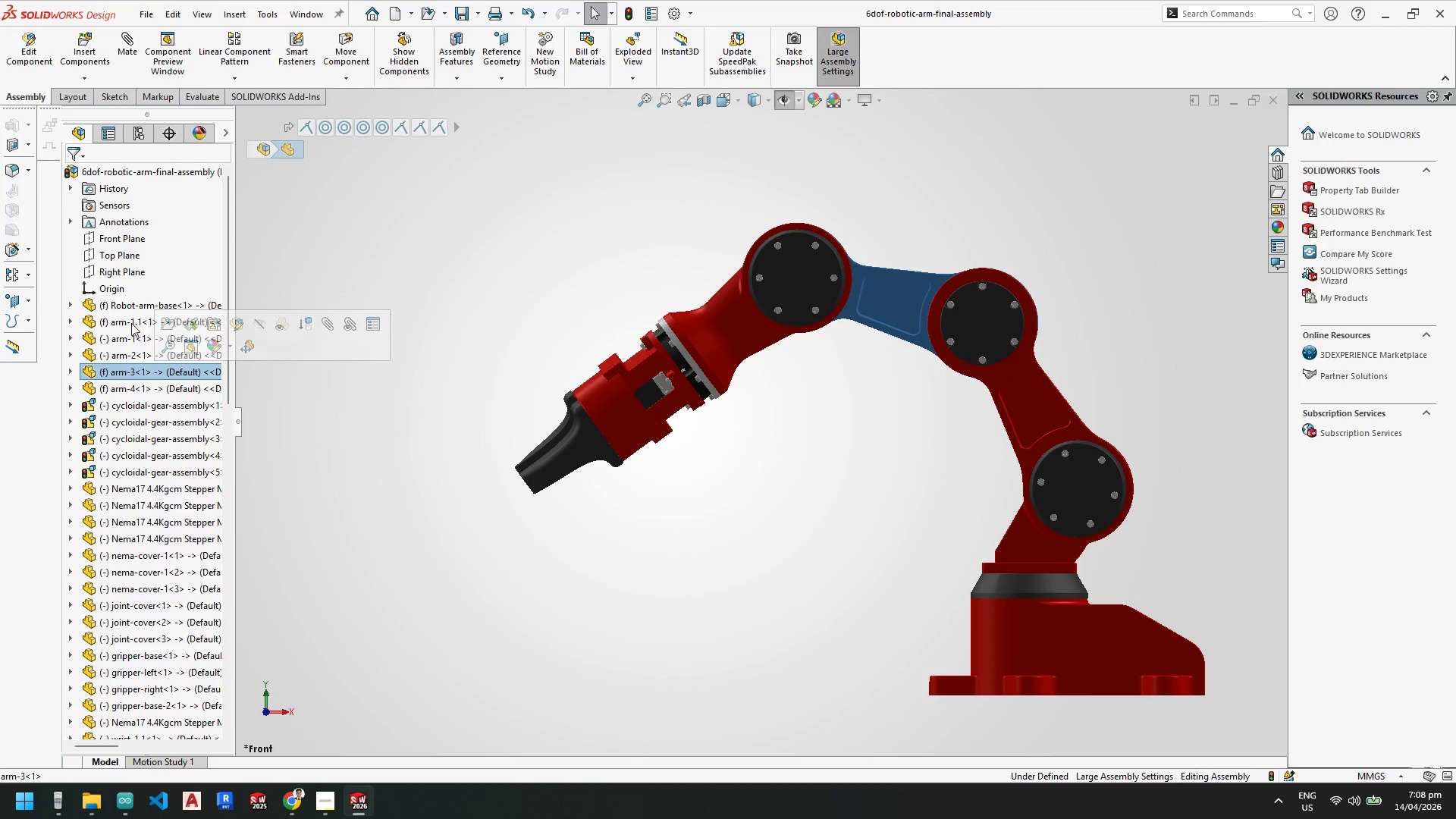 
hold_key(key=ControlLeft, duration=1.25)
left_click([130, 321])
 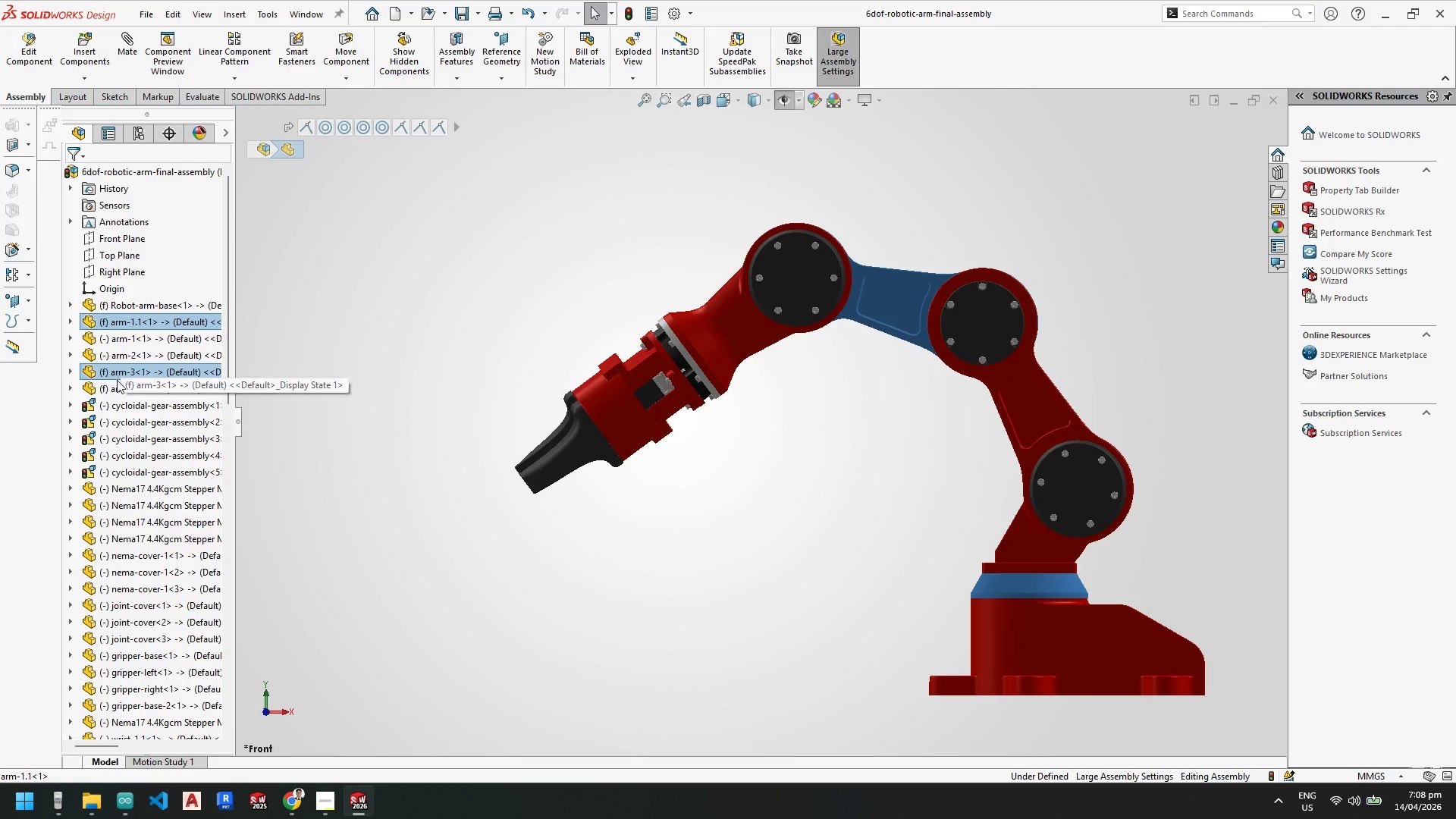 
left_click([115, 388])
 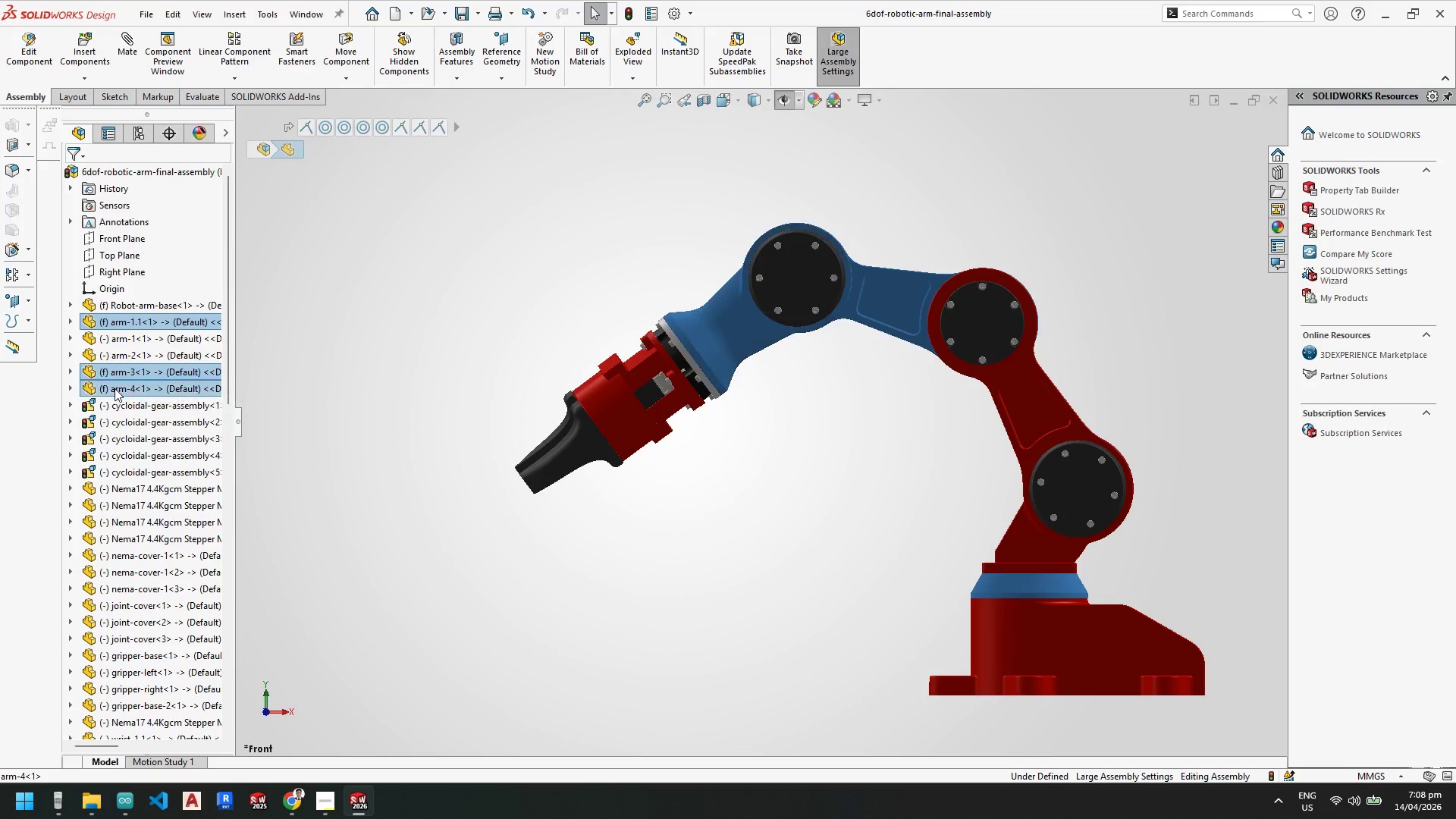 
right_click([115, 388])
 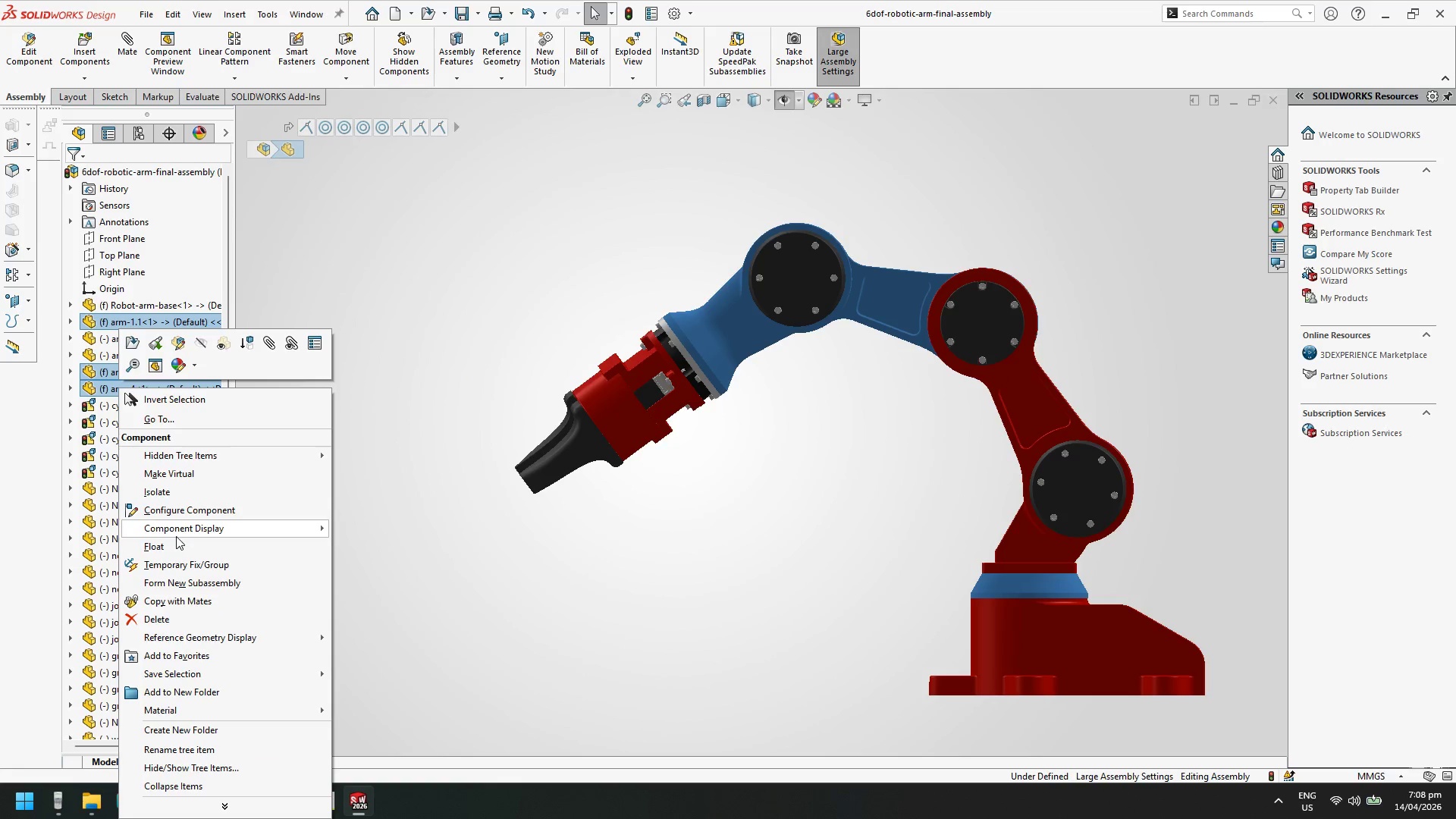 
left_click([176, 542])
 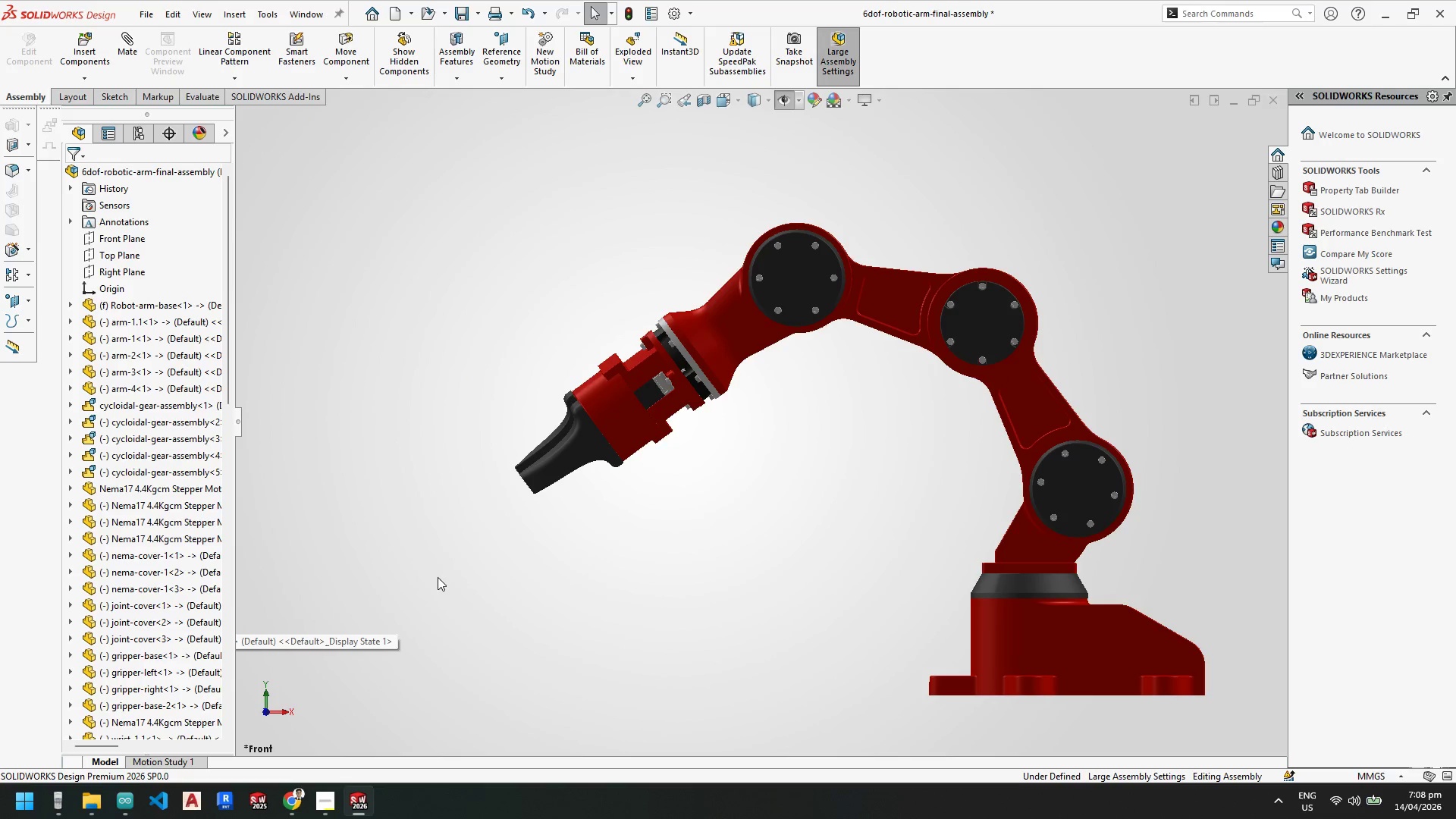 
scroll: coordinate [124, 554], scroll_direction: down, amount: 2.0
 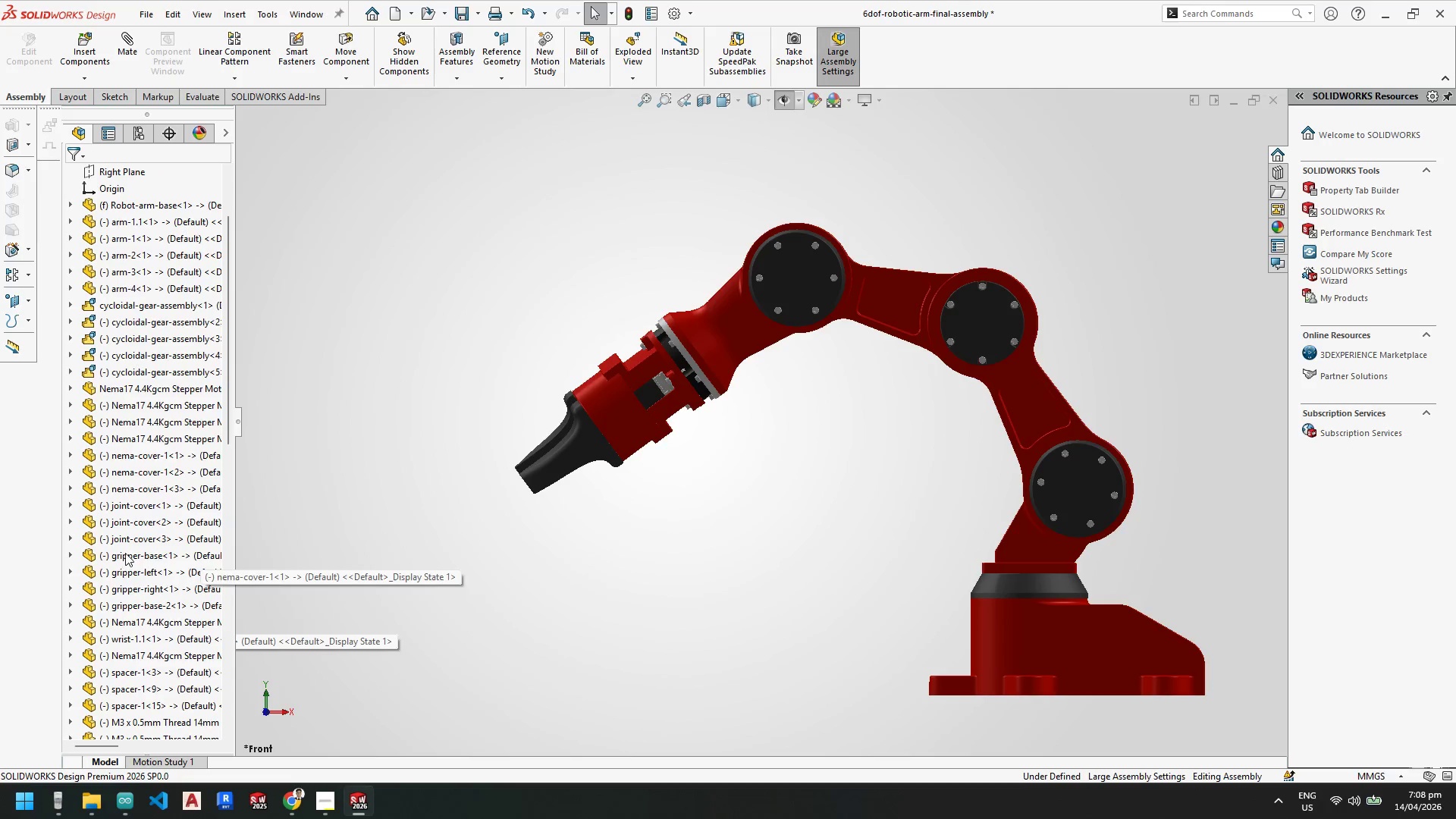 
scroll: coordinate [132, 551], scroll_direction: up, amount: 1.0
 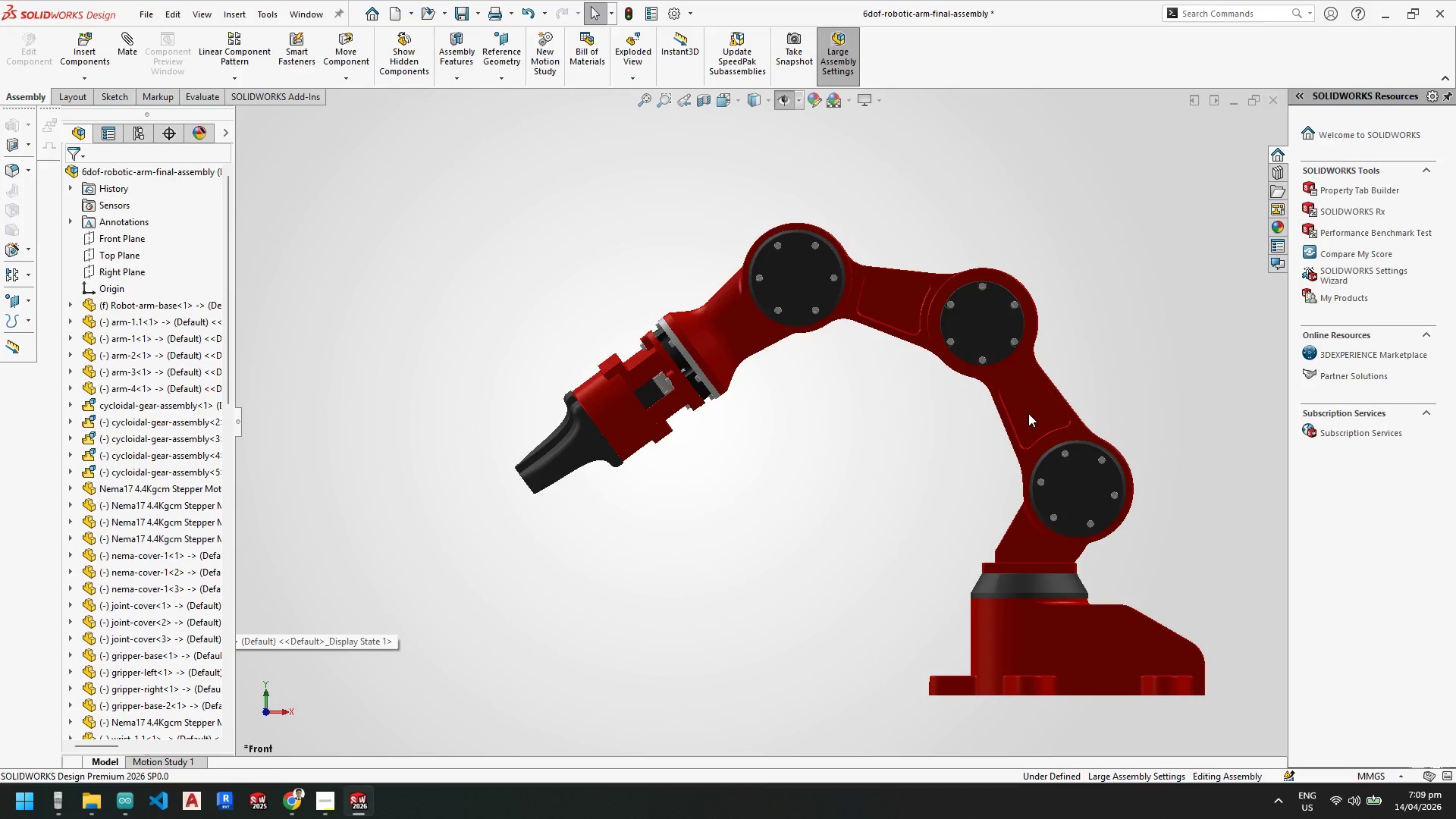 
left_click_drag(start_coordinate=[1028, 406], to_coordinate=[821, 500])
 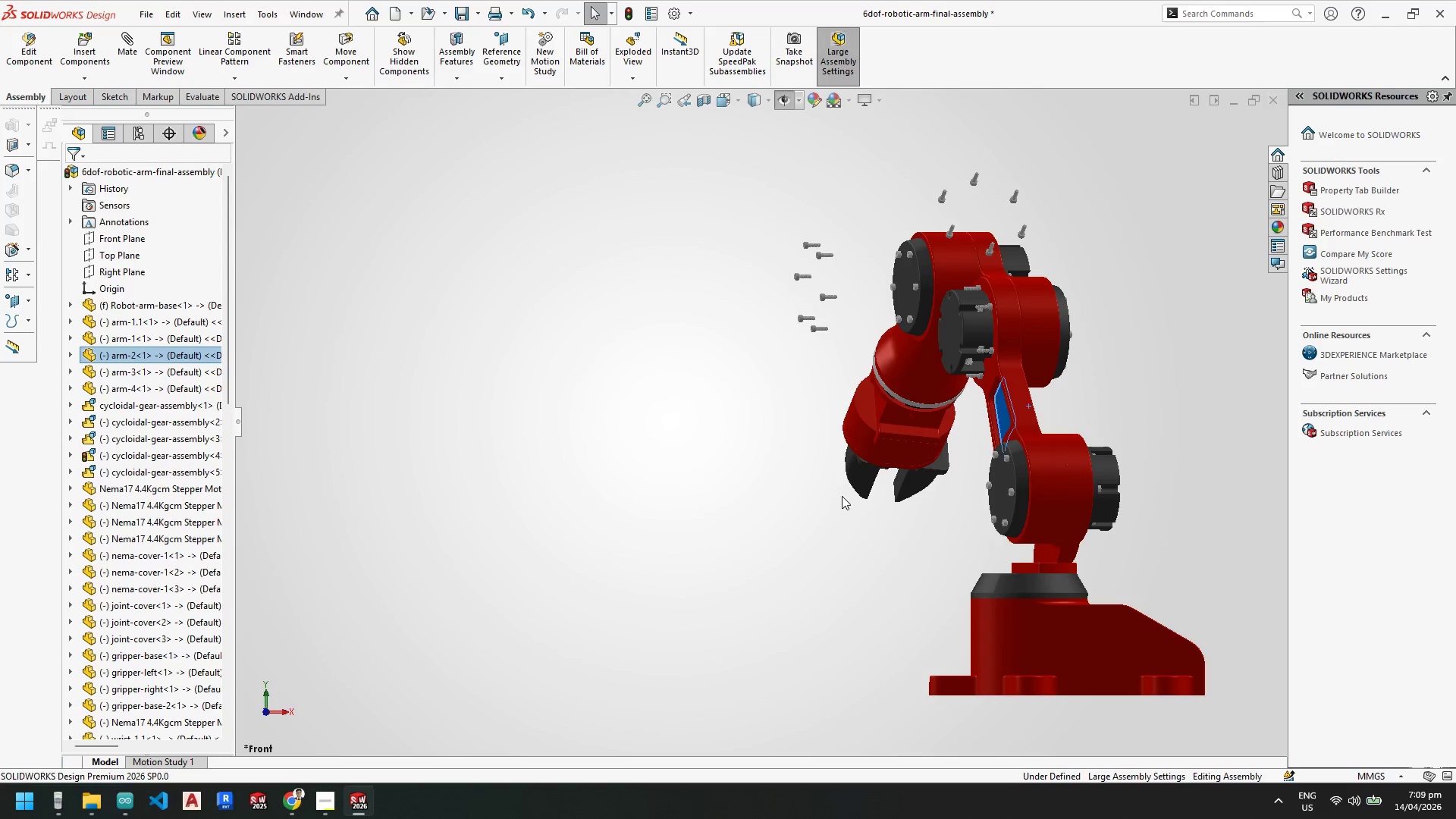 
key(Control+ControlLeft)
 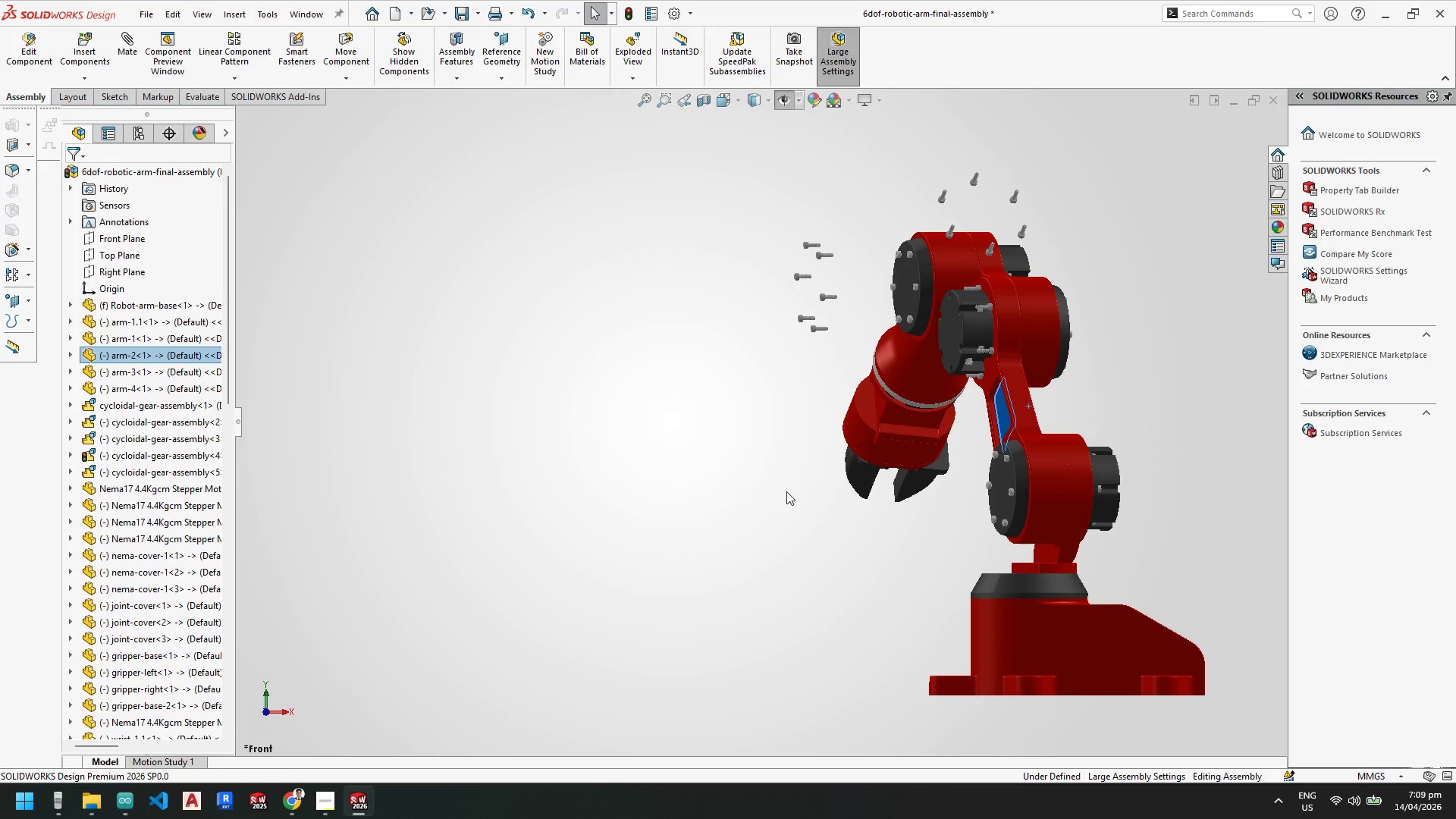 
key(Control+Z)
 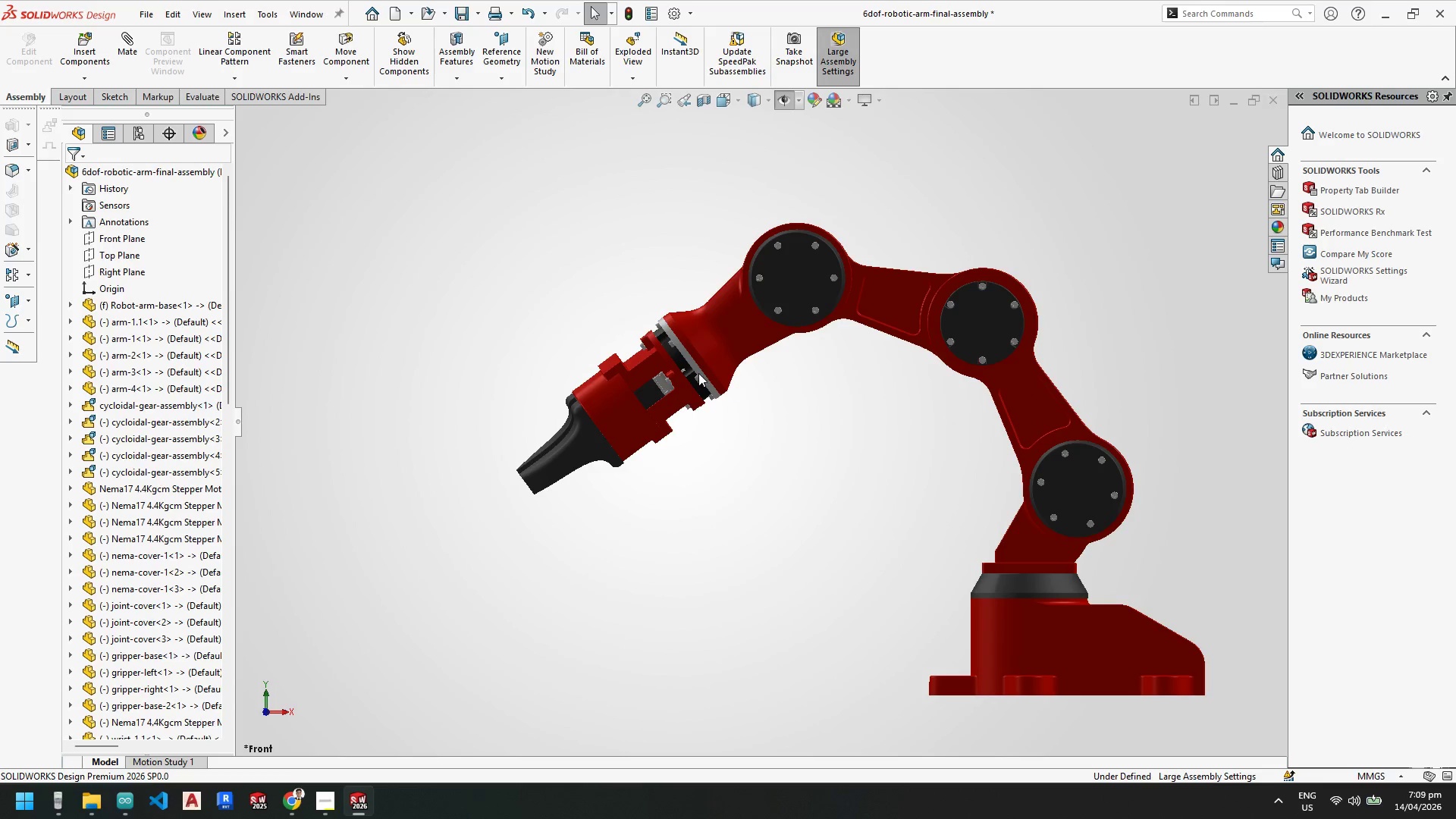 
left_click_drag(start_coordinate=[616, 412], to_coordinate=[581, 438])
 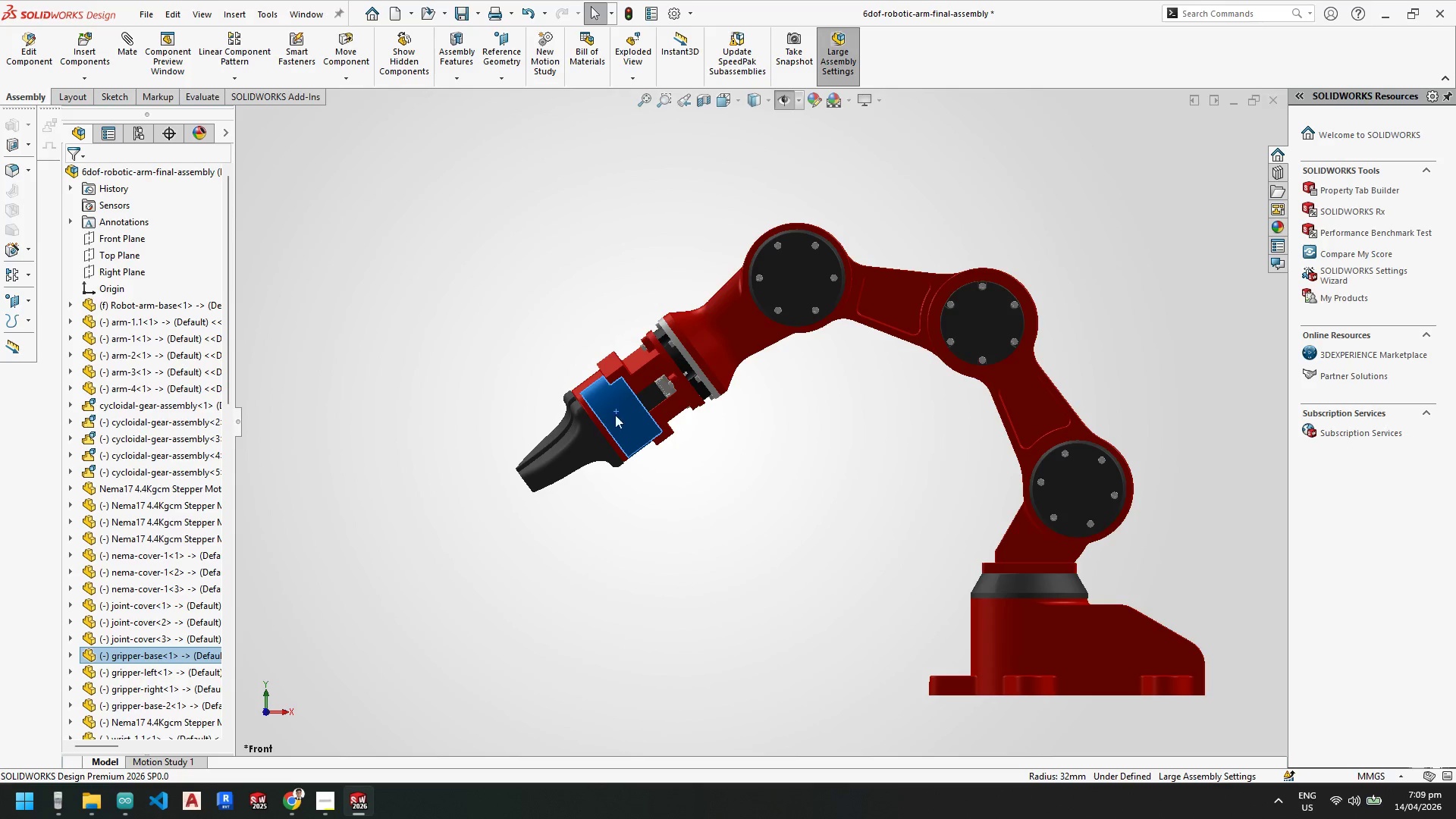 
scroll: coordinate [625, 407], scroll_direction: down, amount: 1.0
 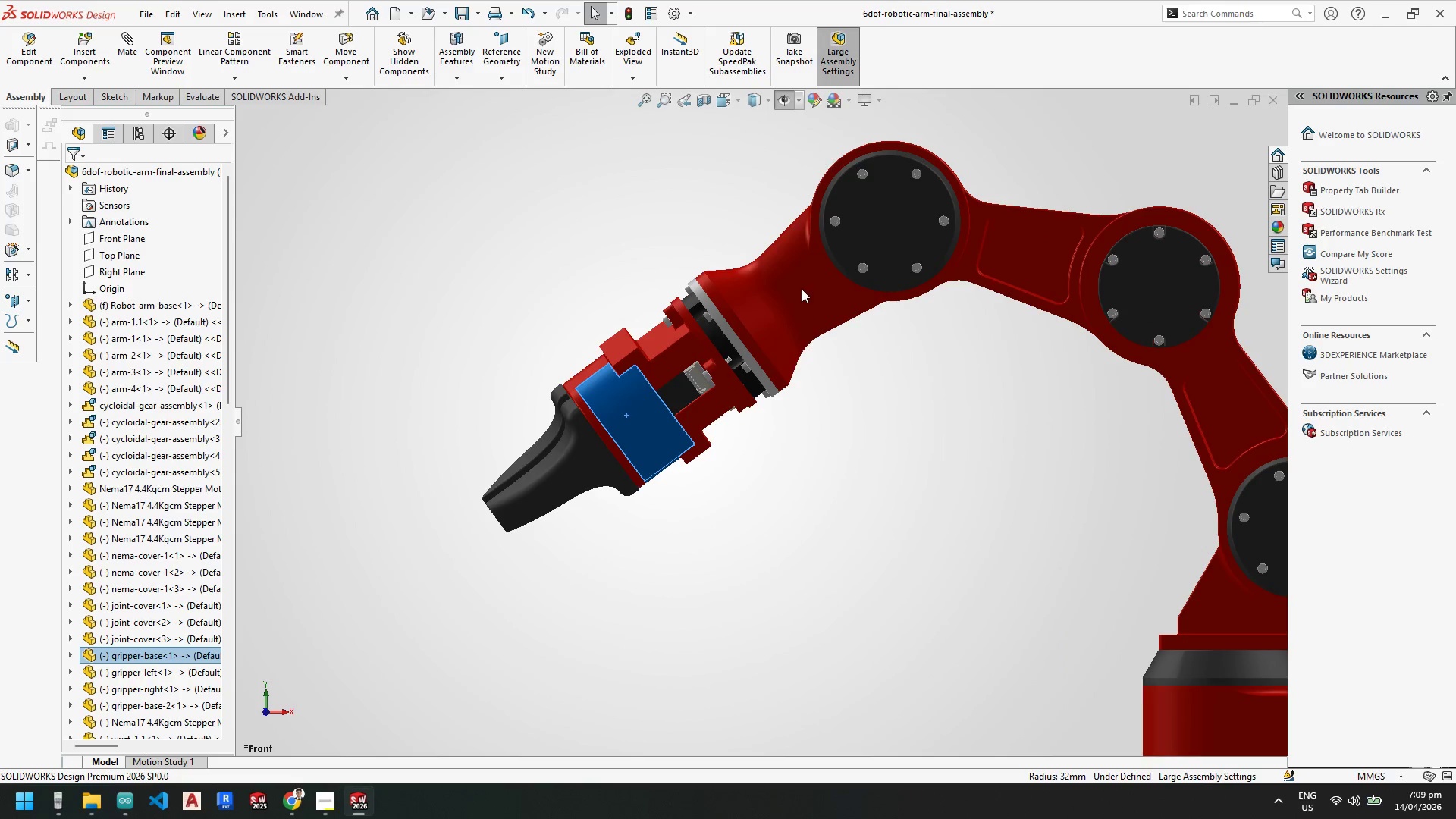 
left_click_drag(start_coordinate=[802, 288], to_coordinate=[679, 306])
 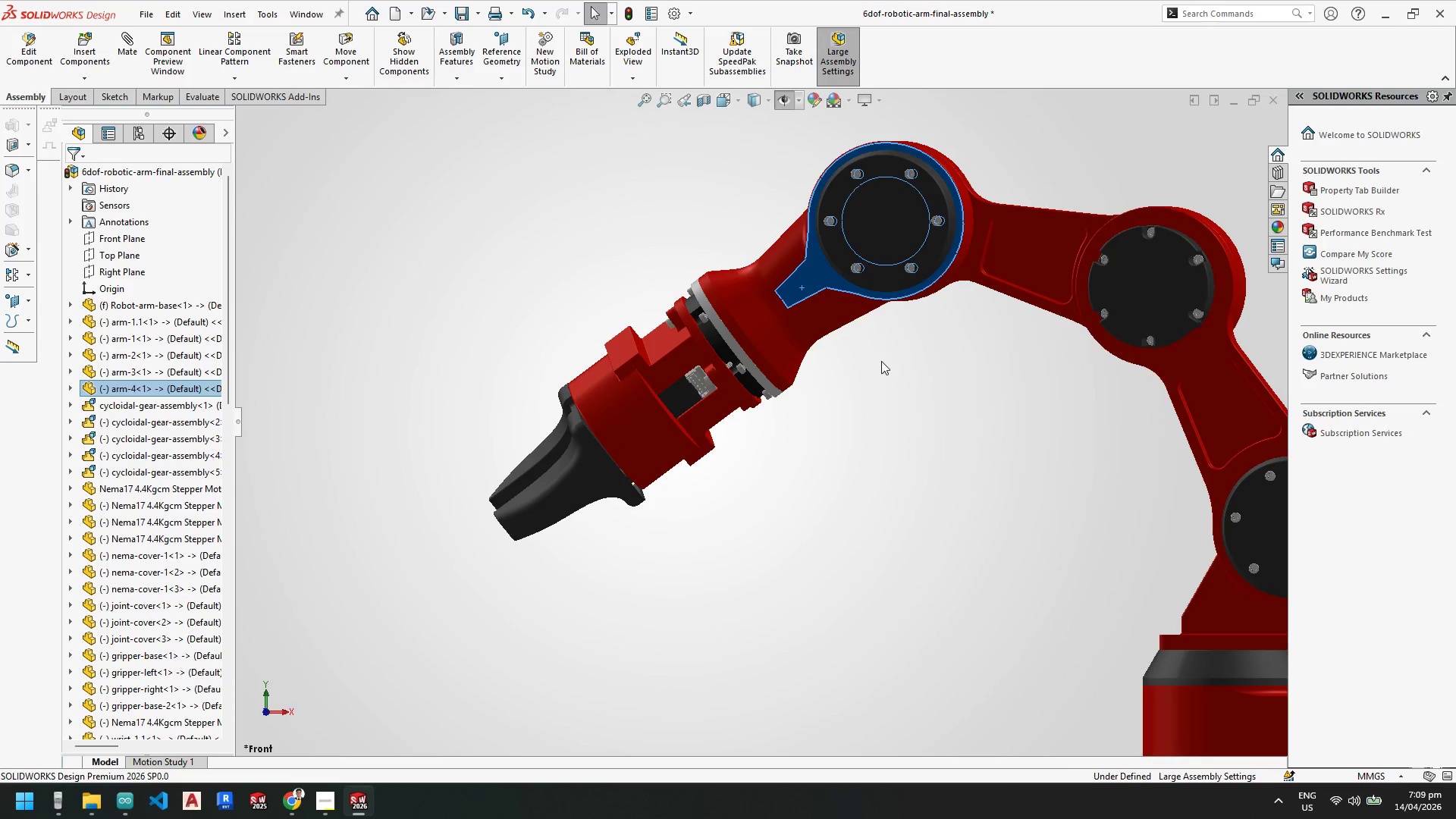 
scroll: coordinate [883, 362], scroll_direction: up, amount: 1.0
 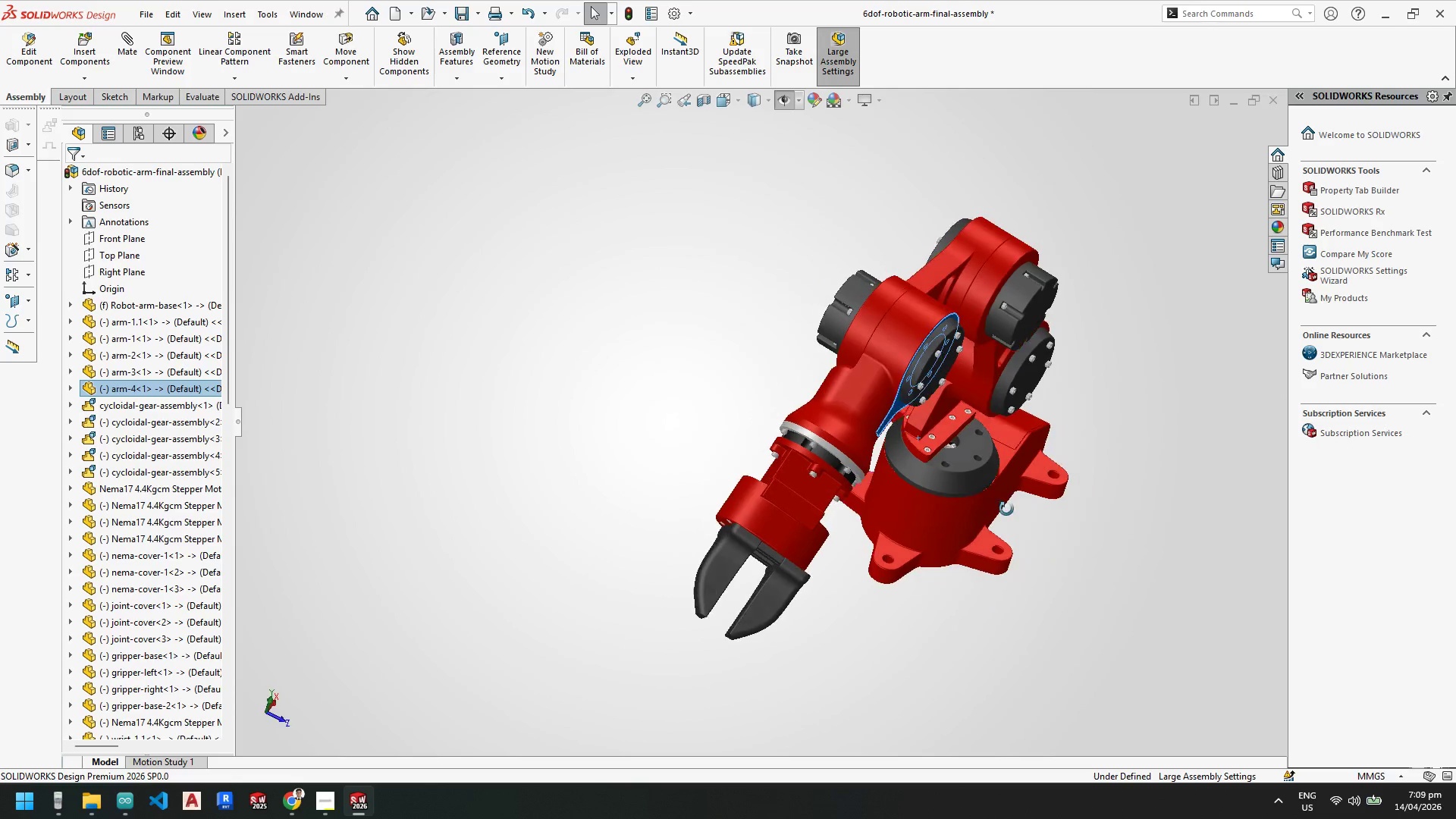 
scroll: coordinate [839, 340], scroll_direction: down, amount: 7.0
 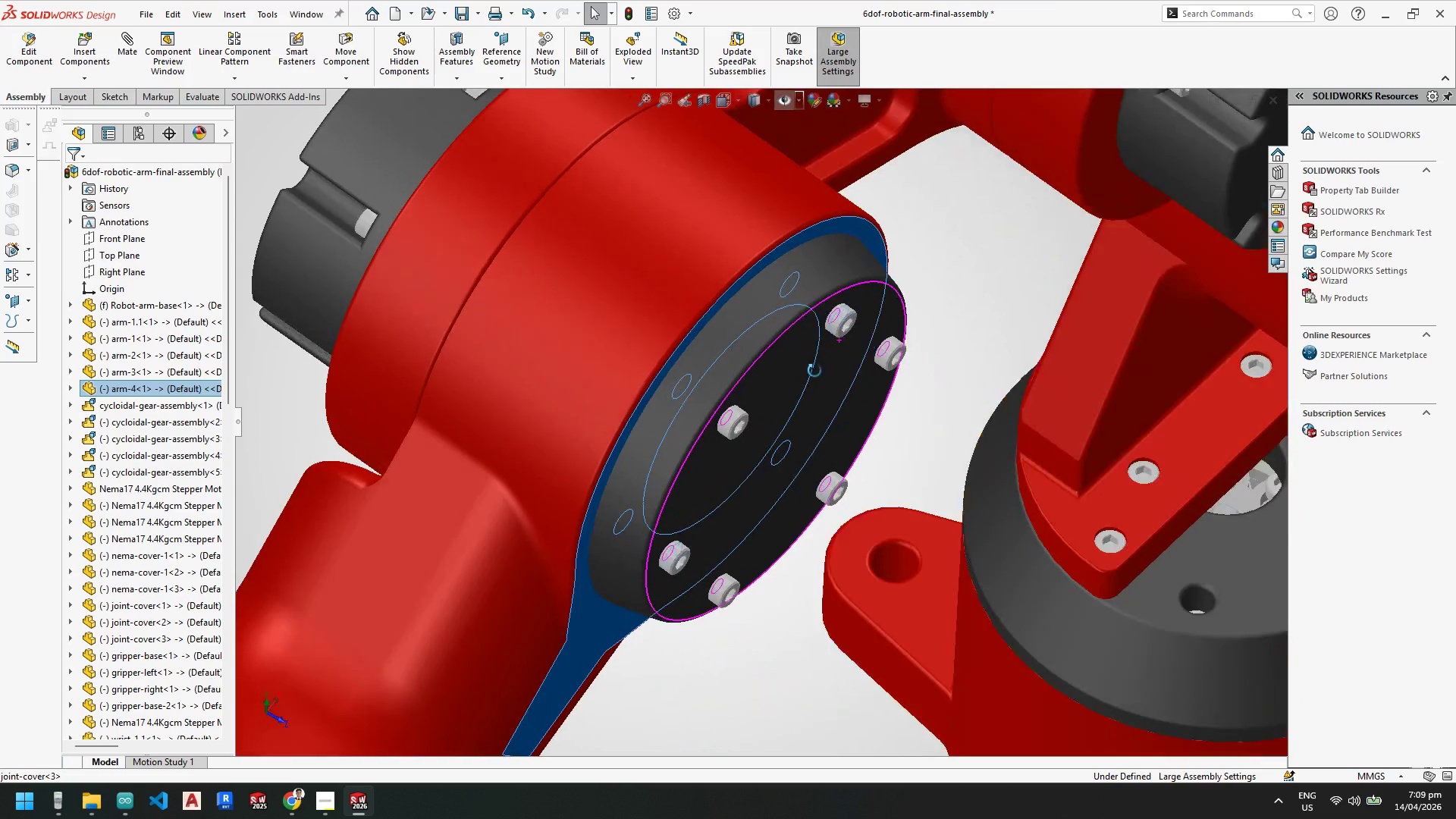 
scroll: coordinate [873, 401], scroll_direction: up, amount: 7.0
 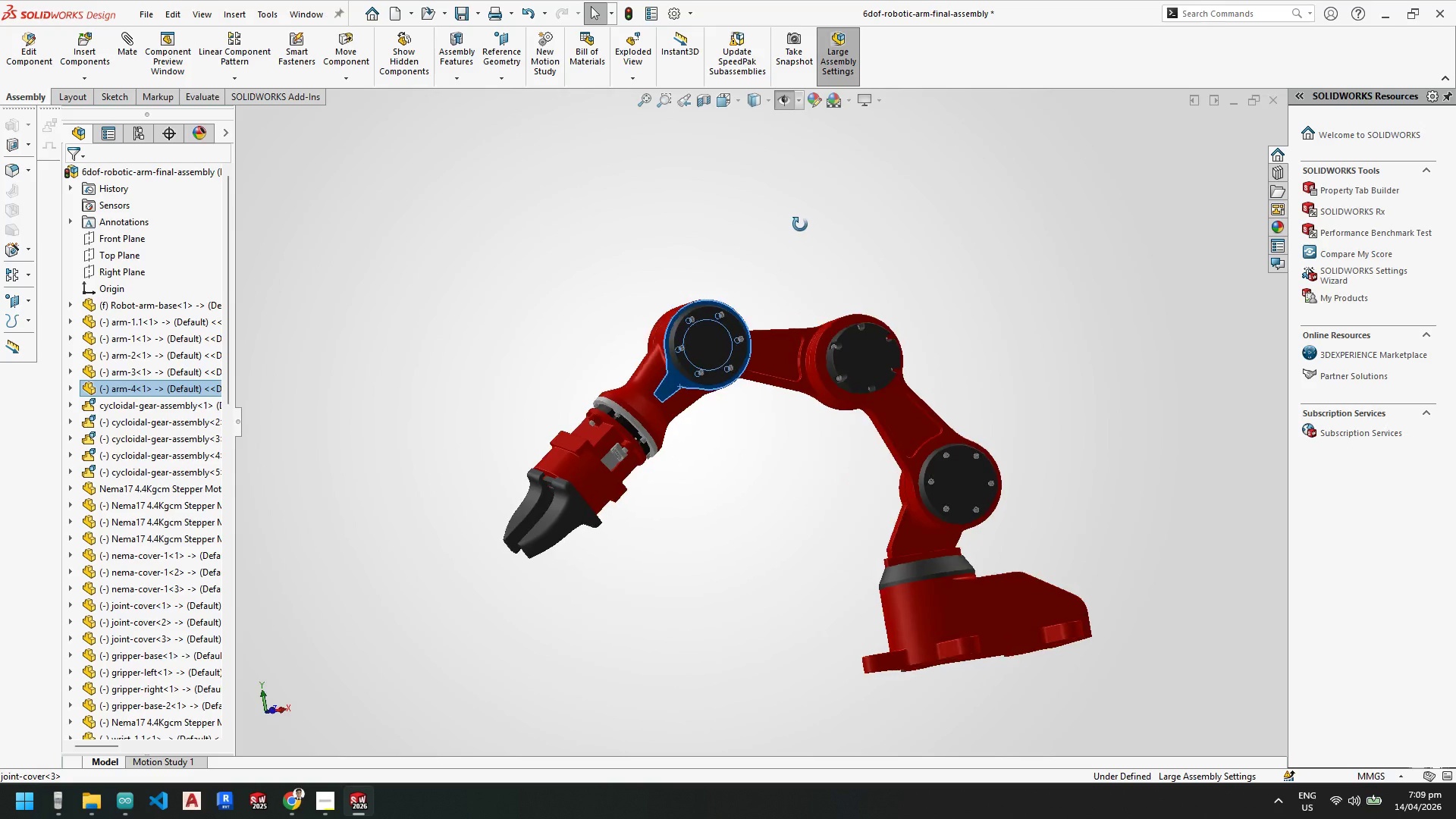 
key(Space)
 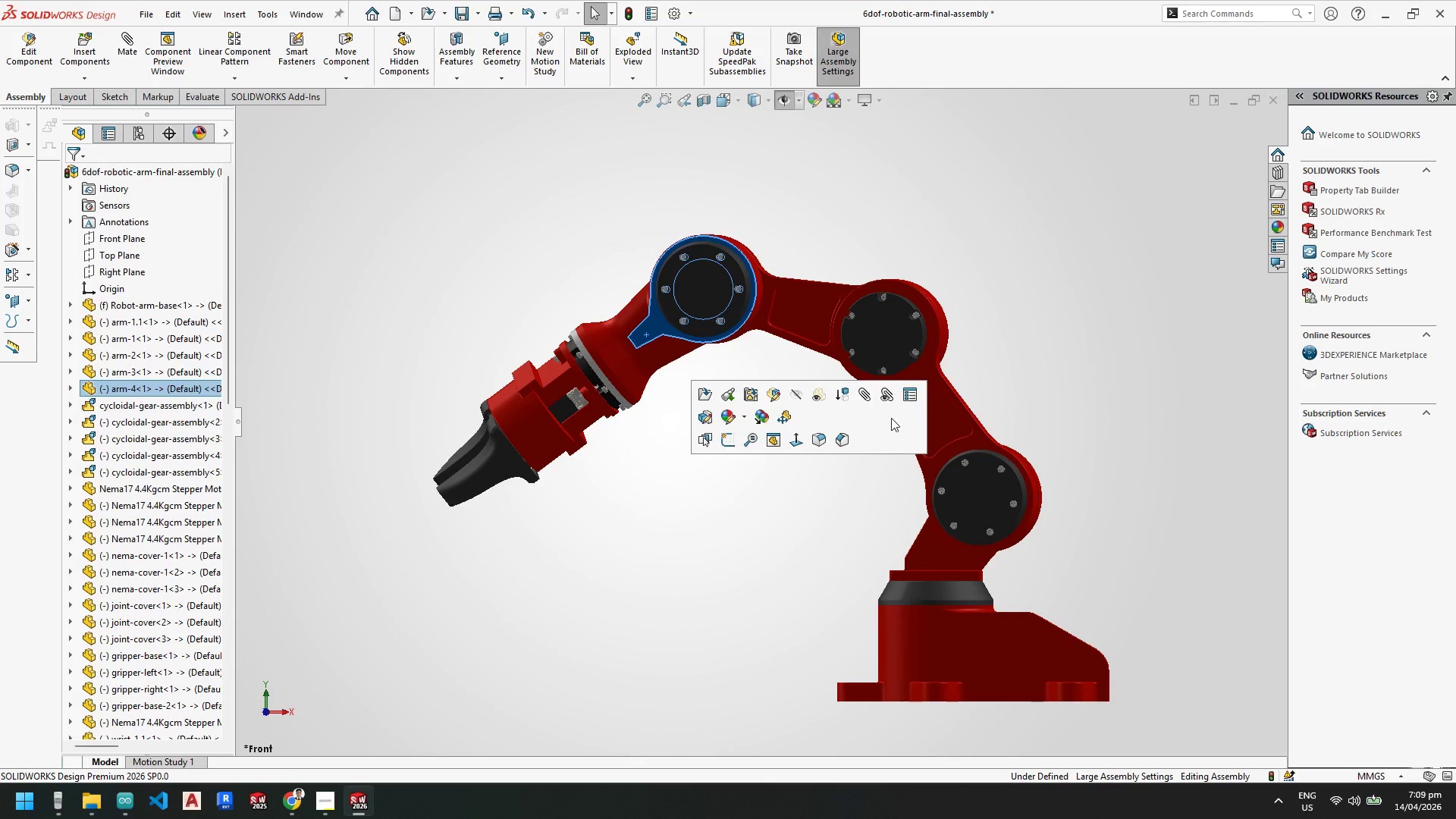 
left_click([1031, 365])
 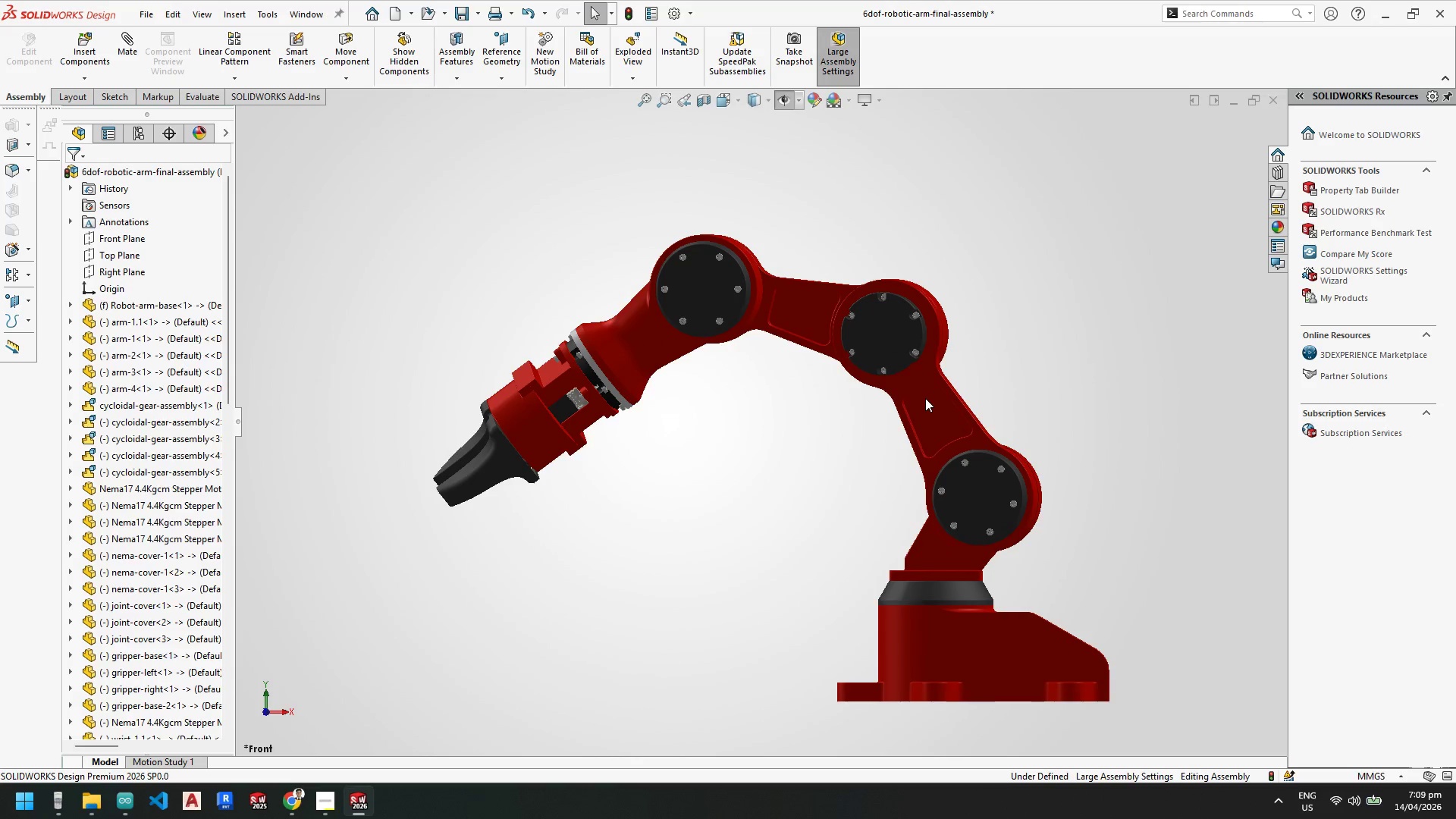 
left_click_drag(start_coordinate=[925, 397], to_coordinate=[1020, 431])
 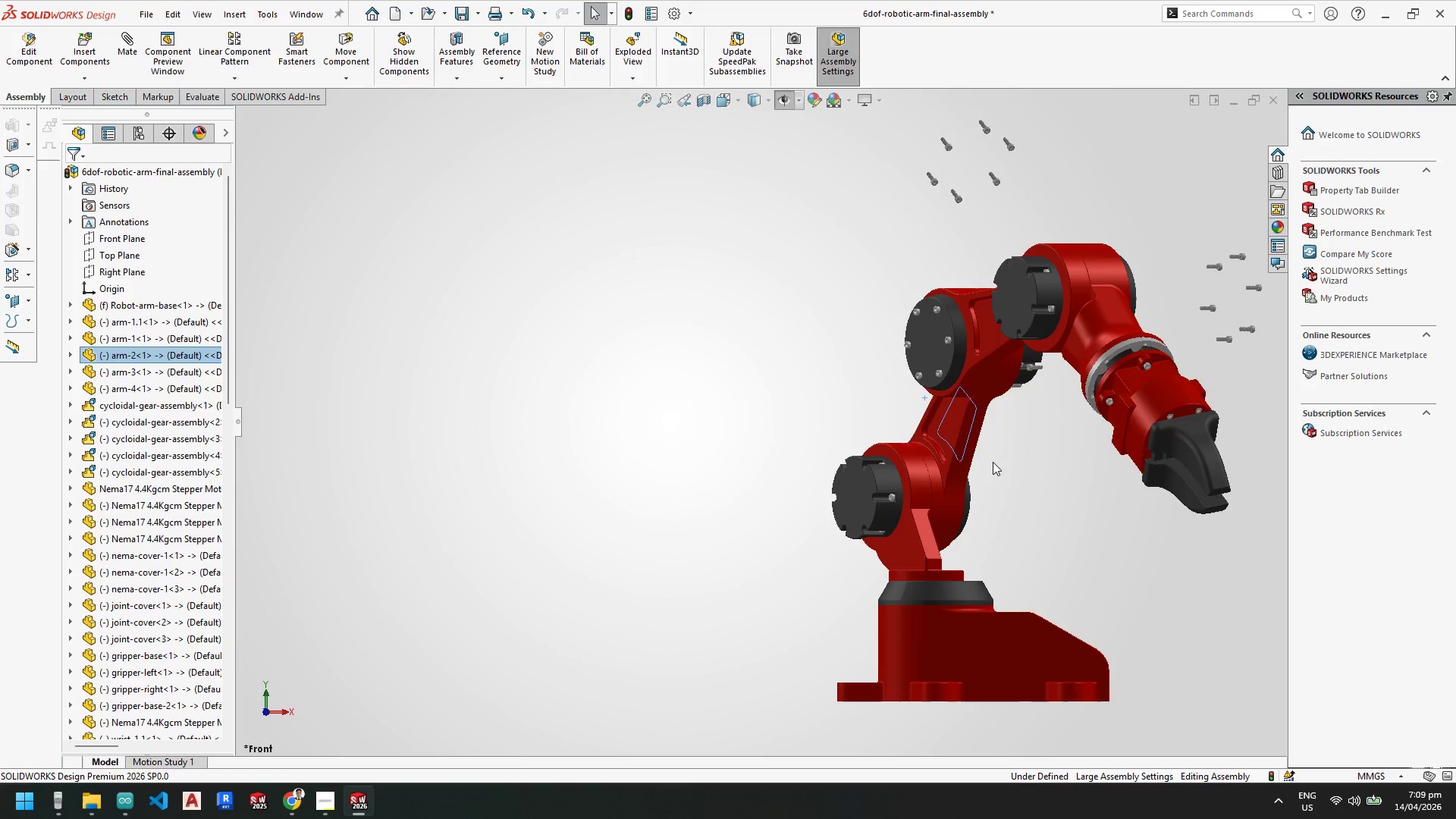 
scroll: coordinate [825, 452], scroll_direction: down, amount: 2.0
 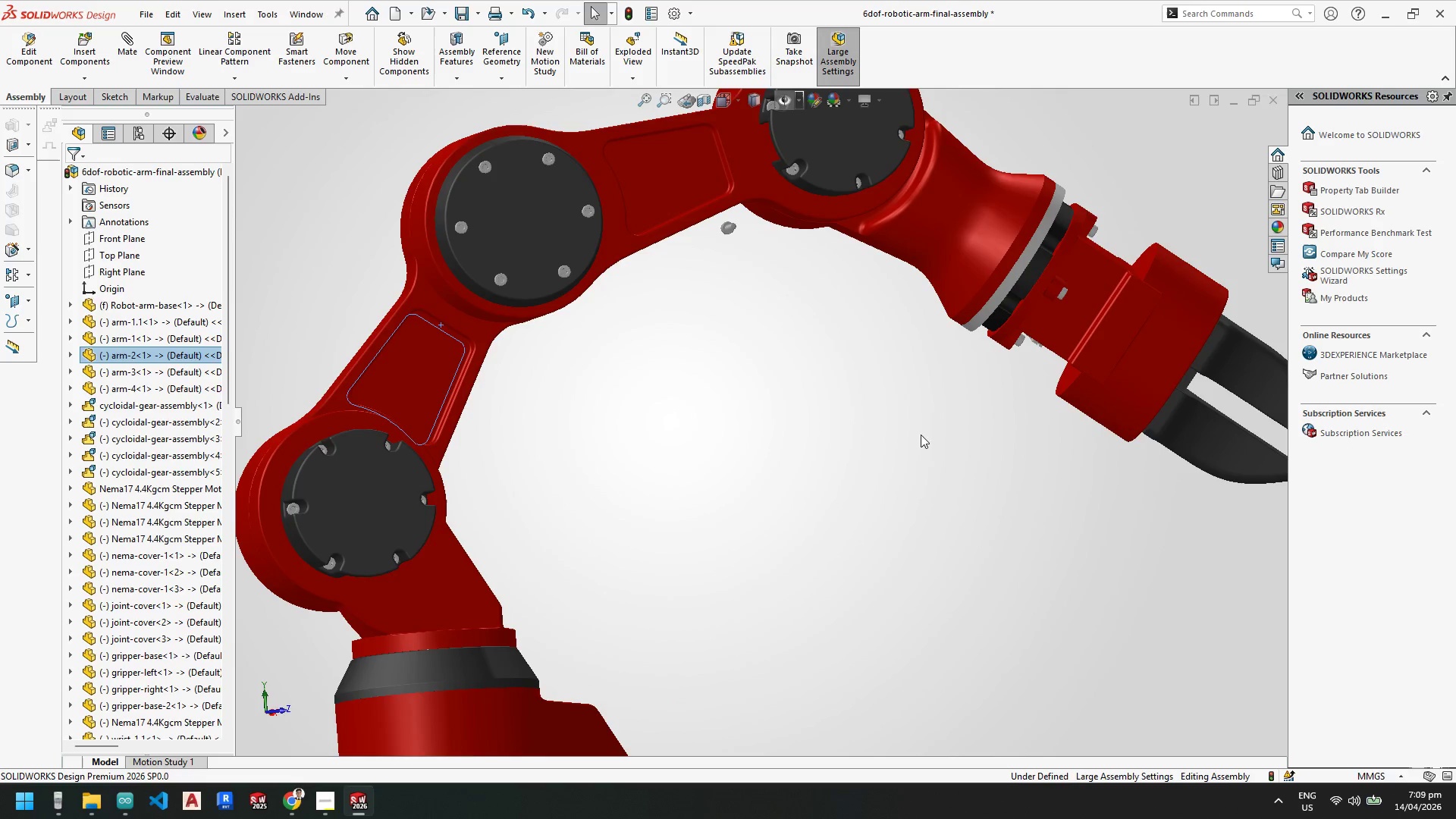 
scroll: coordinate [714, 500], scroll_direction: up, amount: 3.0
 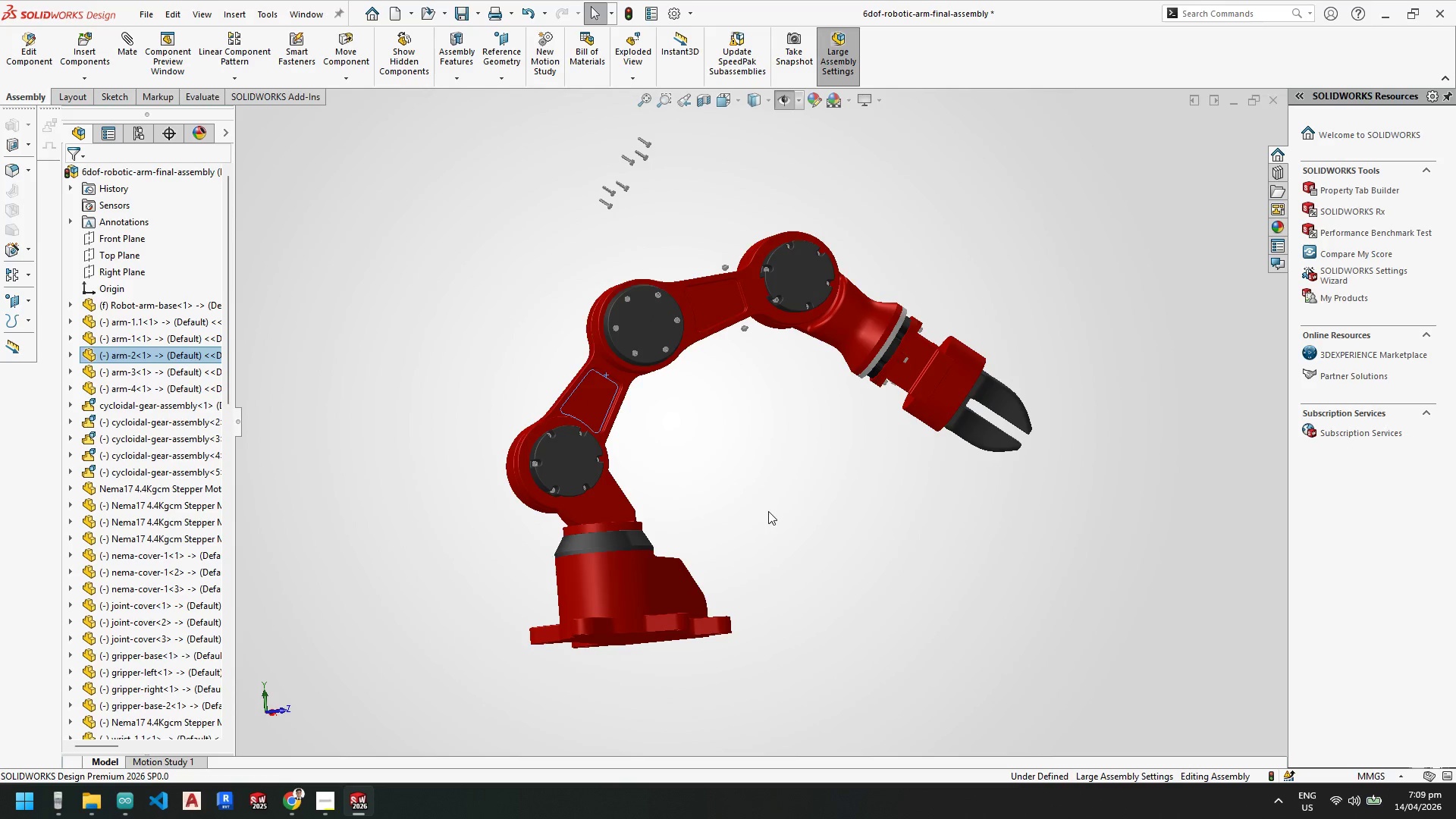 
hold_key(key=ControlLeft, duration=0.5)
 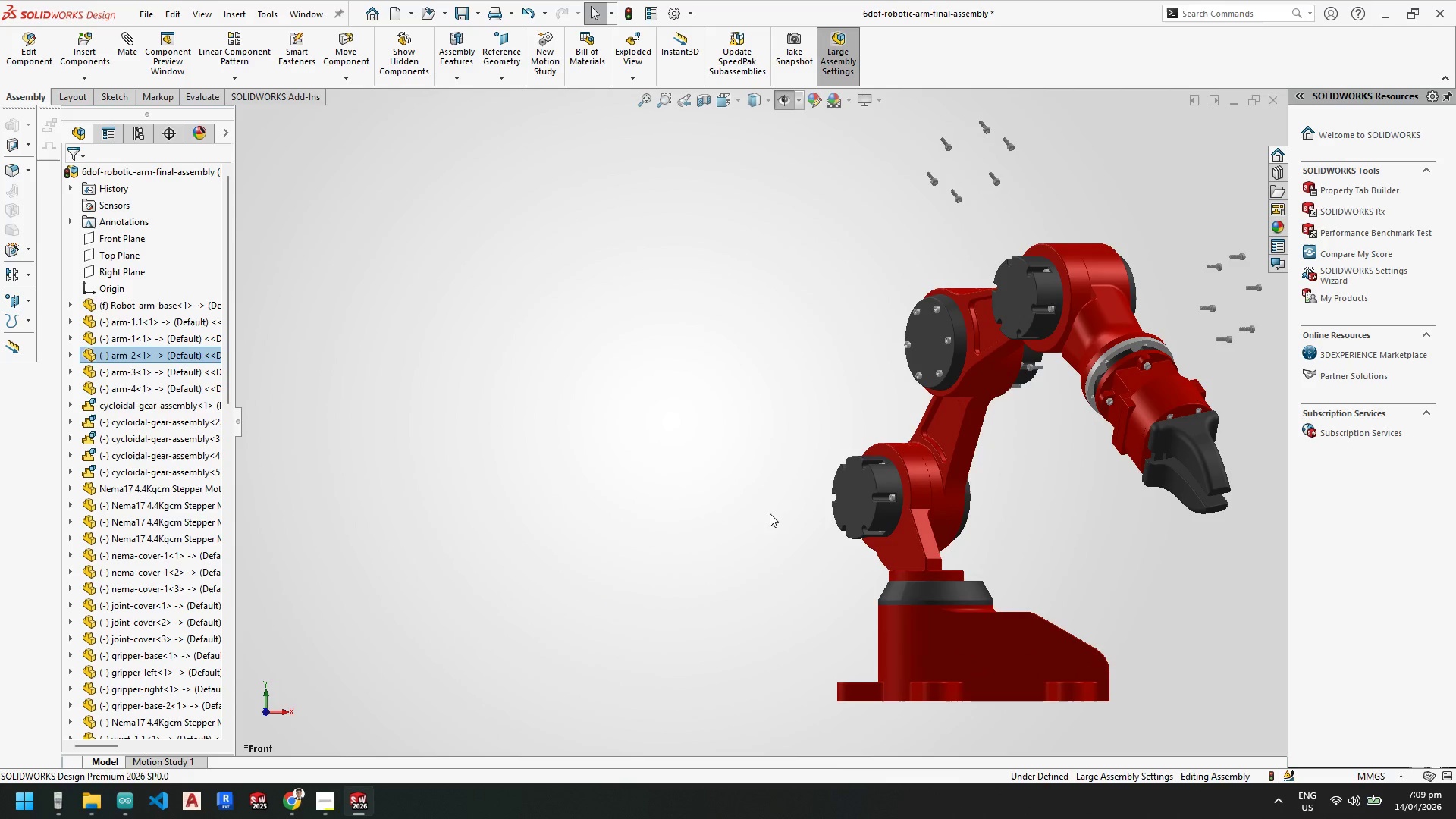 
key(Z)
 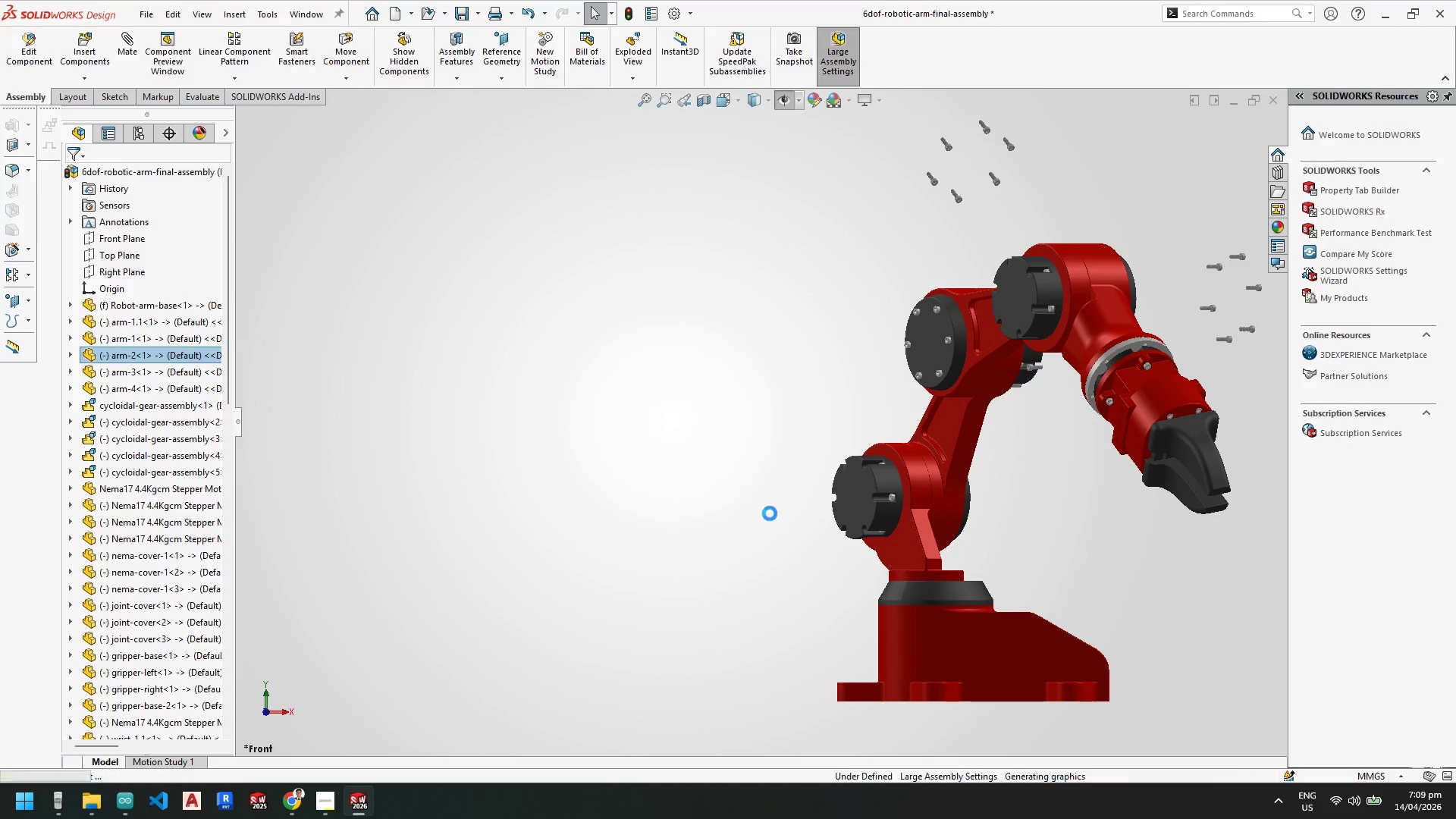 
hold_key(key=ControlLeft, duration=0.36)
 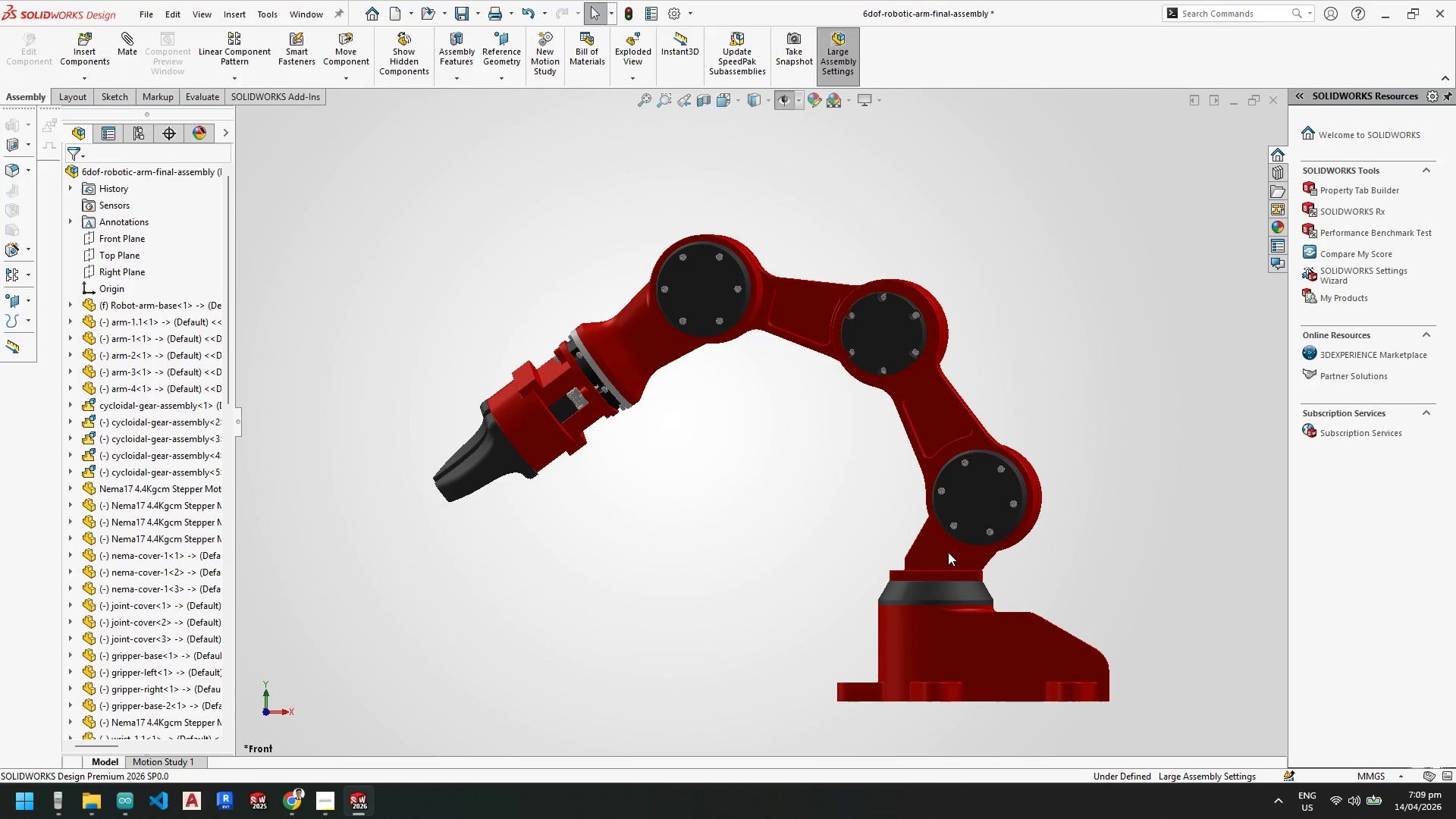 
key(Control+Z)
 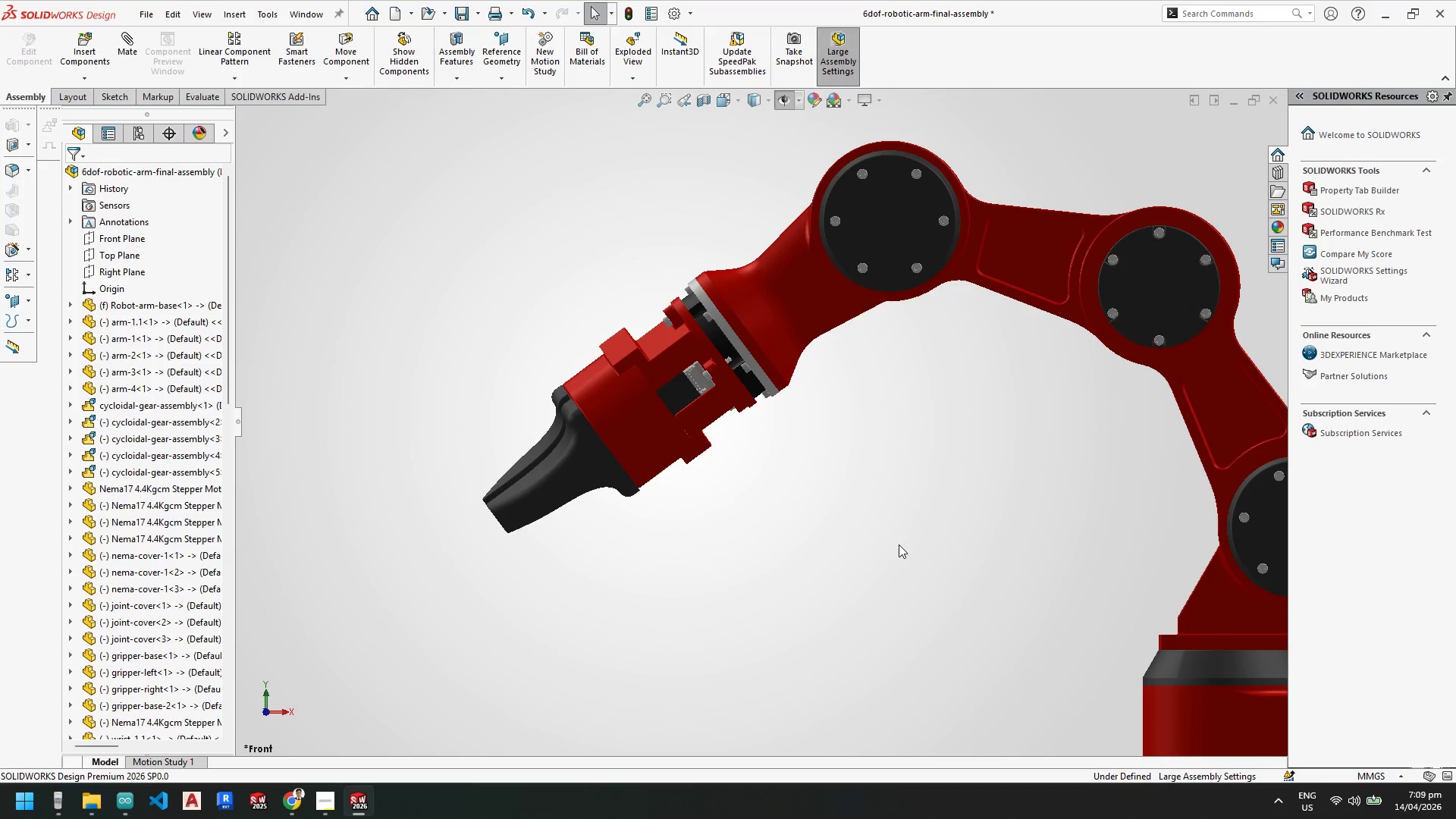 
scroll: coordinate [927, 529], scroll_direction: up, amount: 1.0
 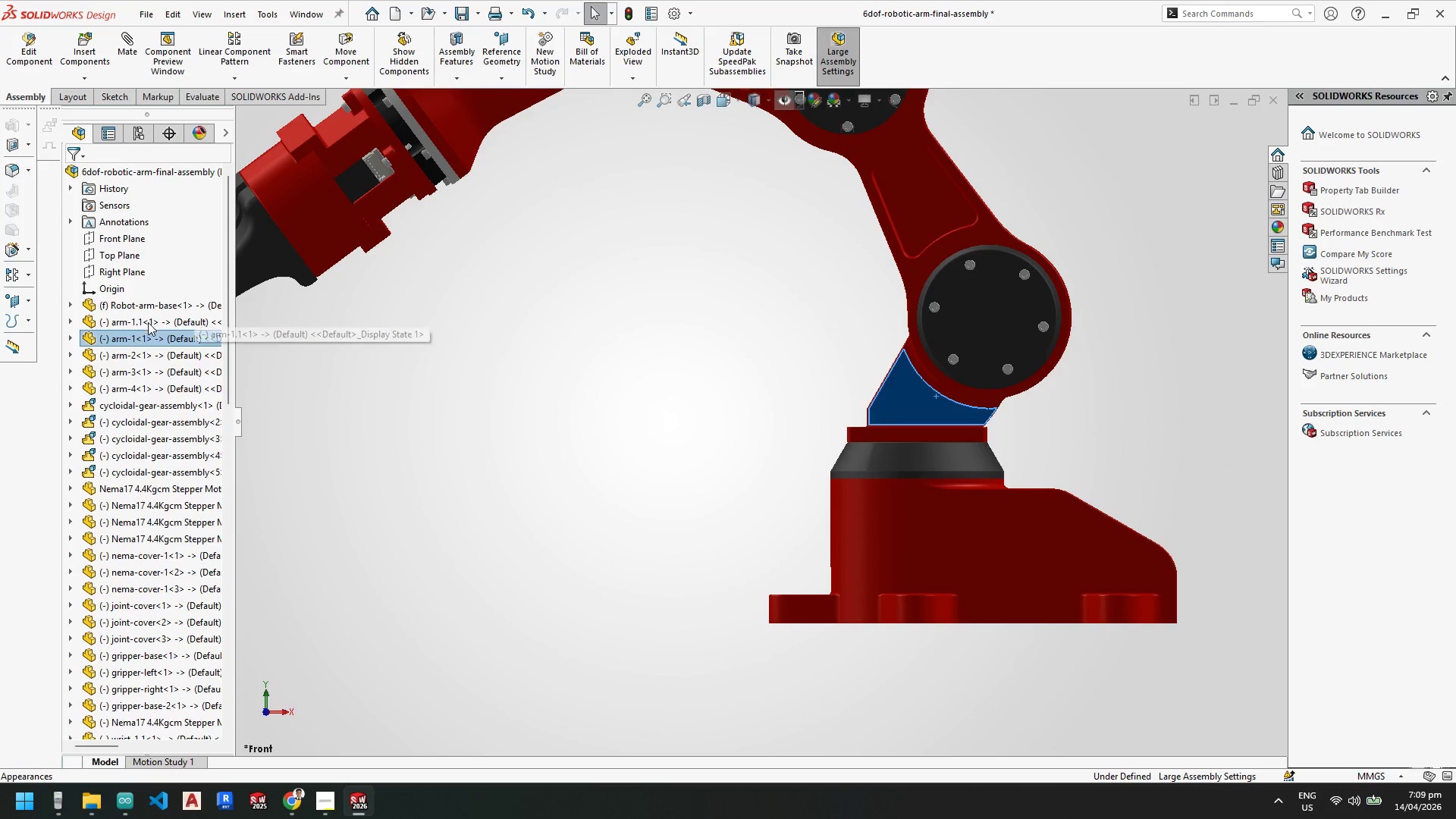 
right_click([151, 335])
 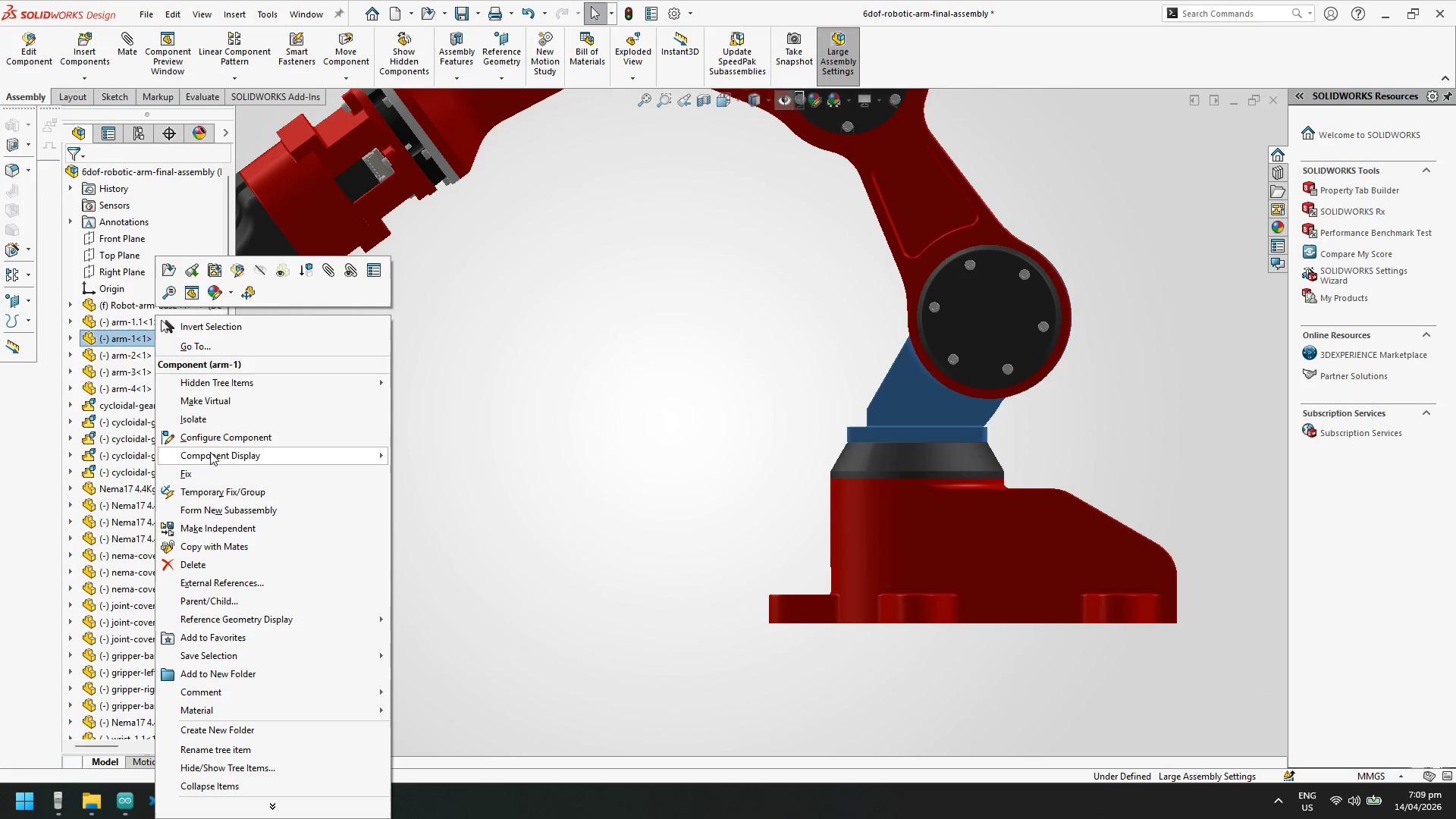 
left_click([207, 475])
 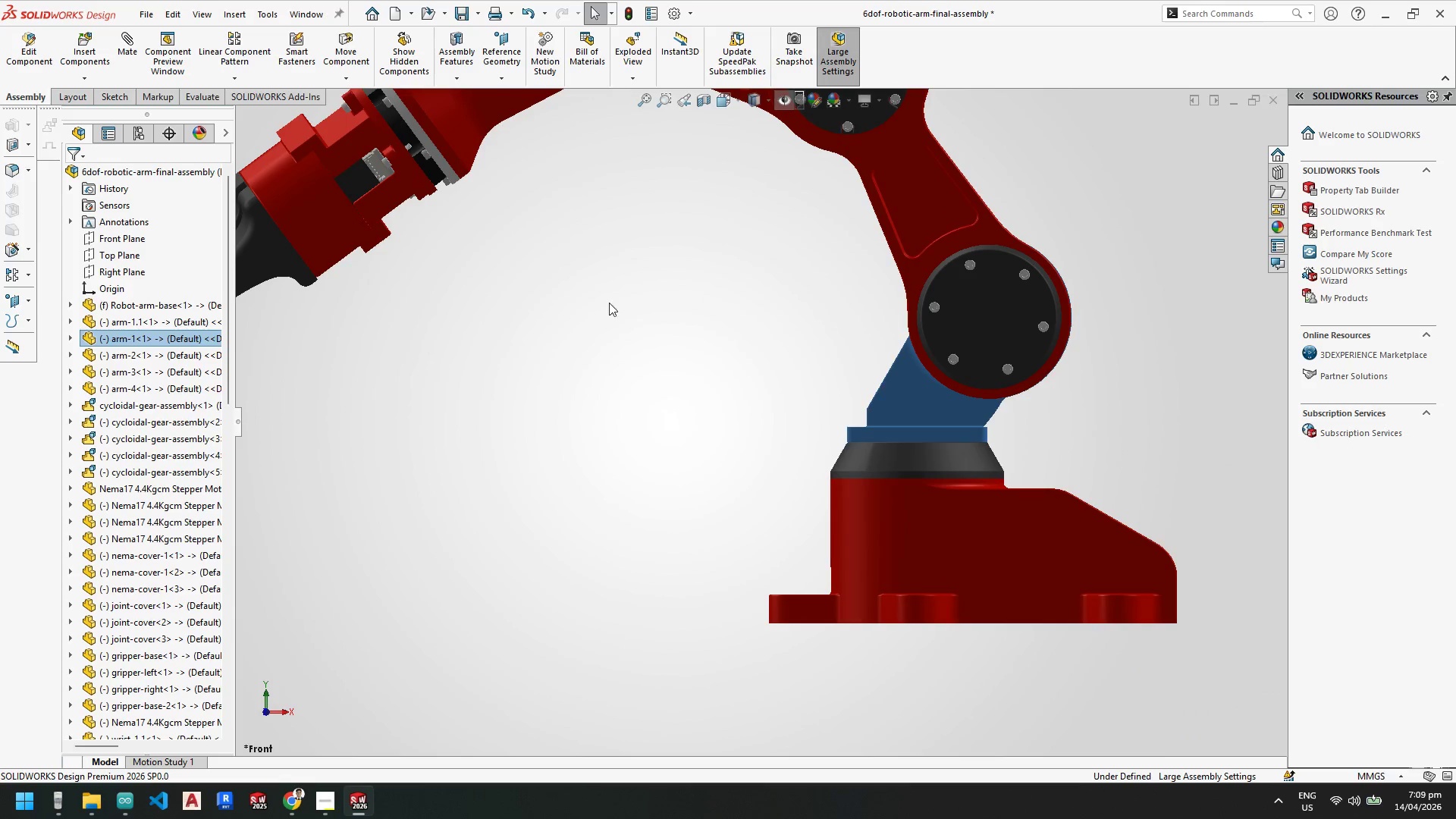 
scroll: coordinate [718, 257], scroll_direction: up, amount: 1.0
 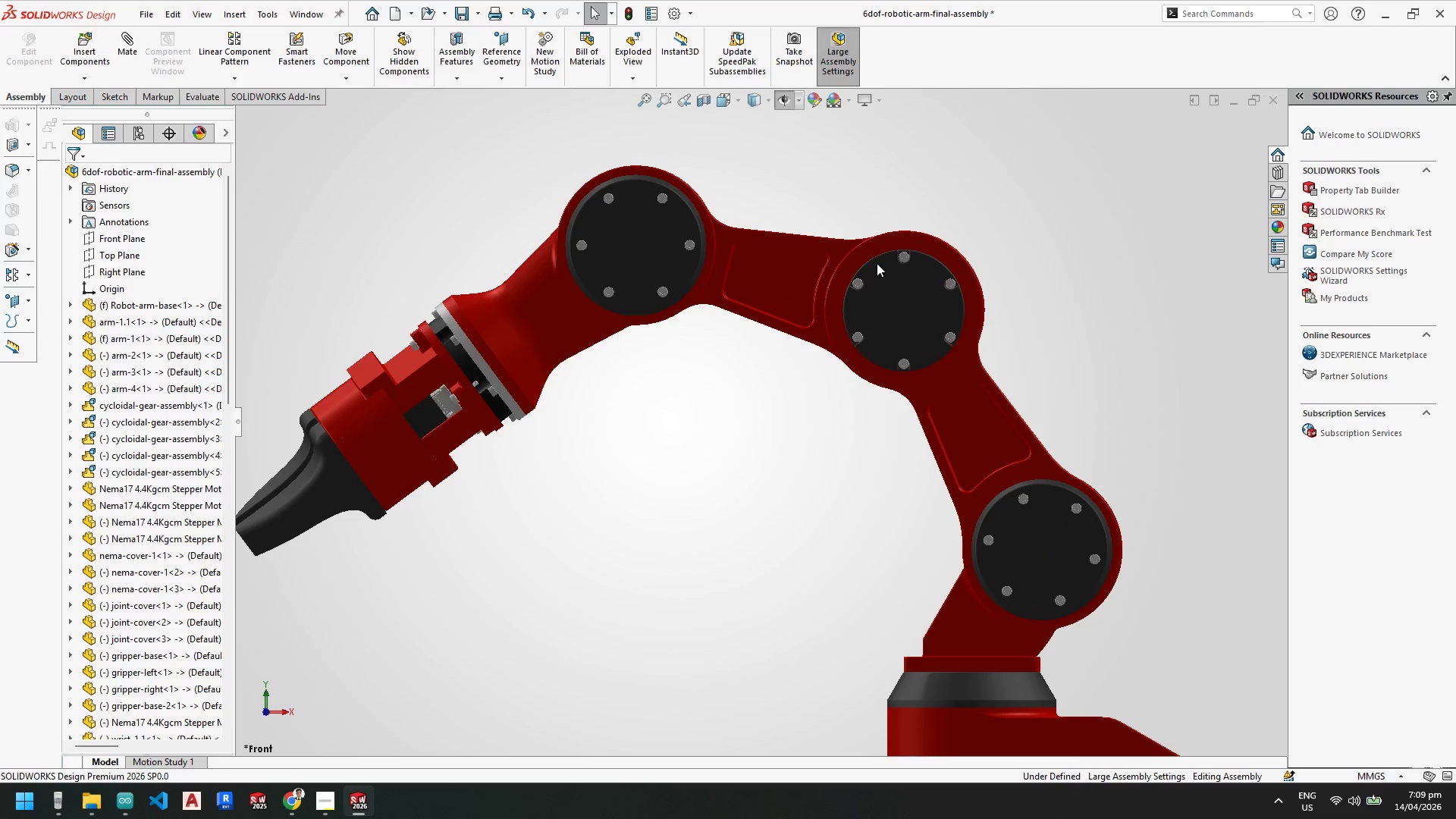 
left_click_drag(start_coordinate=[874, 247], to_coordinate=[483, 526])
 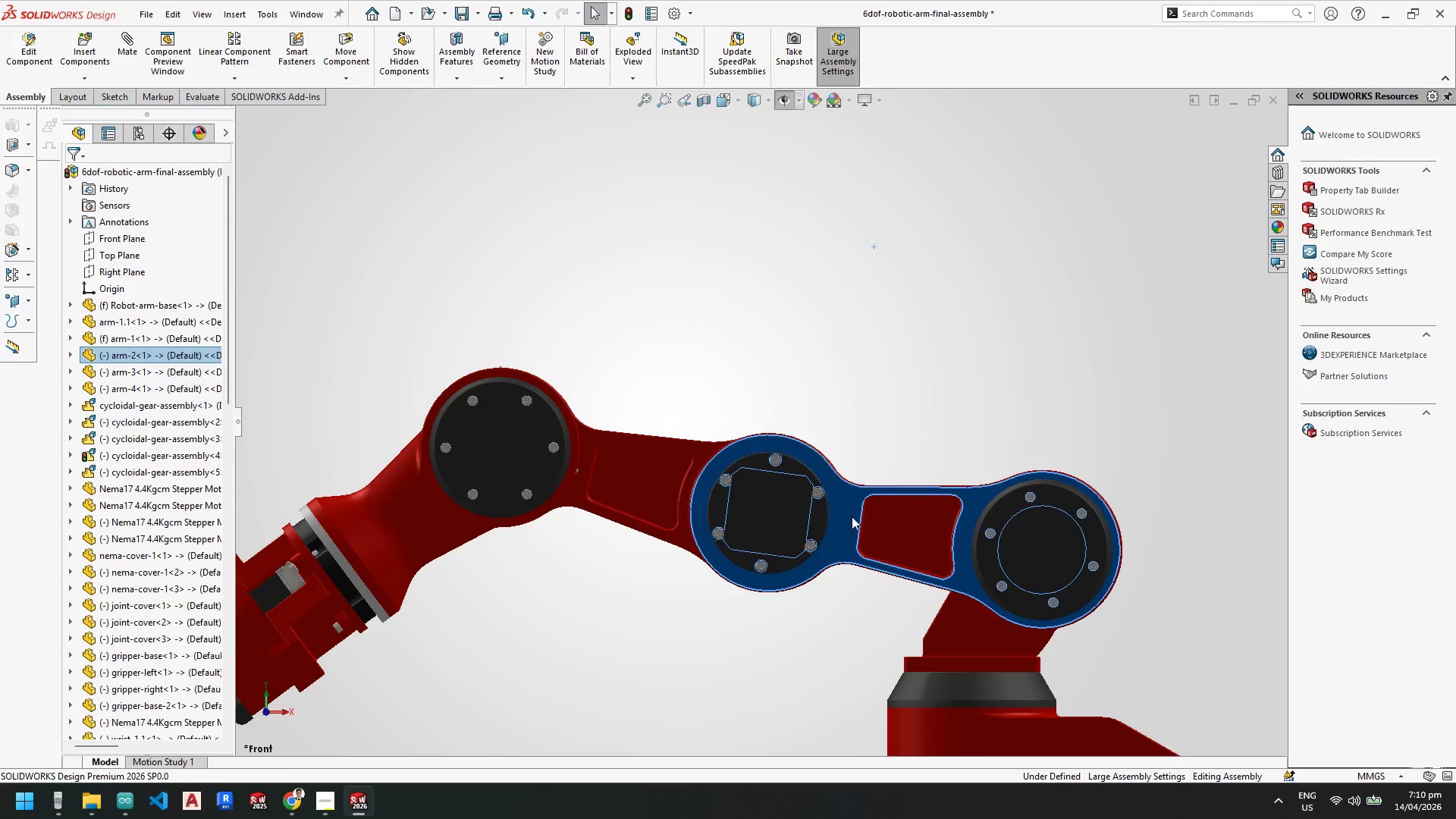 
scroll: coordinate [761, 453], scroll_direction: up, amount: 1.0
 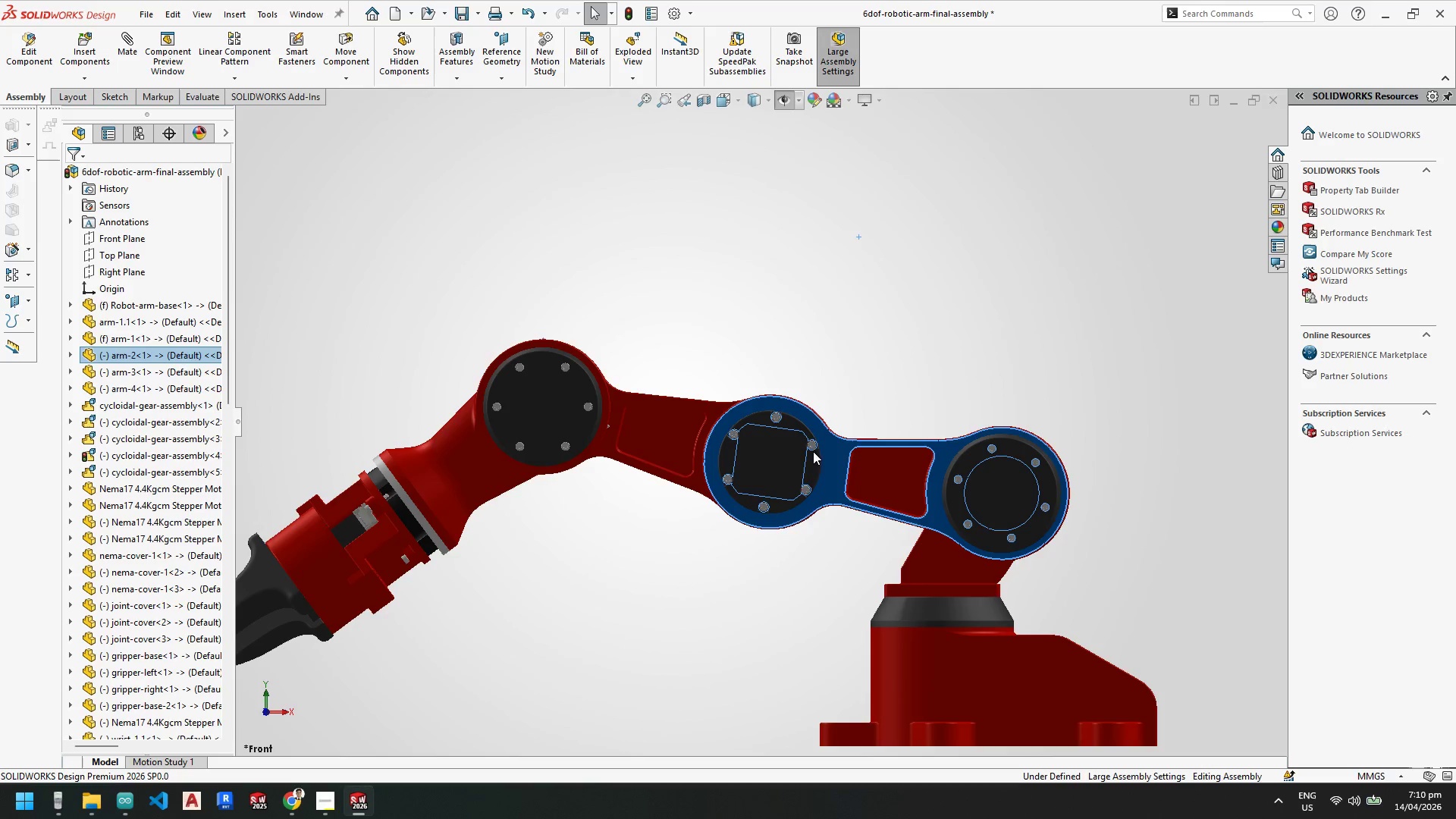 
left_click_drag(start_coordinate=[837, 454], to_coordinate=[828, 472])
 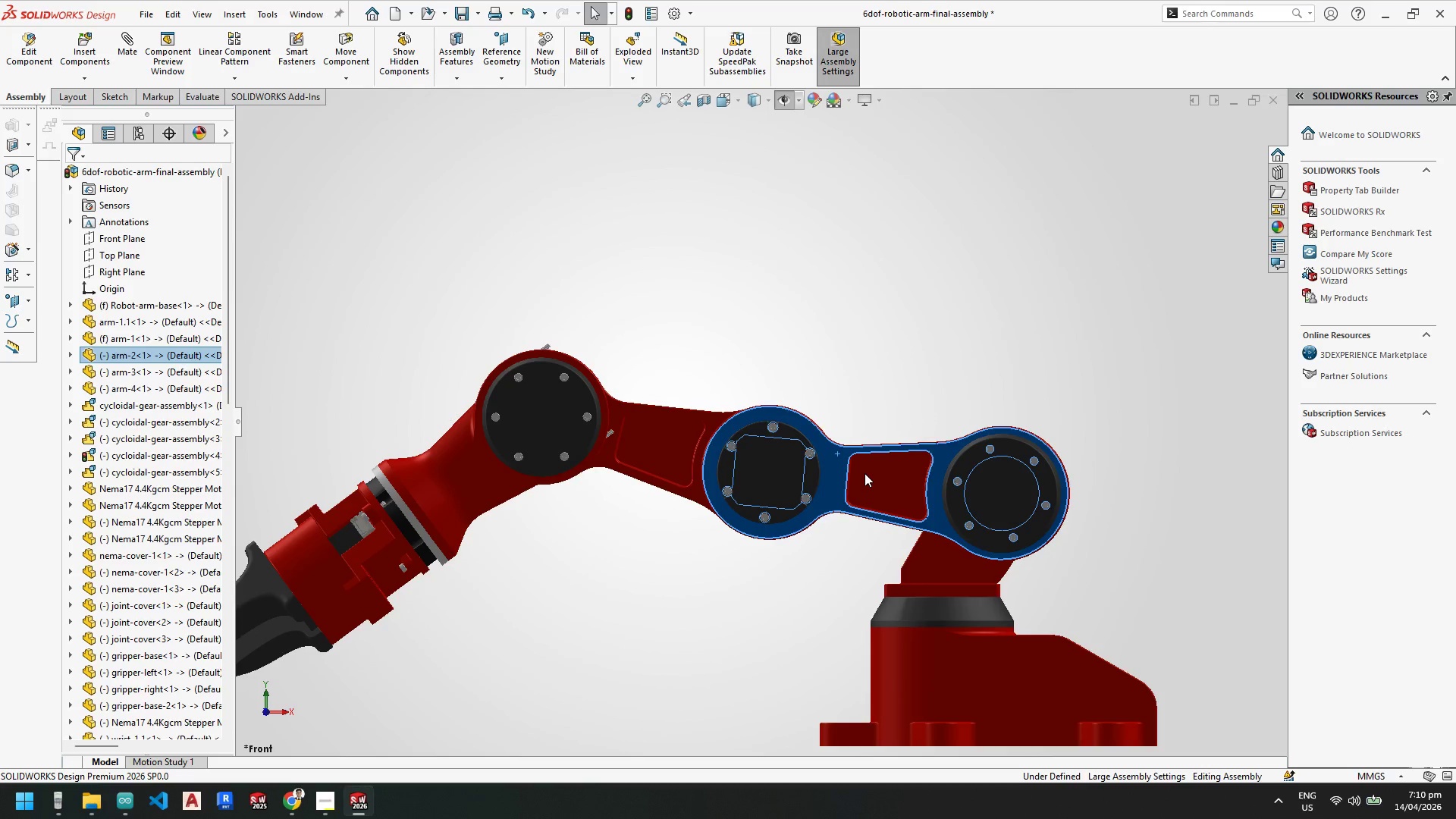 
right_click([864, 473])
 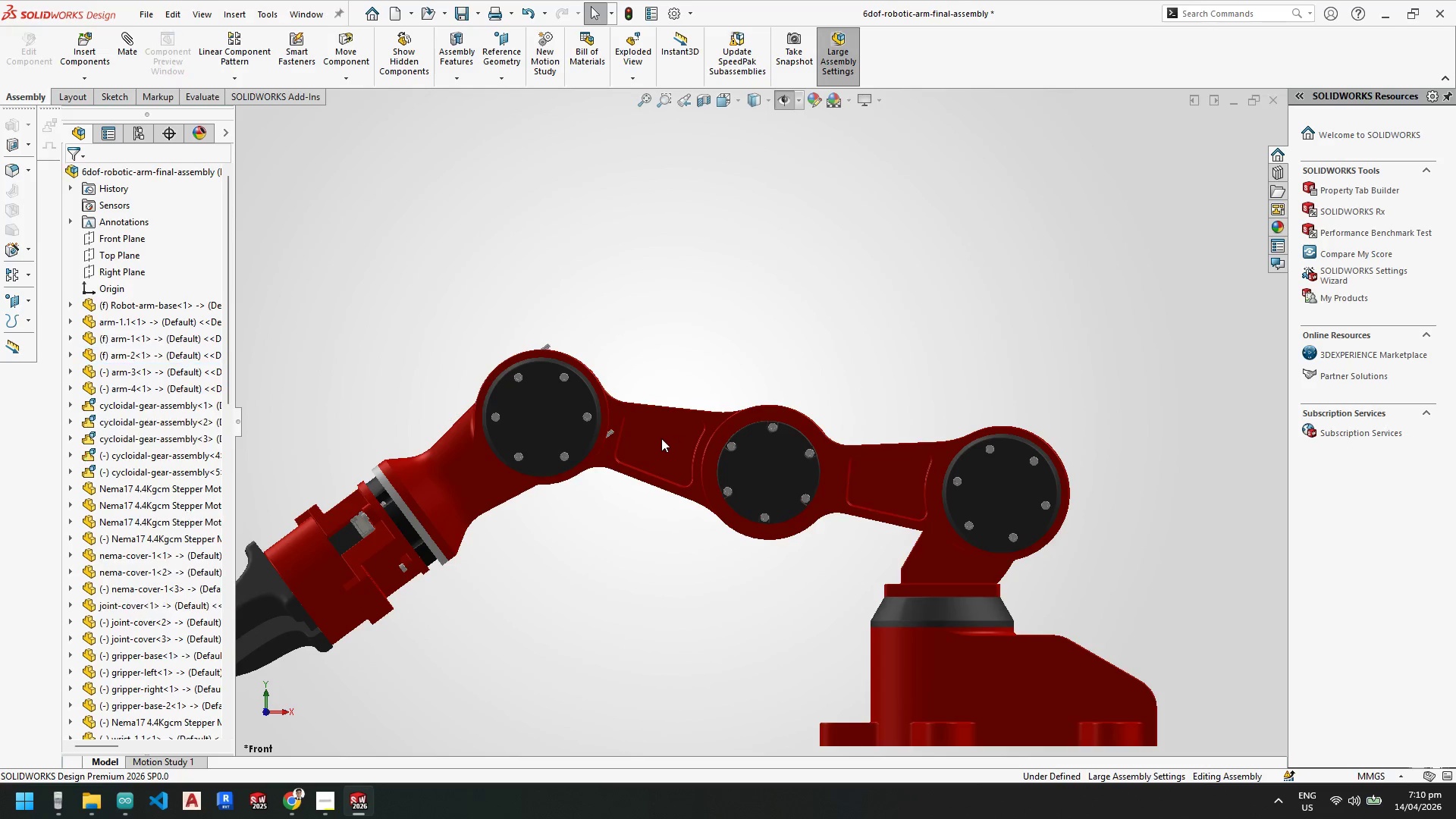 
left_click_drag(start_coordinate=[646, 433], to_coordinate=[624, 466])
 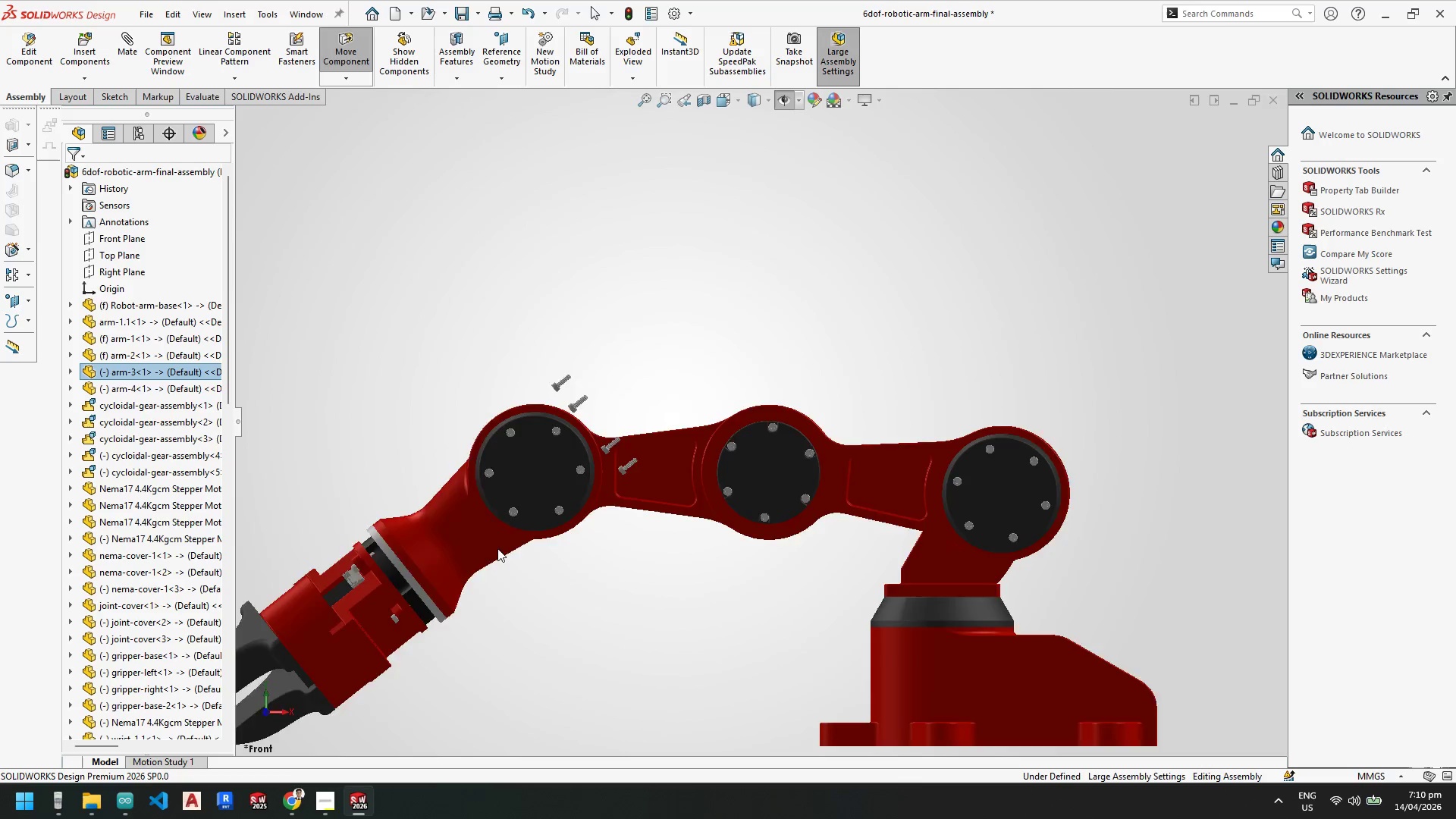 
scroll: coordinate [623, 456], scroll_direction: down, amount: 1.0
 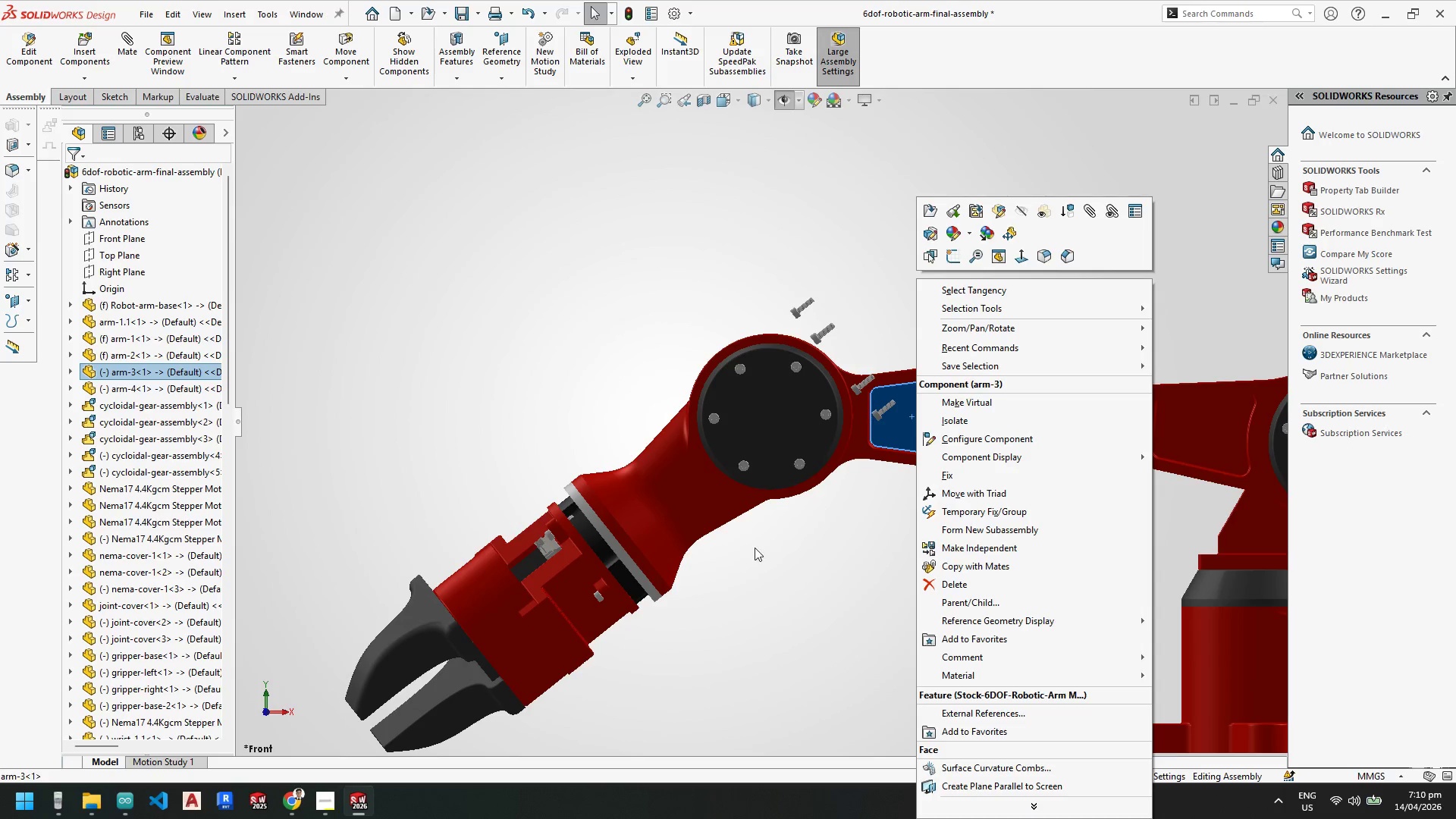 
left_click_drag(start_coordinate=[935, 405], to_coordinate=[922, 419])
 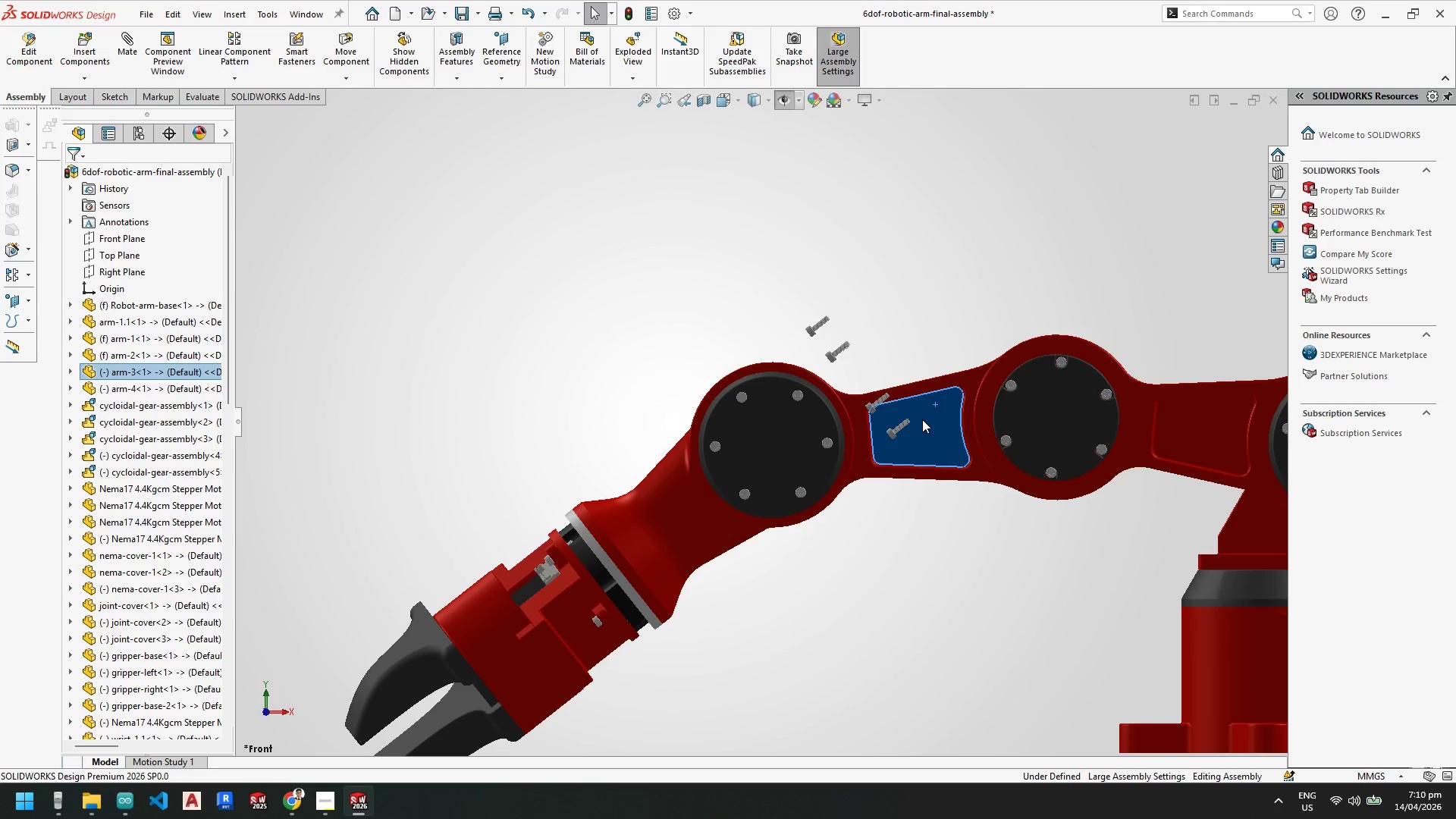 
right_click([922, 419])
 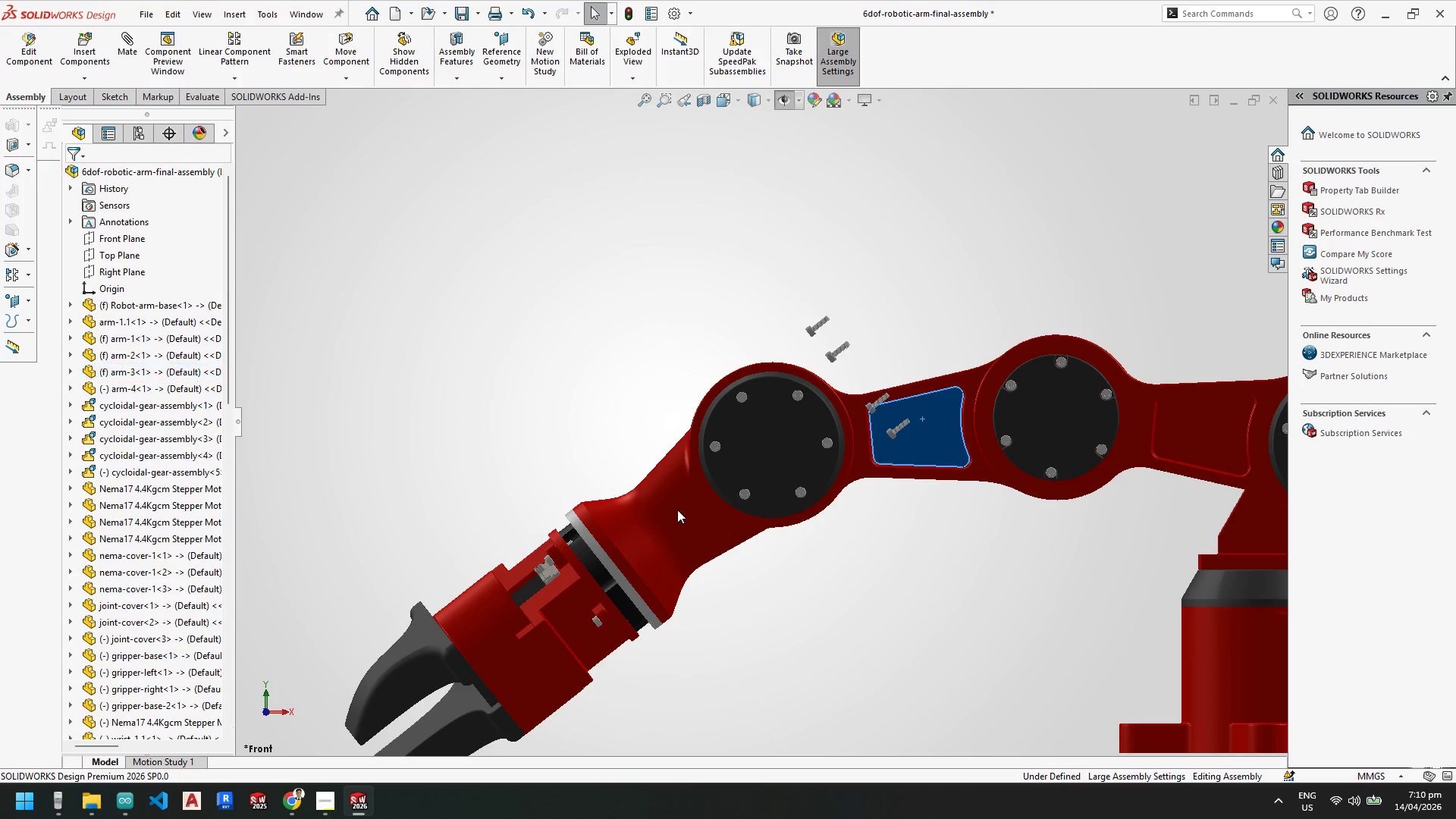 
left_click_drag(start_coordinate=[653, 513], to_coordinate=[661, 416])
 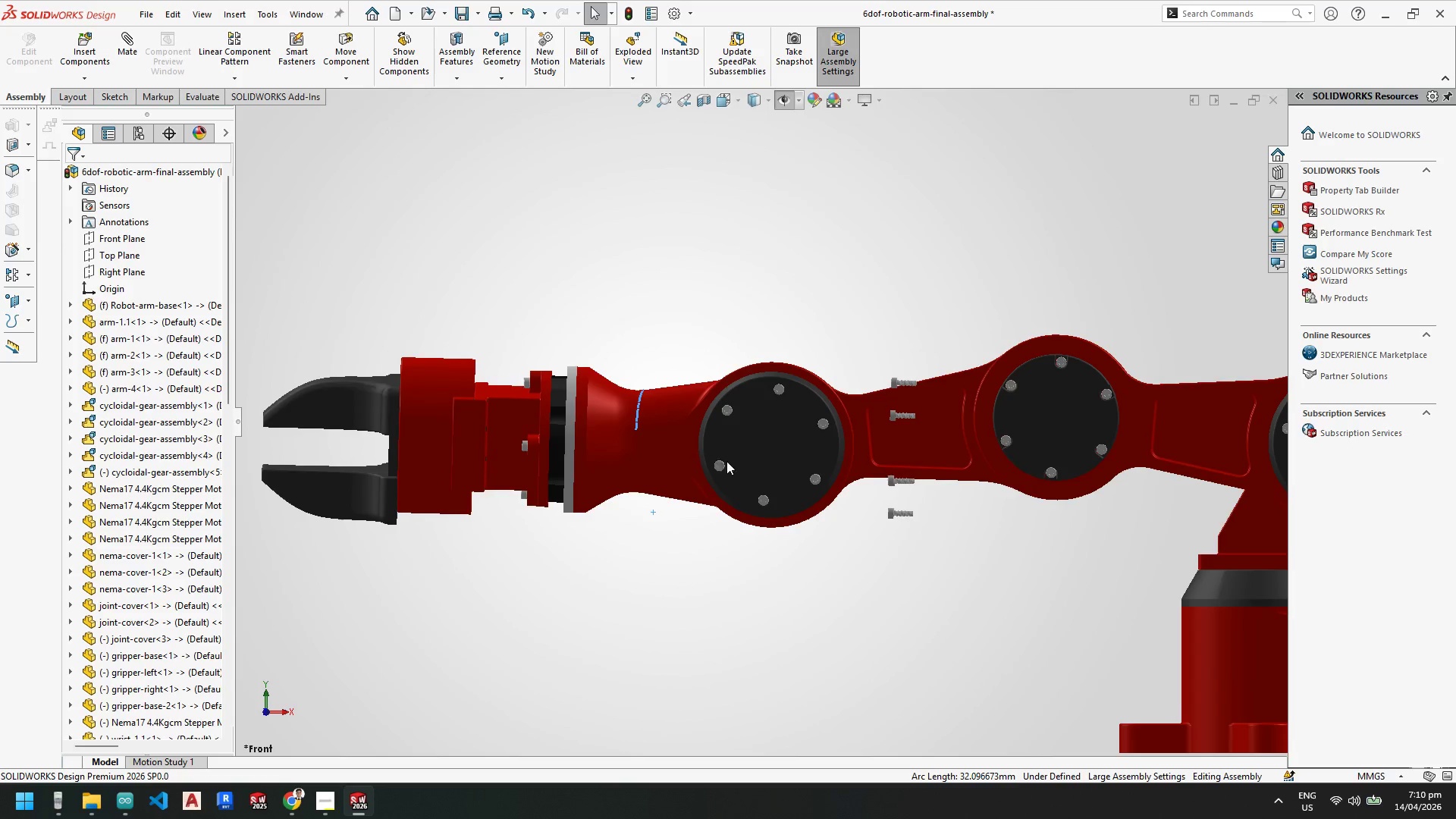 
scroll: coordinate [730, 449], scroll_direction: up, amount: 1.0
 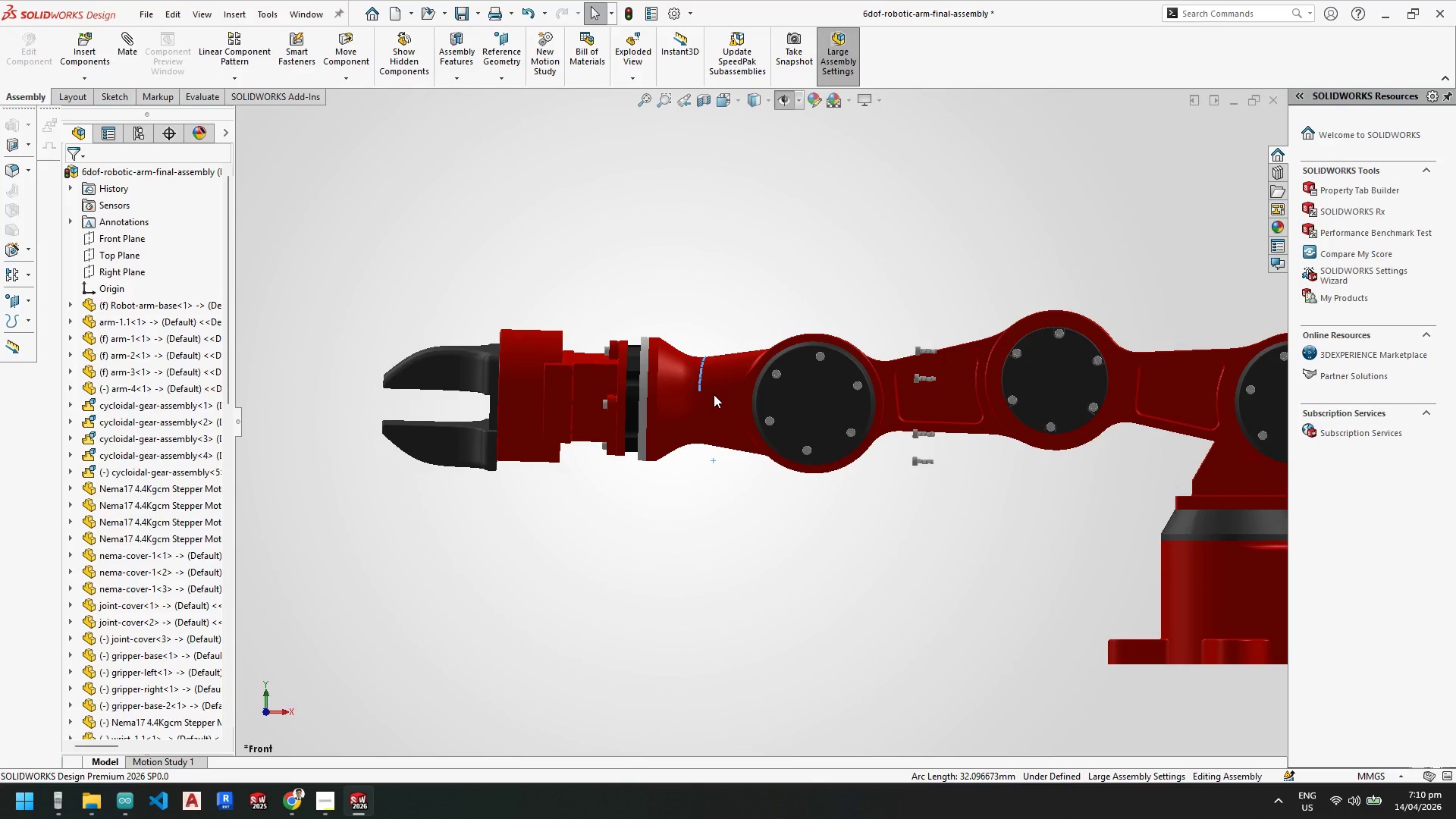 
right_click([714, 394])
 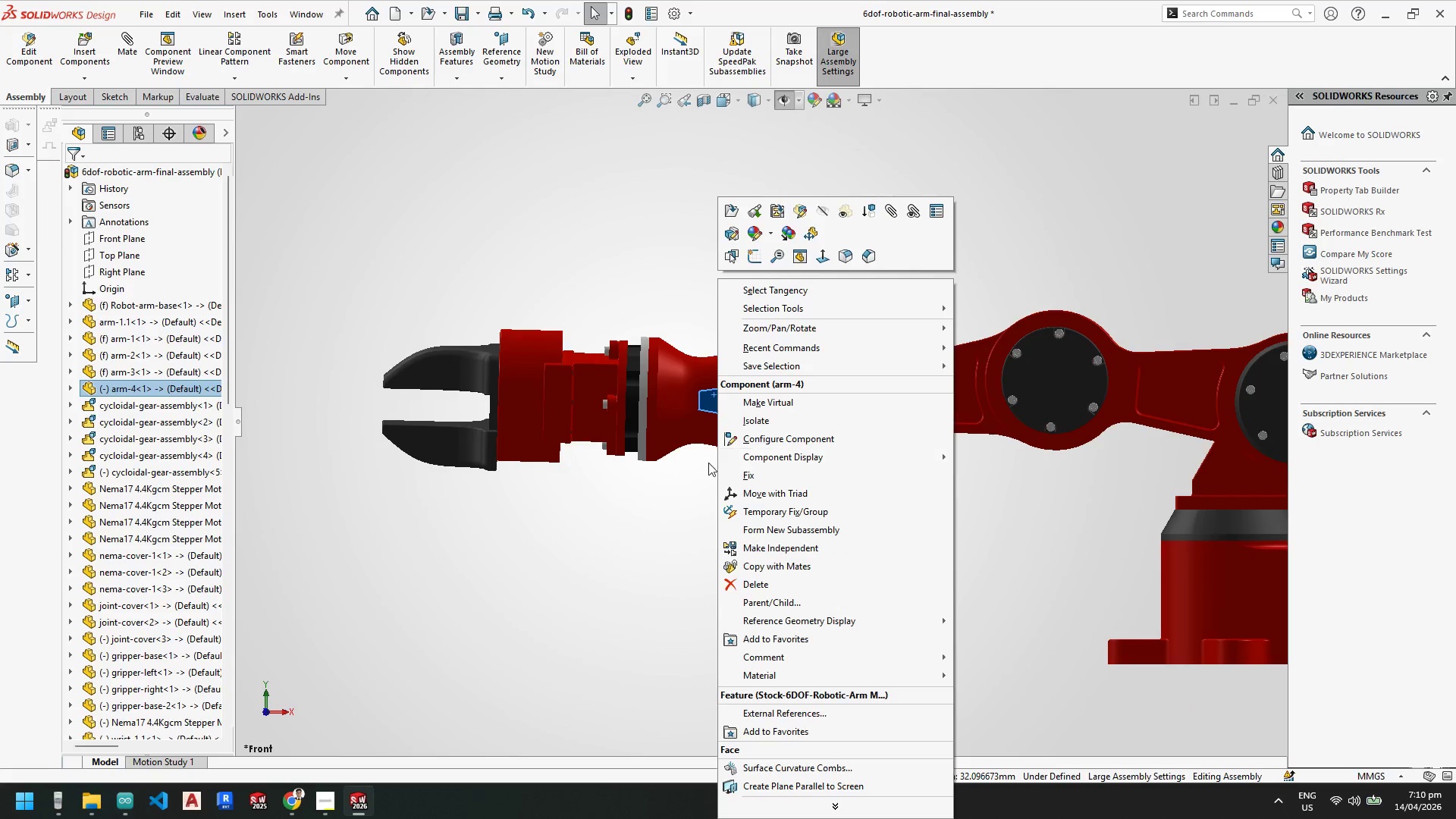 
double_click([687, 421])
 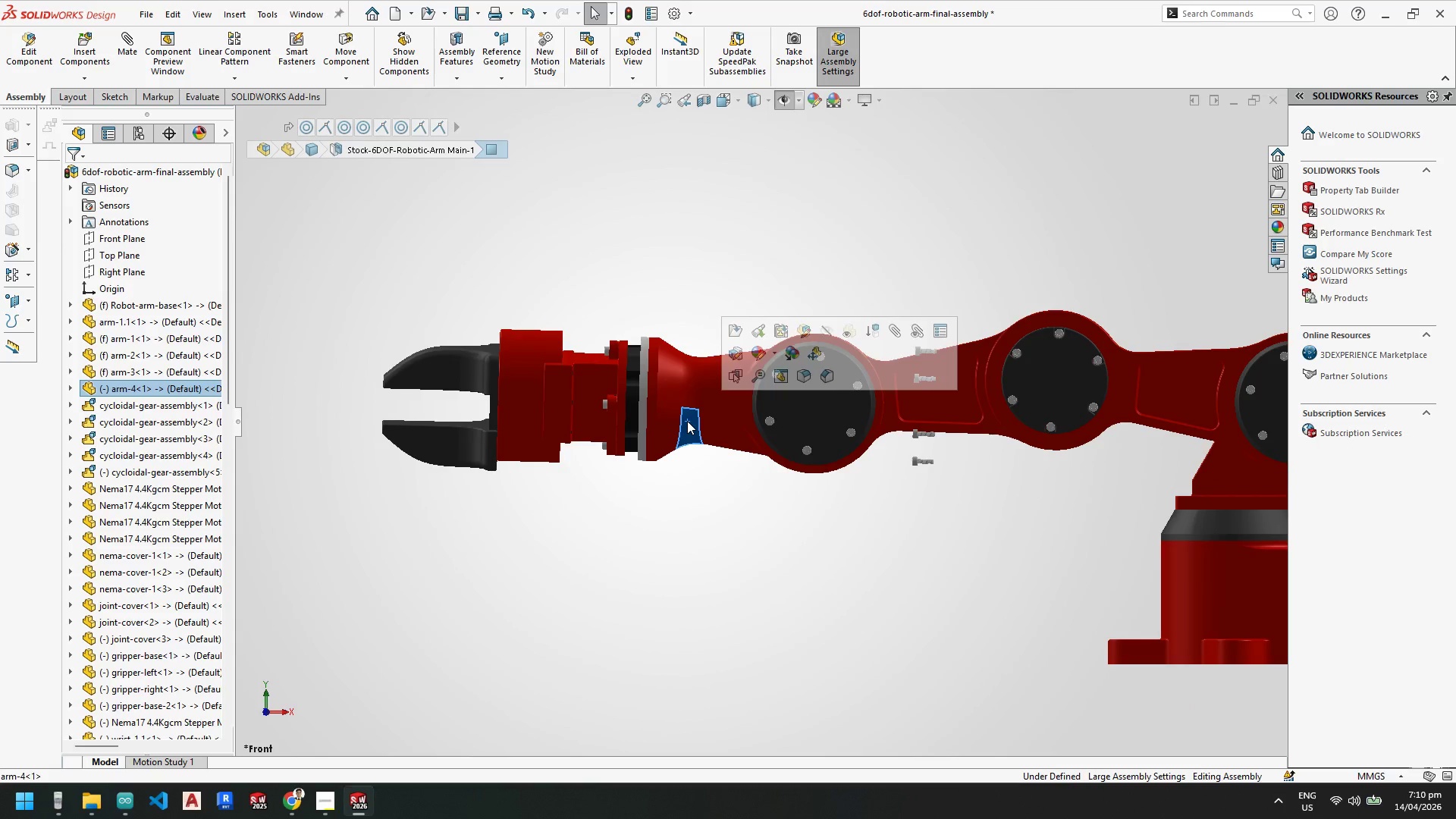 
right_click([687, 421])
 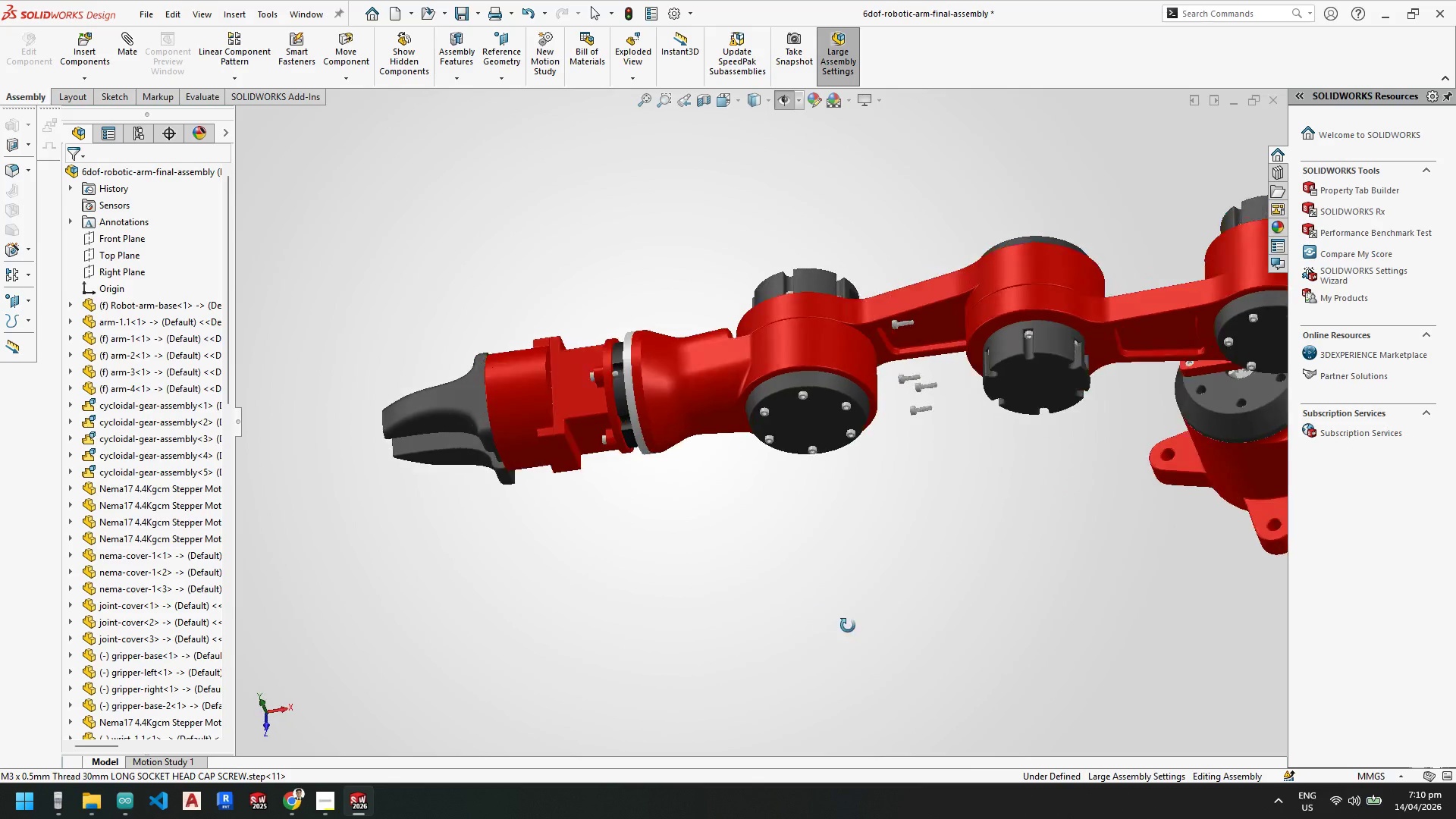 
scroll: coordinate [1006, 438], scroll_direction: down, amount: 3.0
 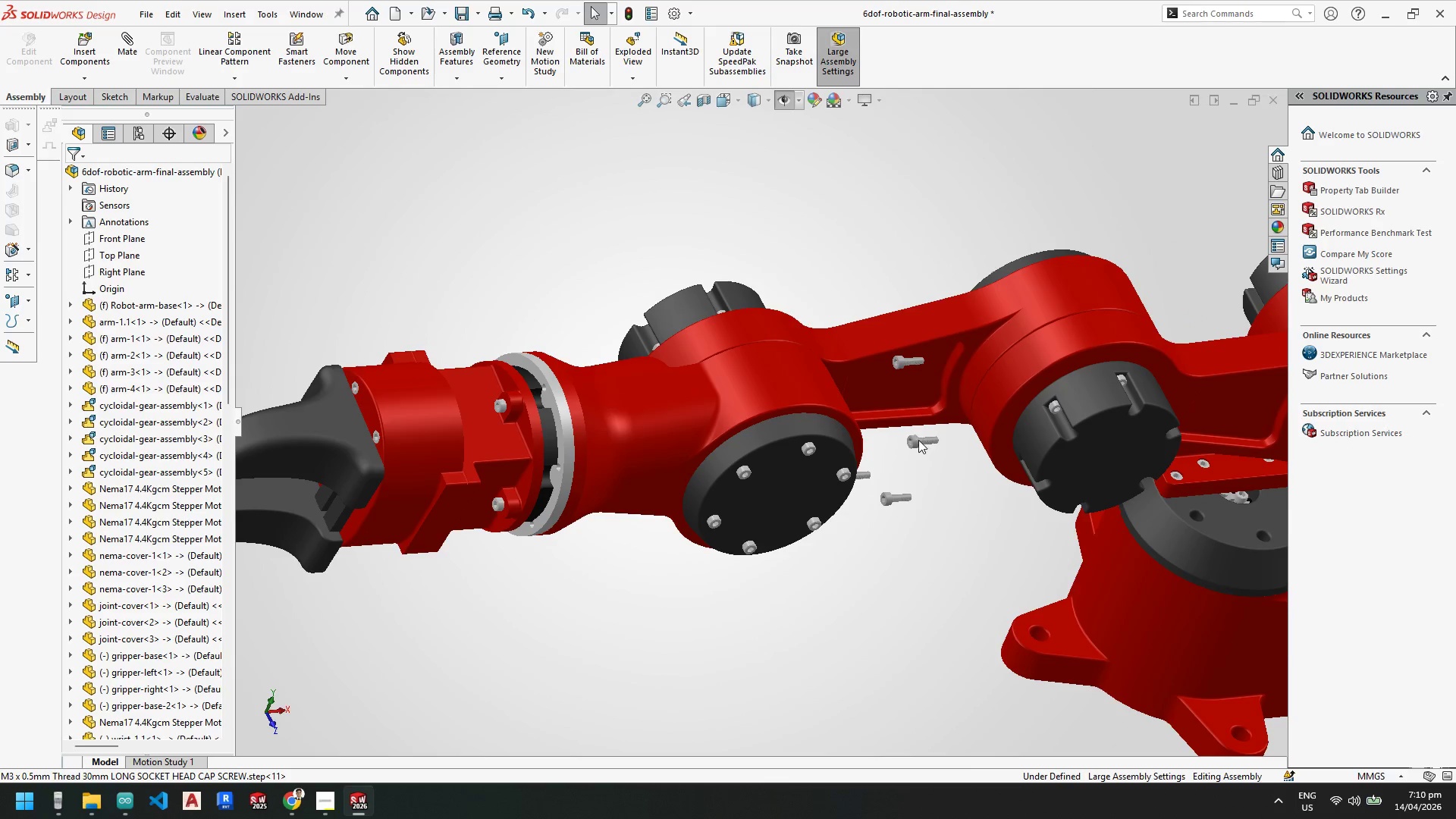 
left_click_drag(start_coordinate=[918, 439], to_coordinate=[550, 453])
 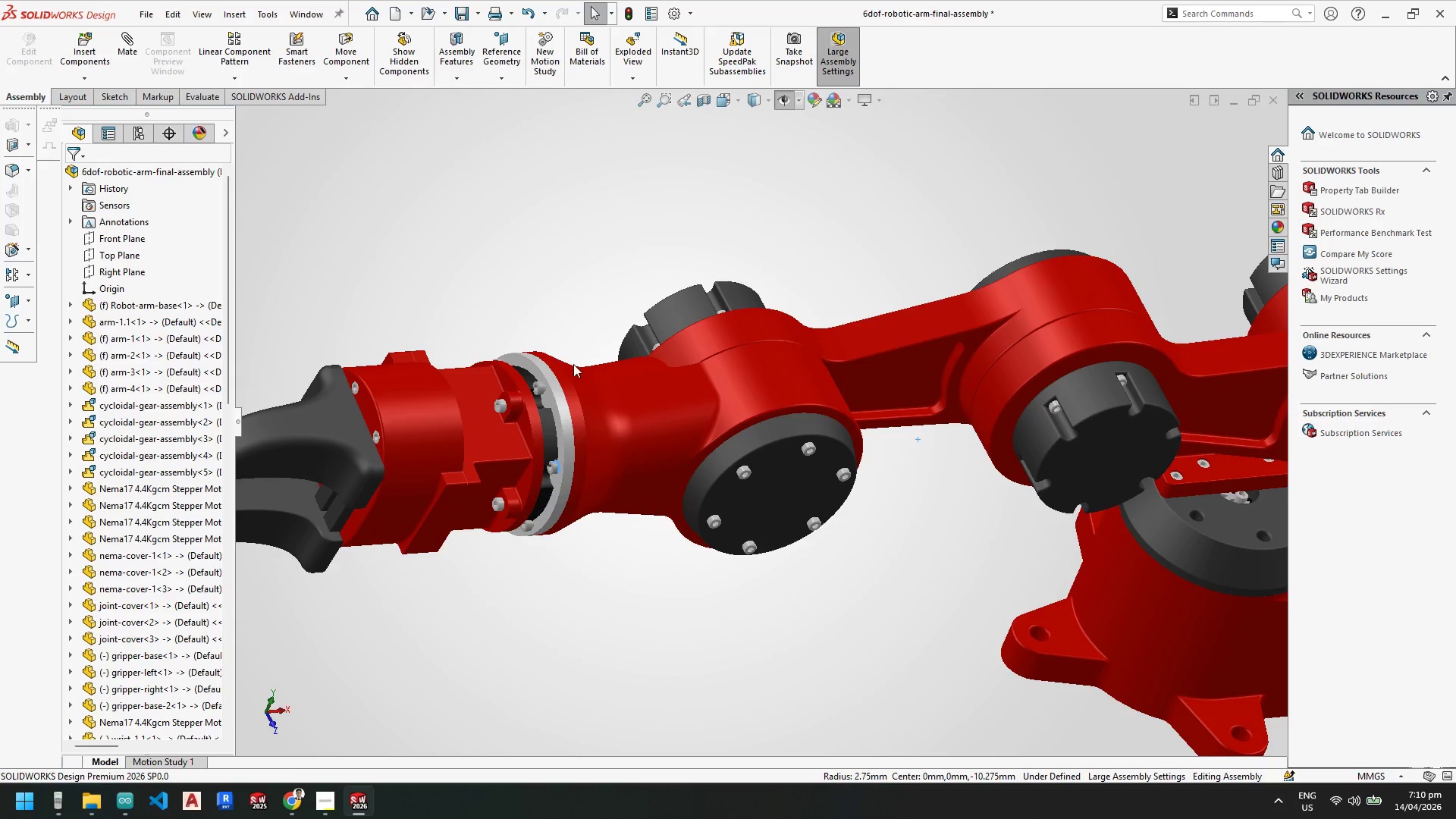 
scroll: coordinate [579, 475], scroll_direction: down, amount: 15.0
 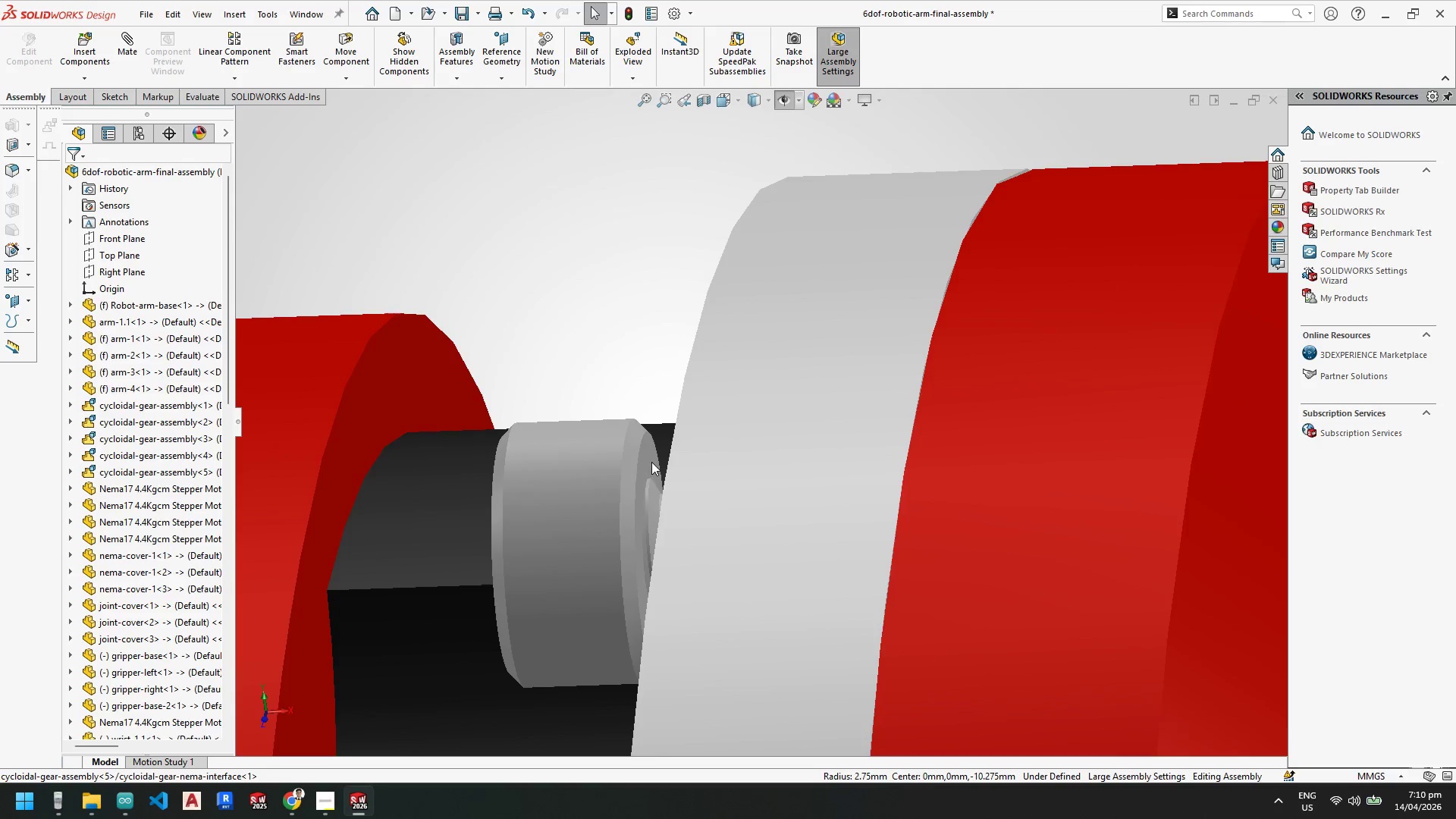 
left_click([651, 462])
 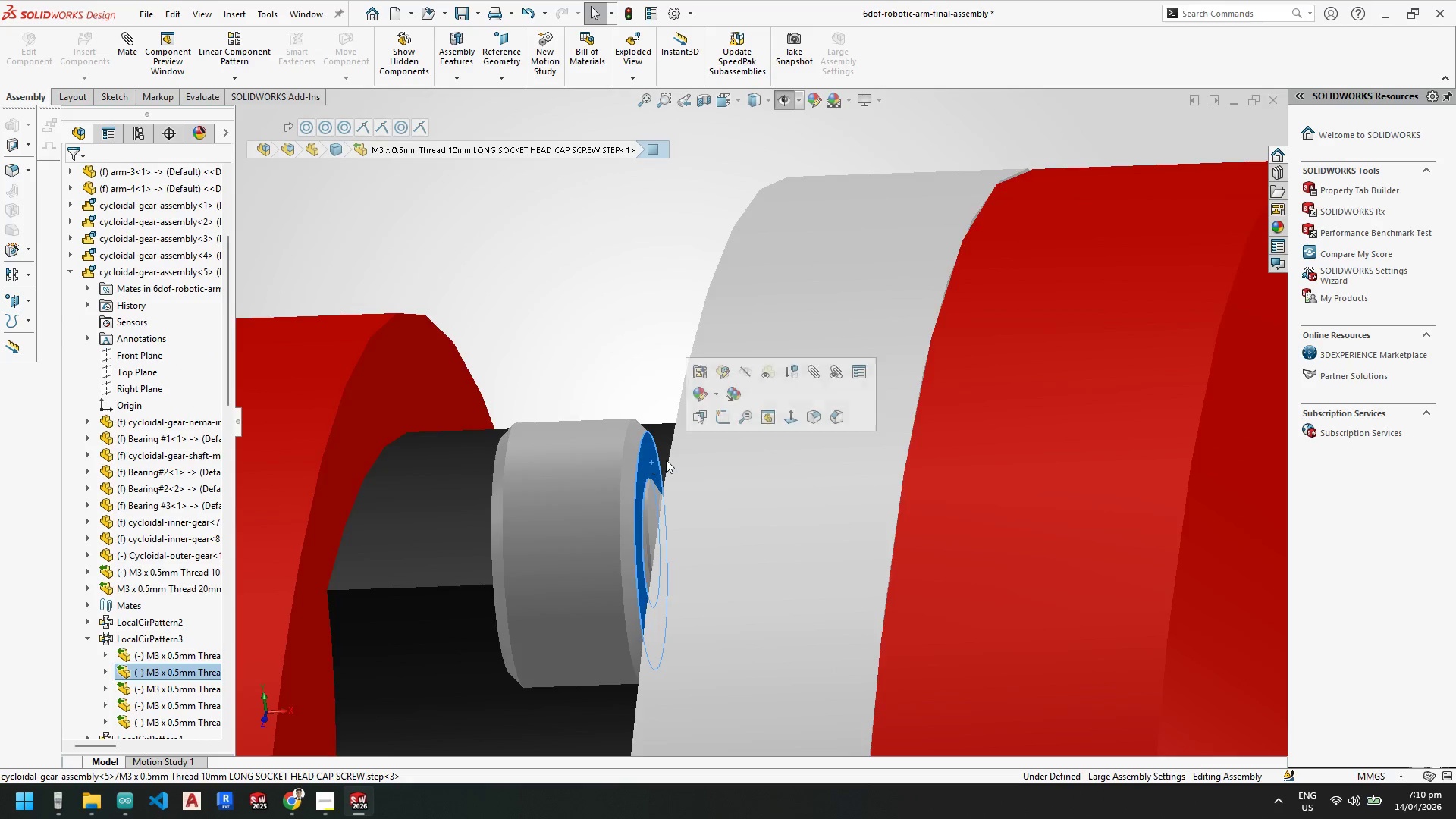 
scroll: coordinate [673, 455], scroll_direction: none, amount: 0.0
 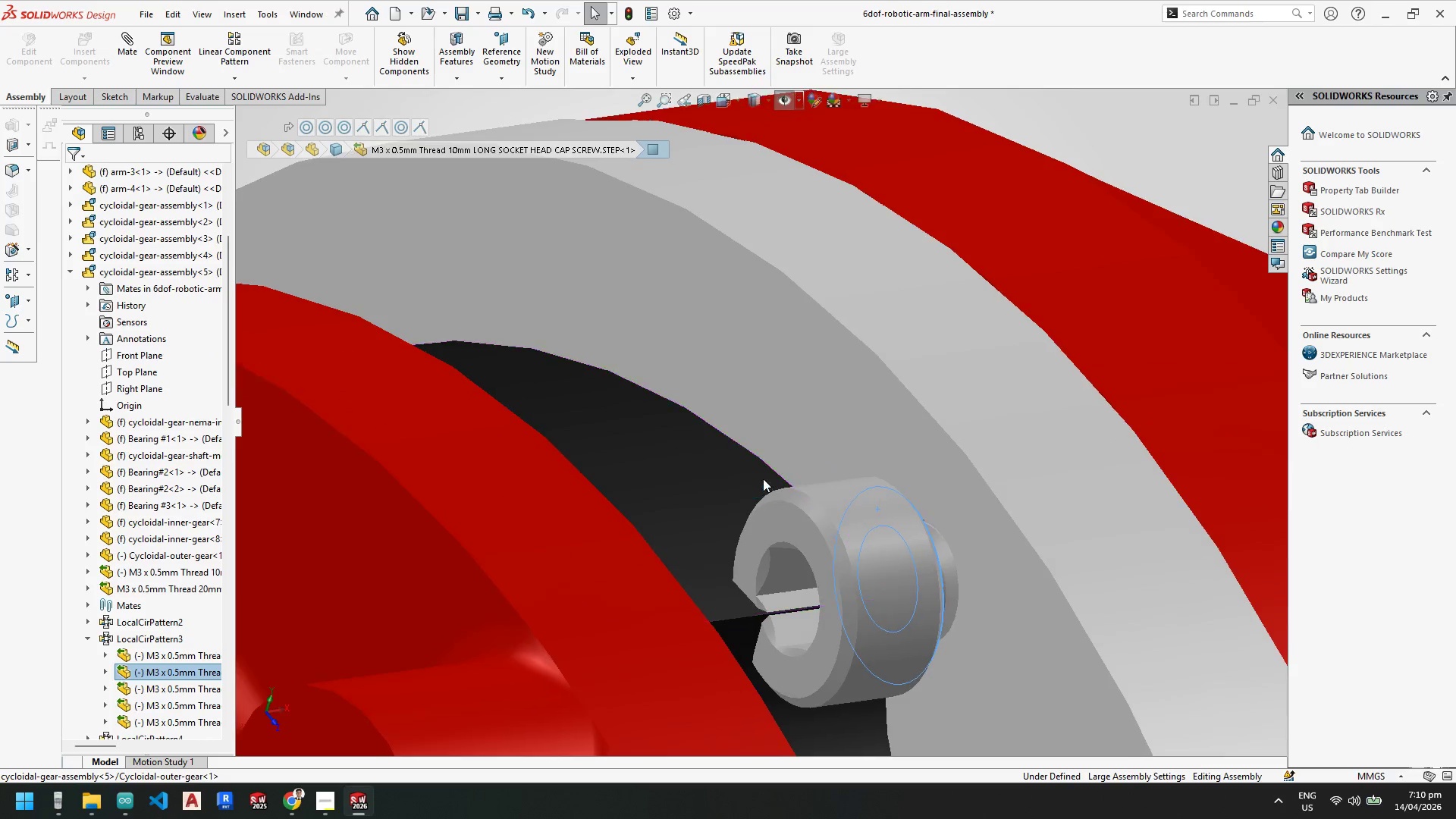 
hold_key(key=ControlLeft, duration=0.36)
left_click([795, 395])
 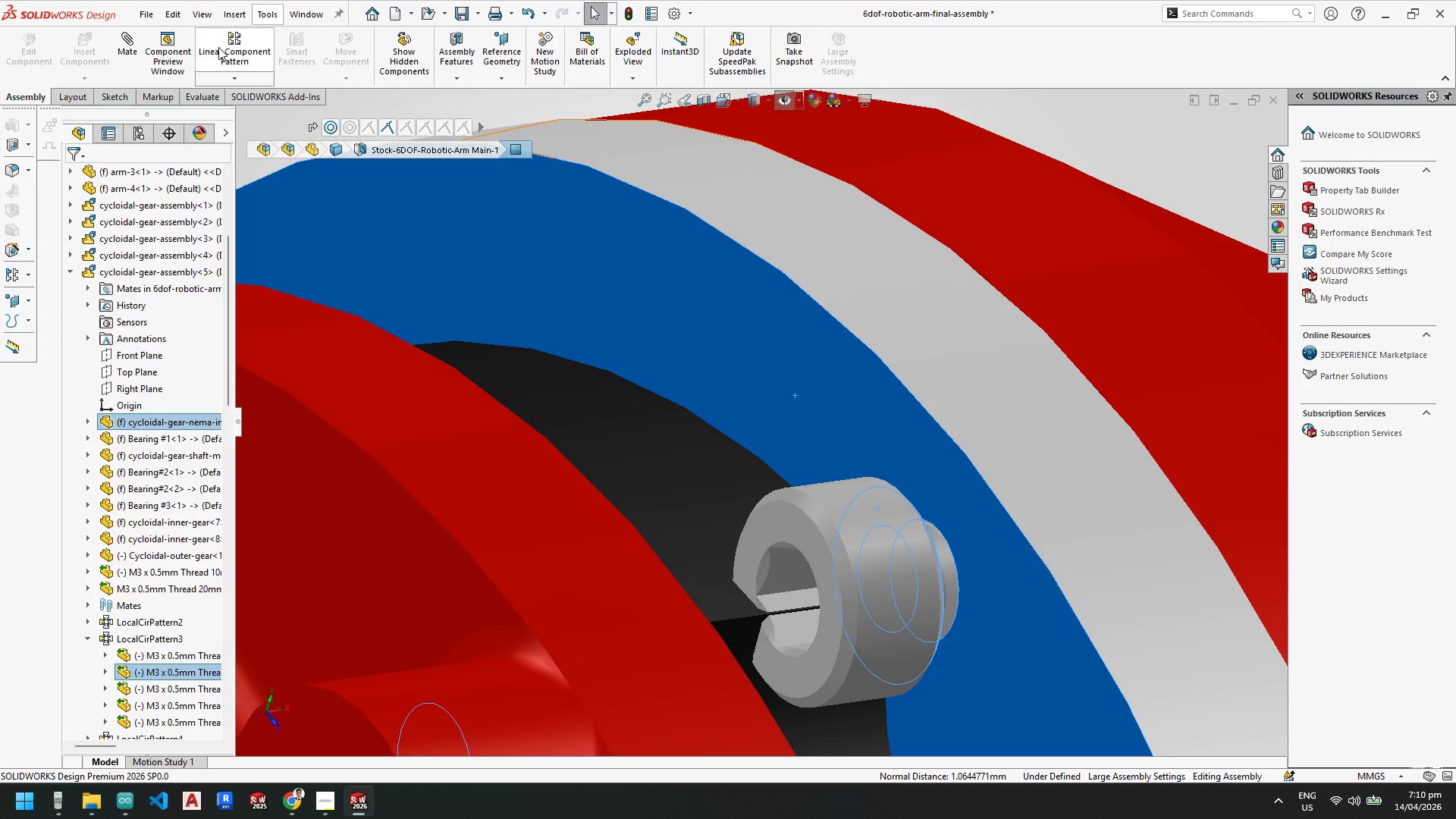 
mouse_move([141, 61])
 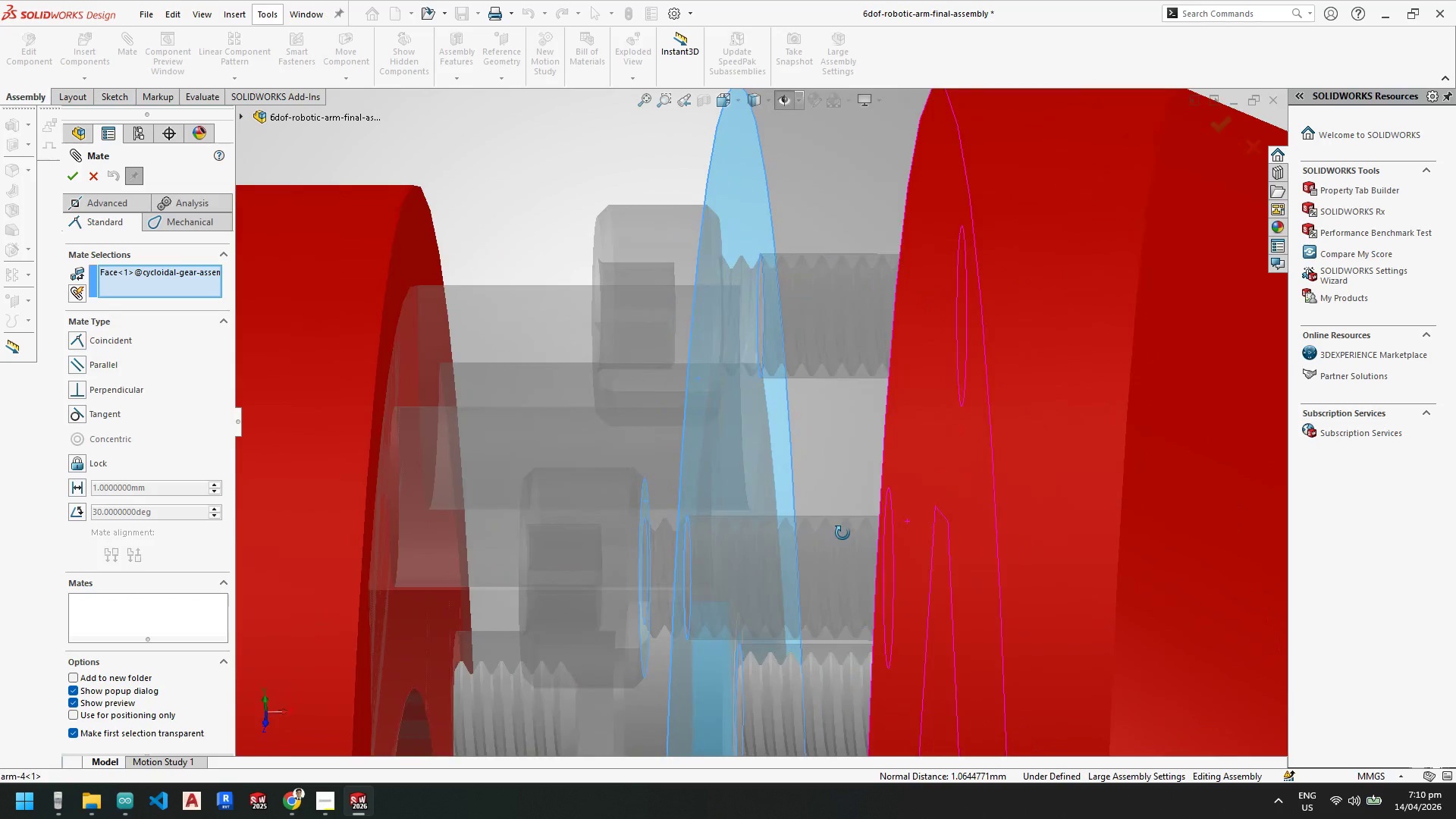 
key(Escape)
 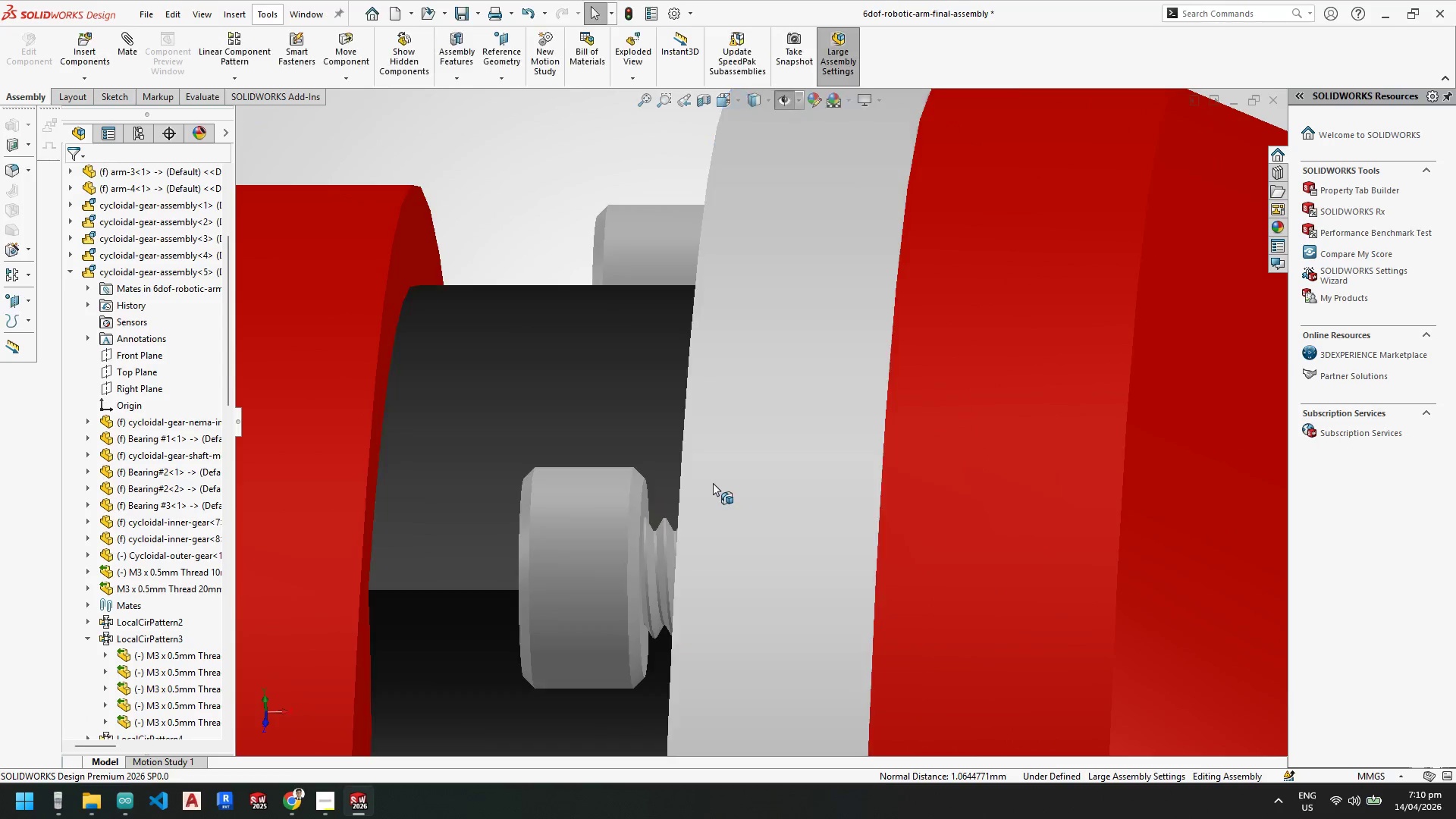 
key(Escape)
 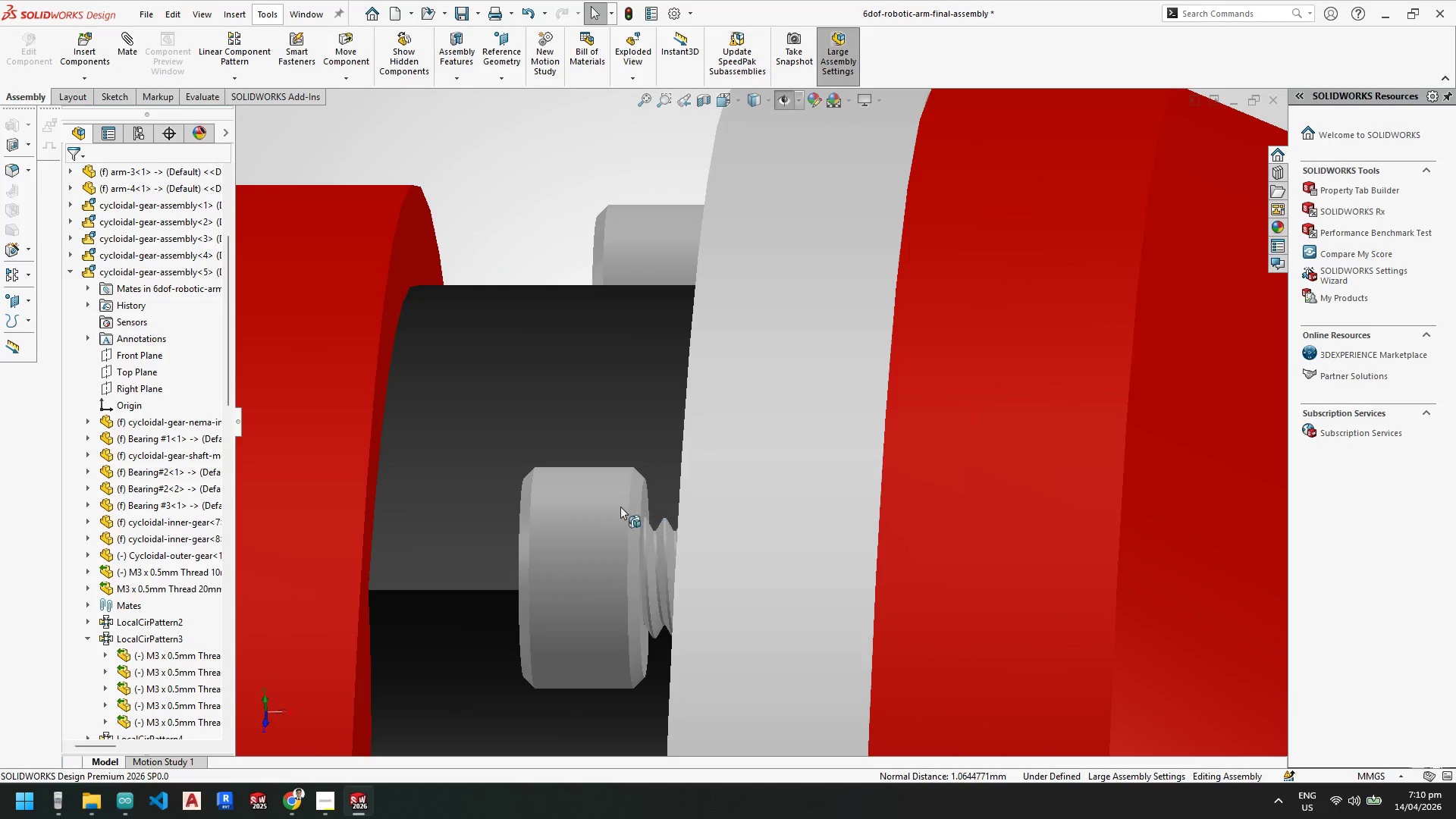 
left_click_drag(start_coordinate=[607, 505], to_coordinate=[647, 507])
 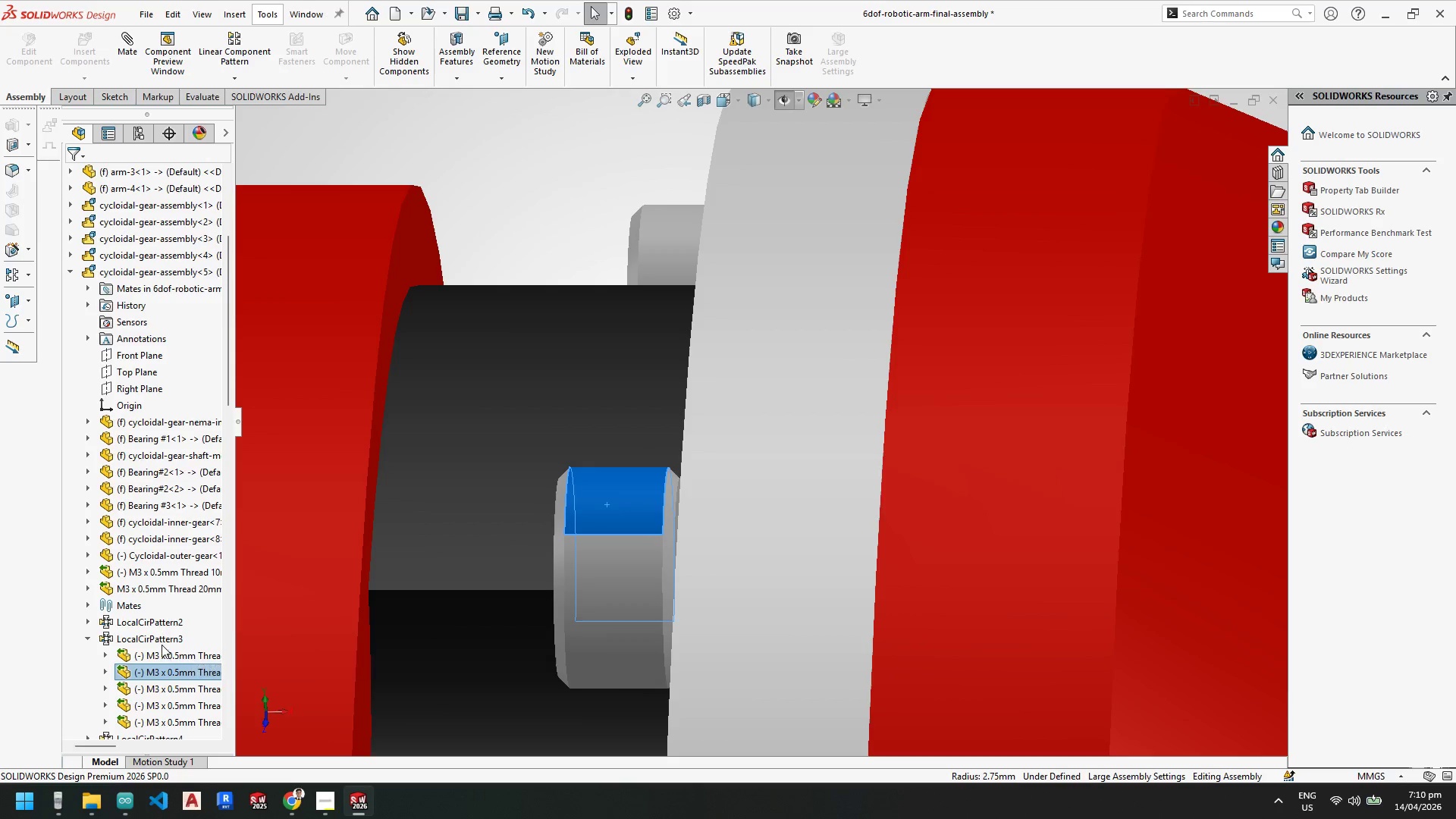 
left_click([162, 639])
 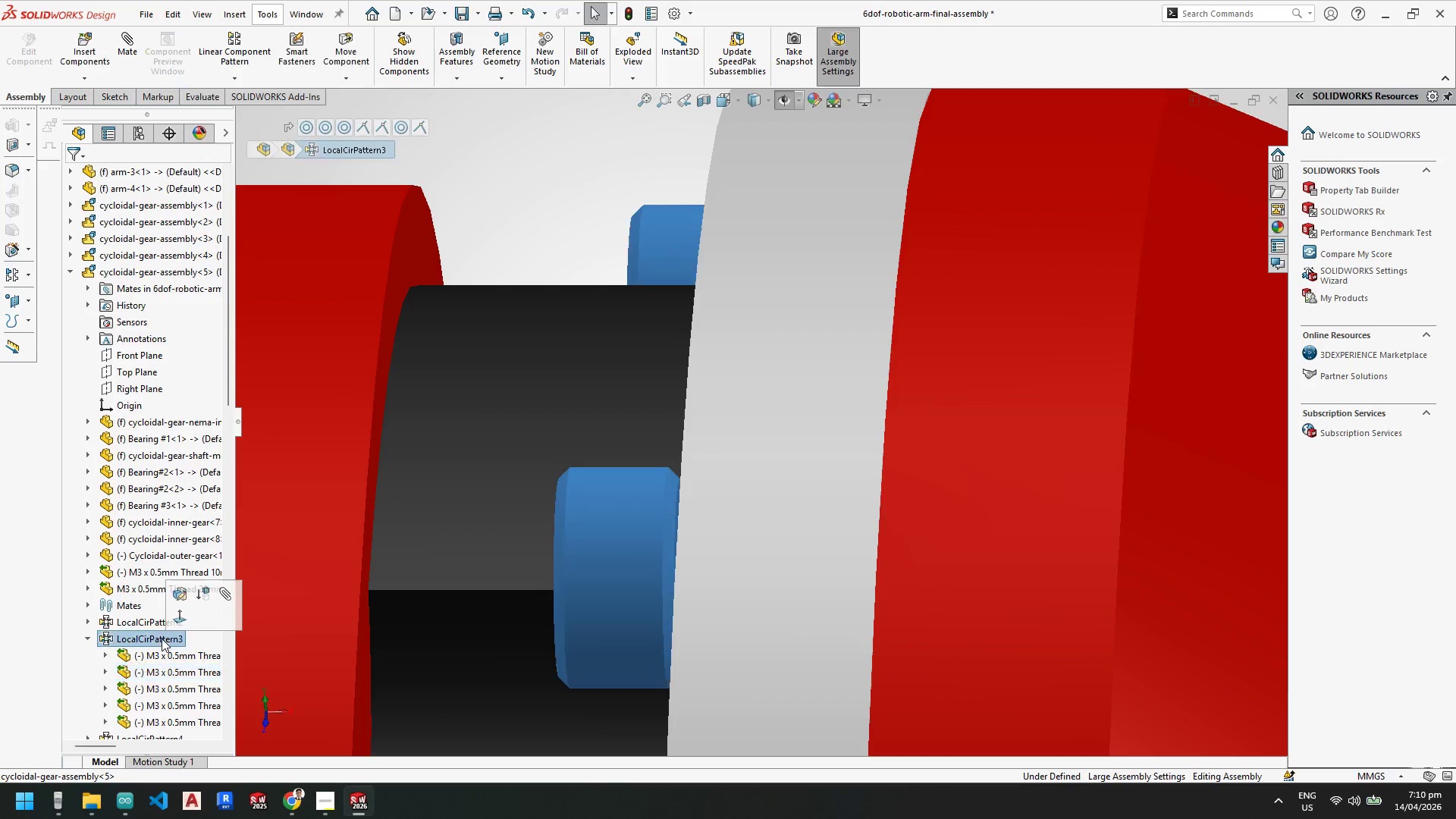 
right_click([162, 639])
 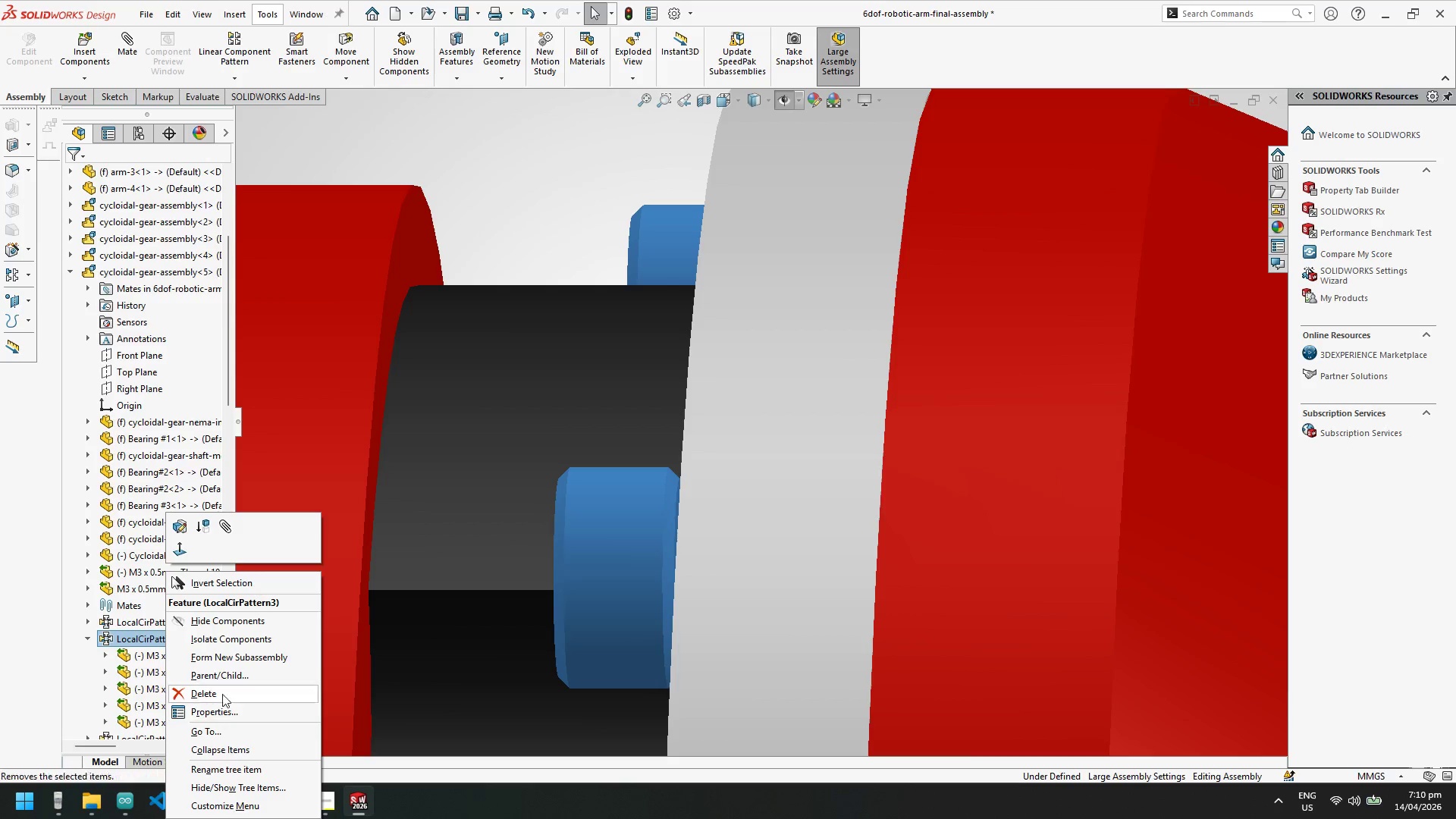 
key(Escape)
 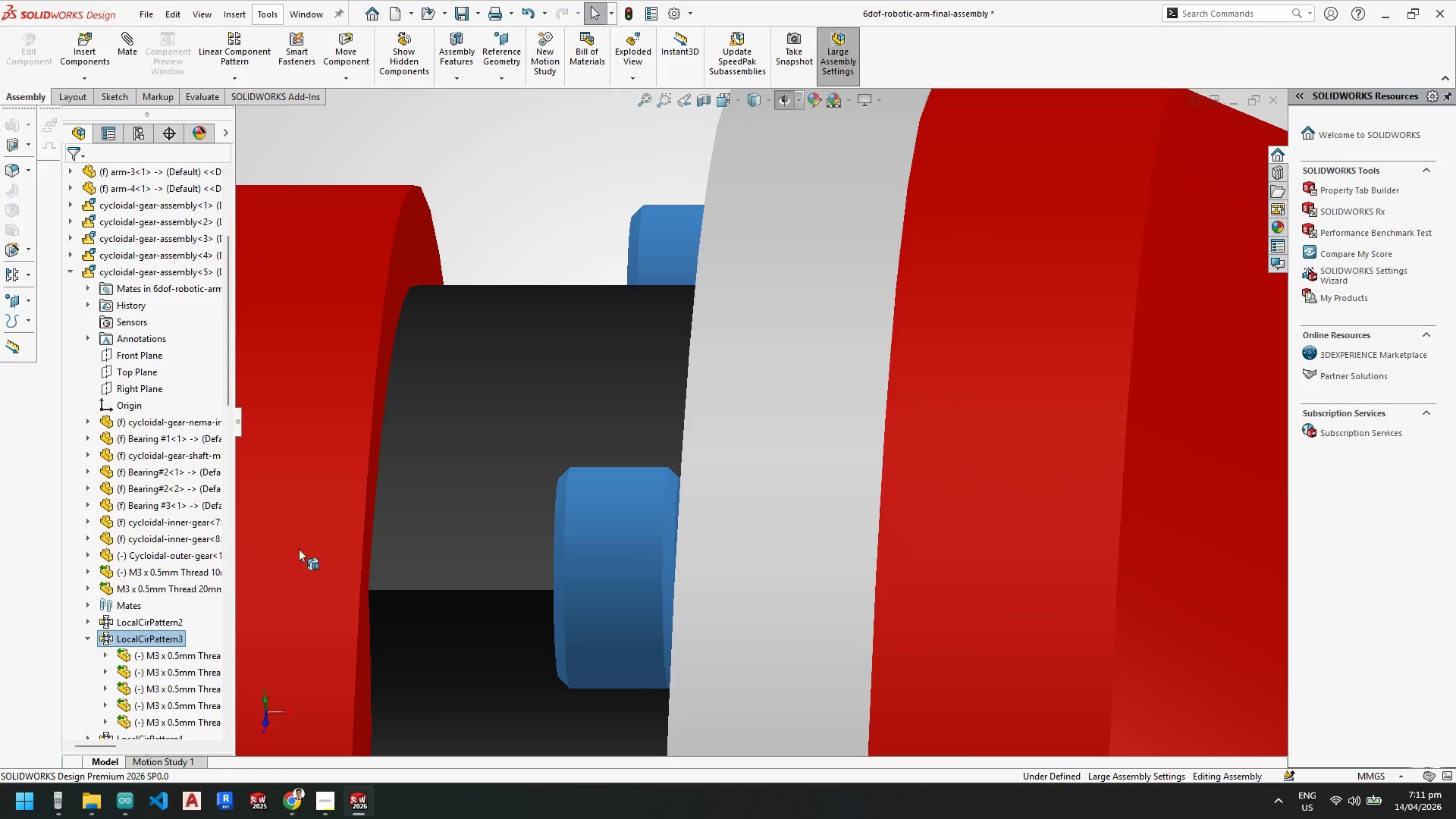 
key(Escape)
 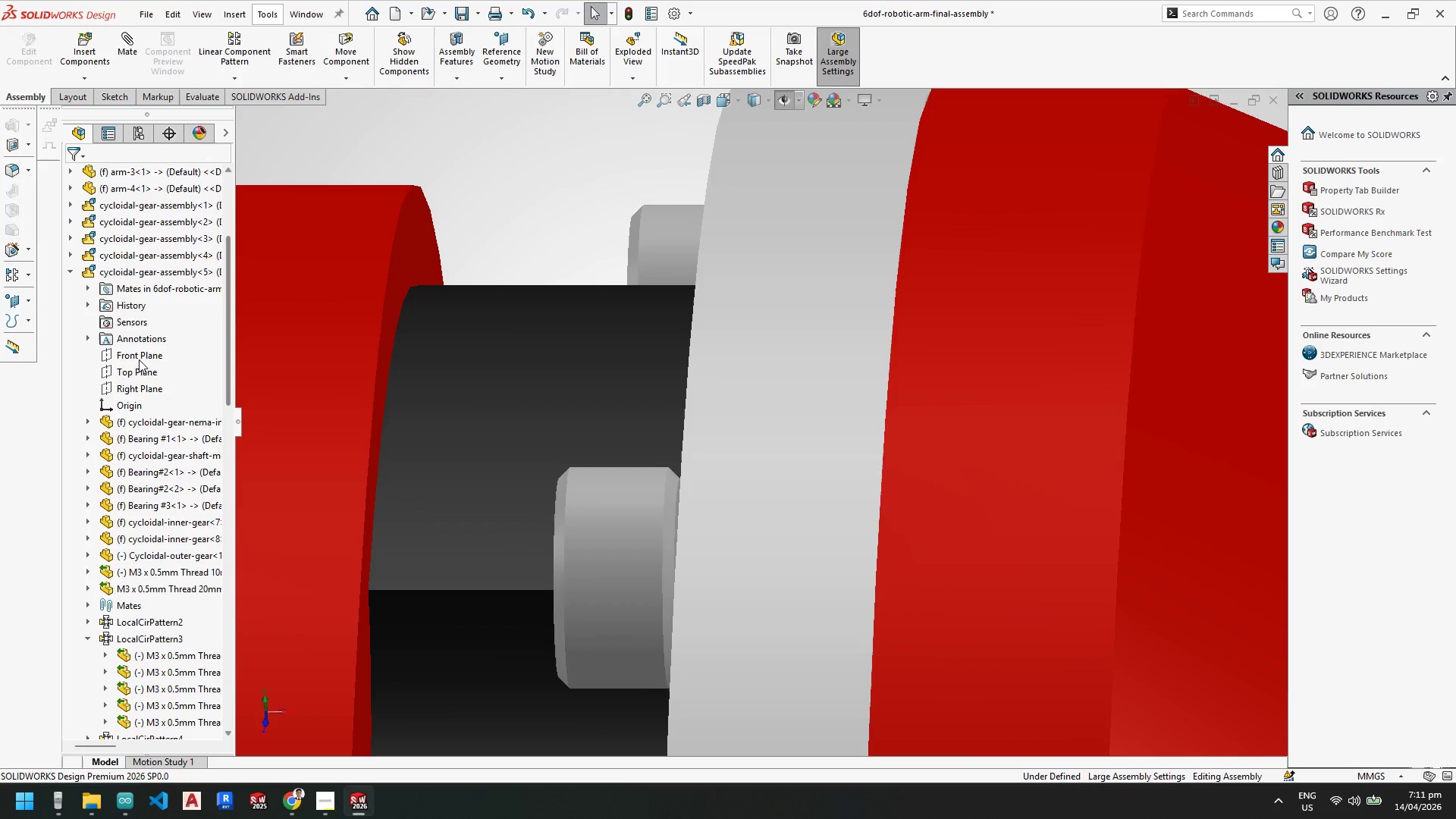 
key(Escape)
 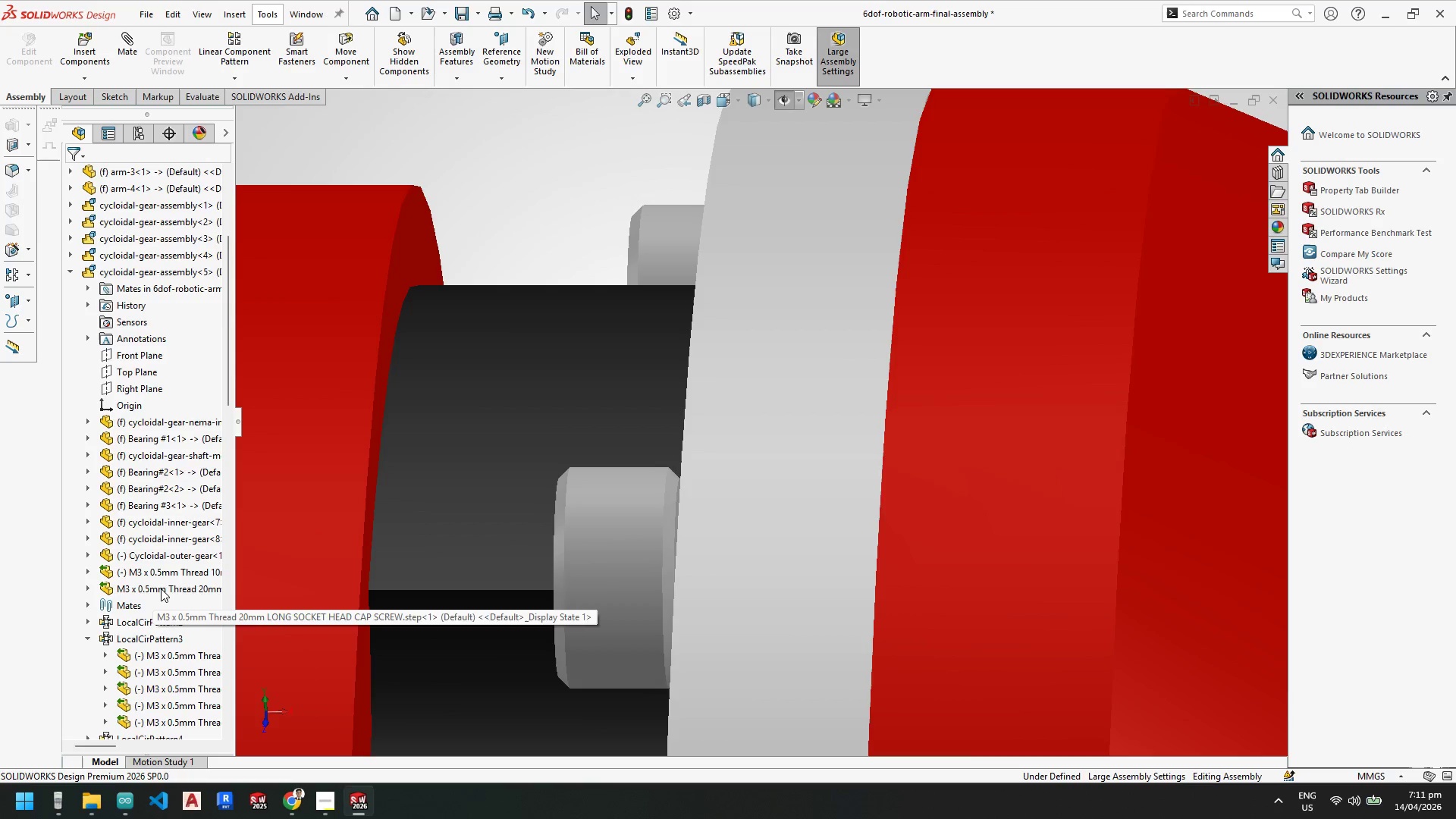 
left_click([161, 587])
 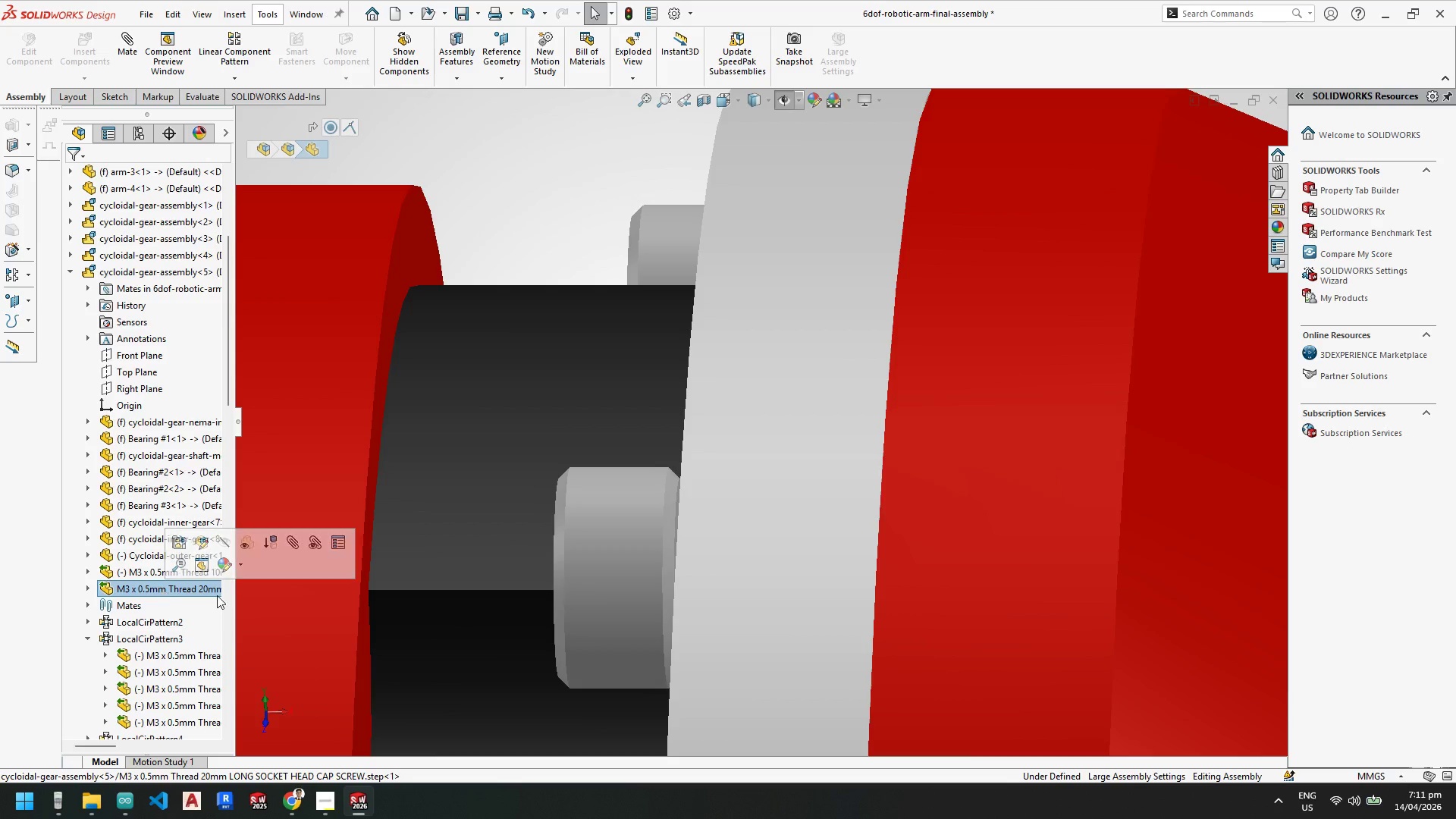 
scroll: coordinate [862, 457], scroll_direction: up, amount: 19.0
 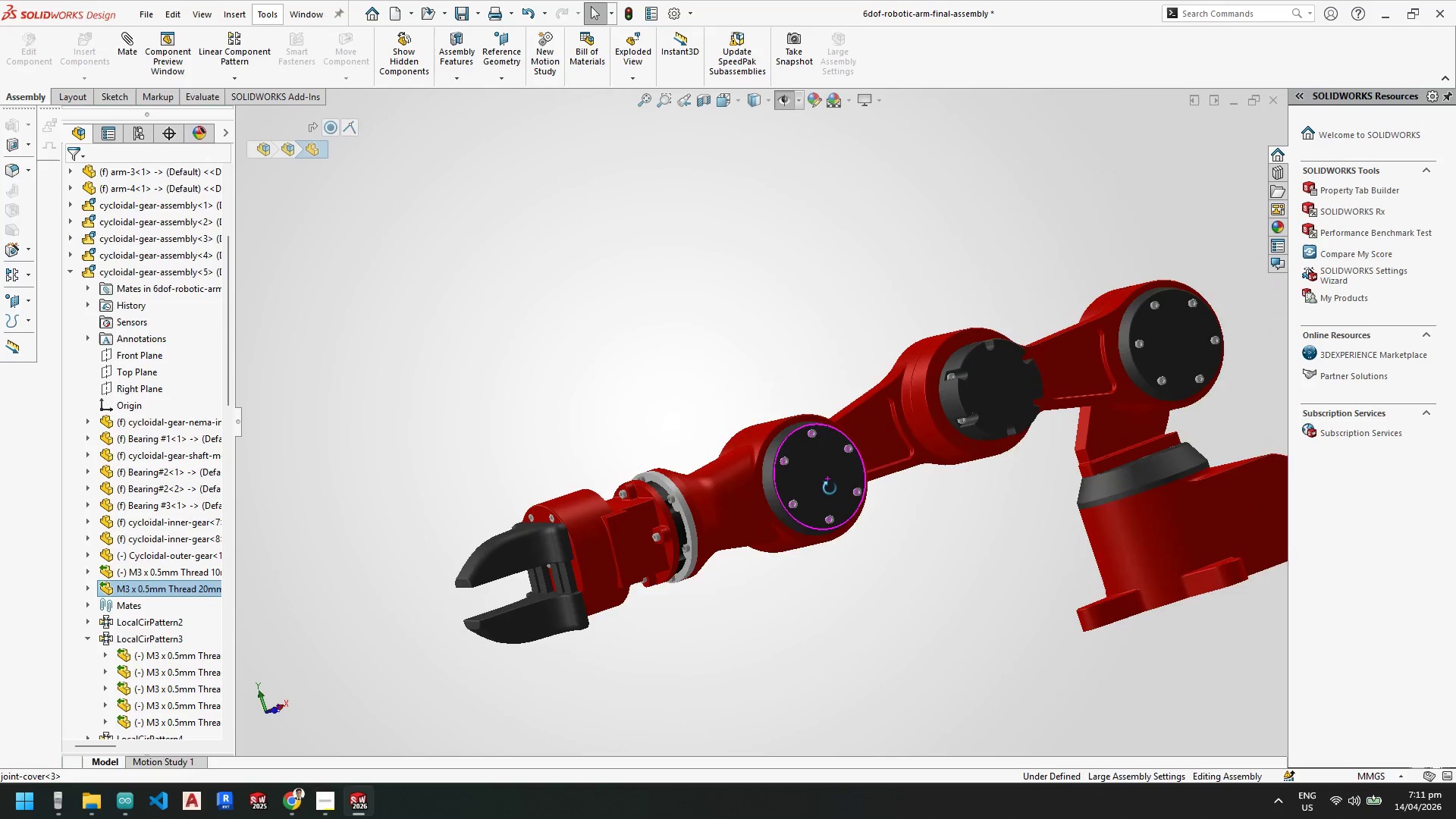 
key(Escape)
 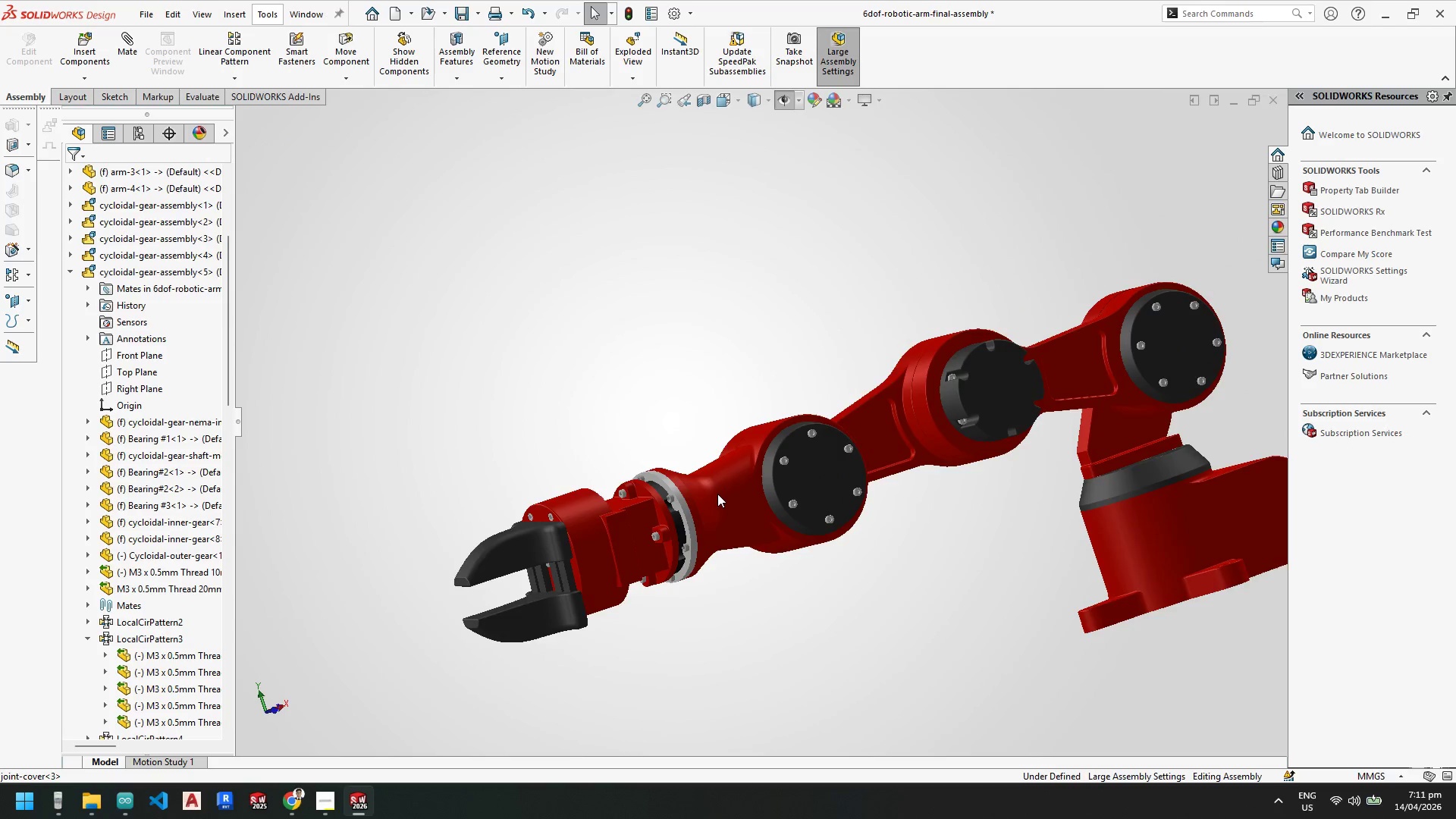 
scroll: coordinate [671, 502], scroll_direction: down, amount: 9.0
 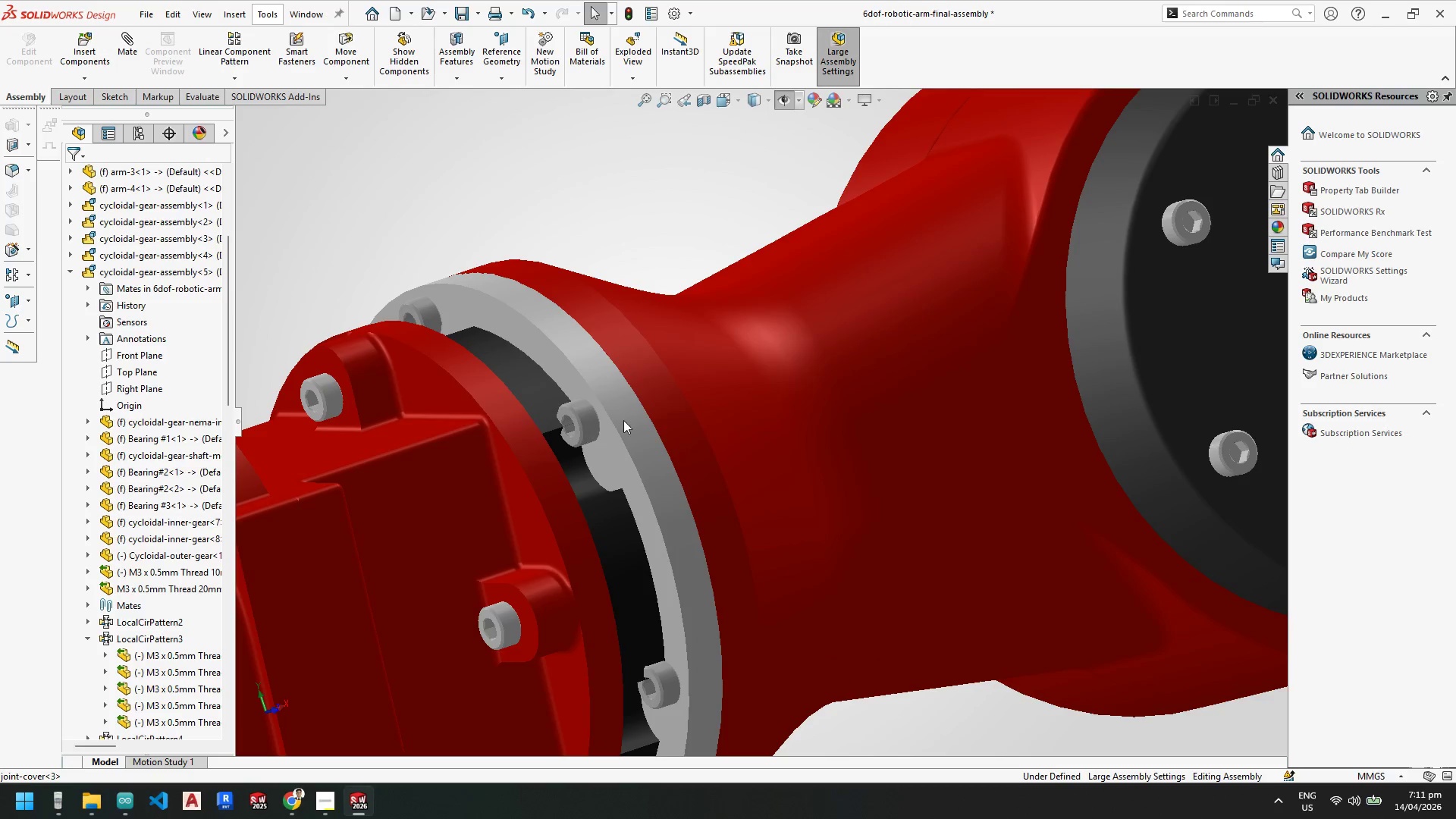 
key(Escape)
 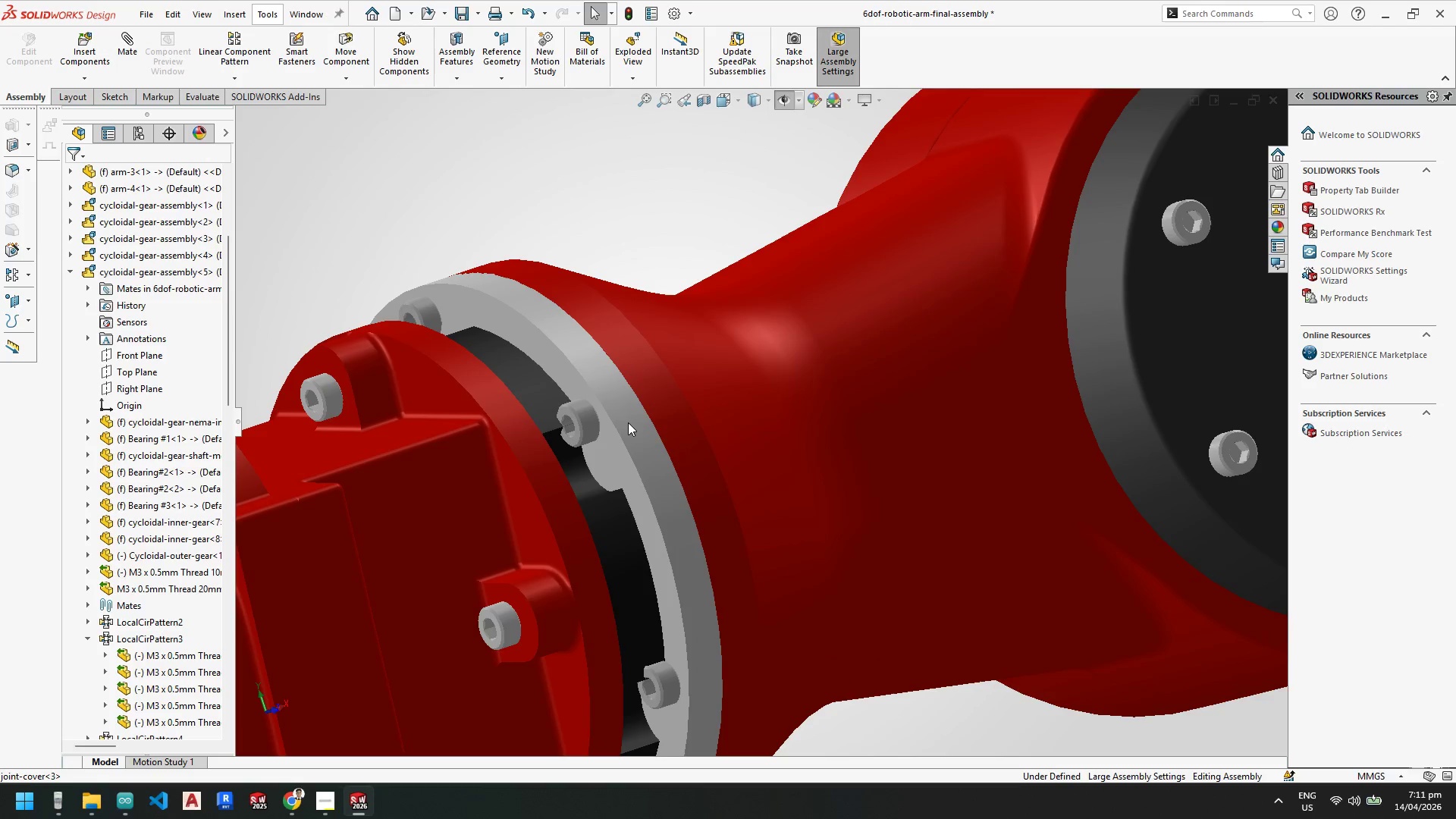 
right_click([628, 422])
 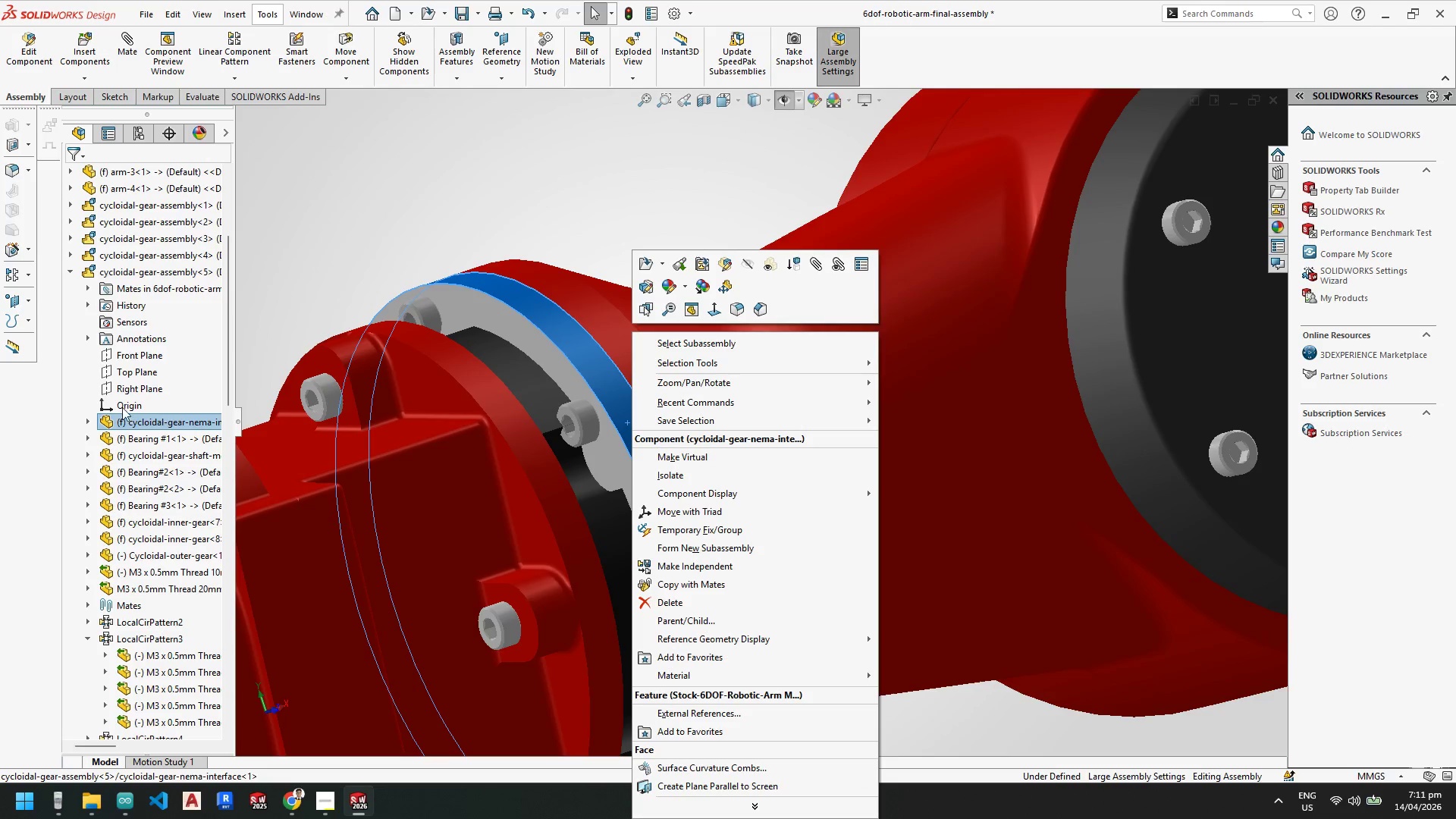 
key(Escape)
 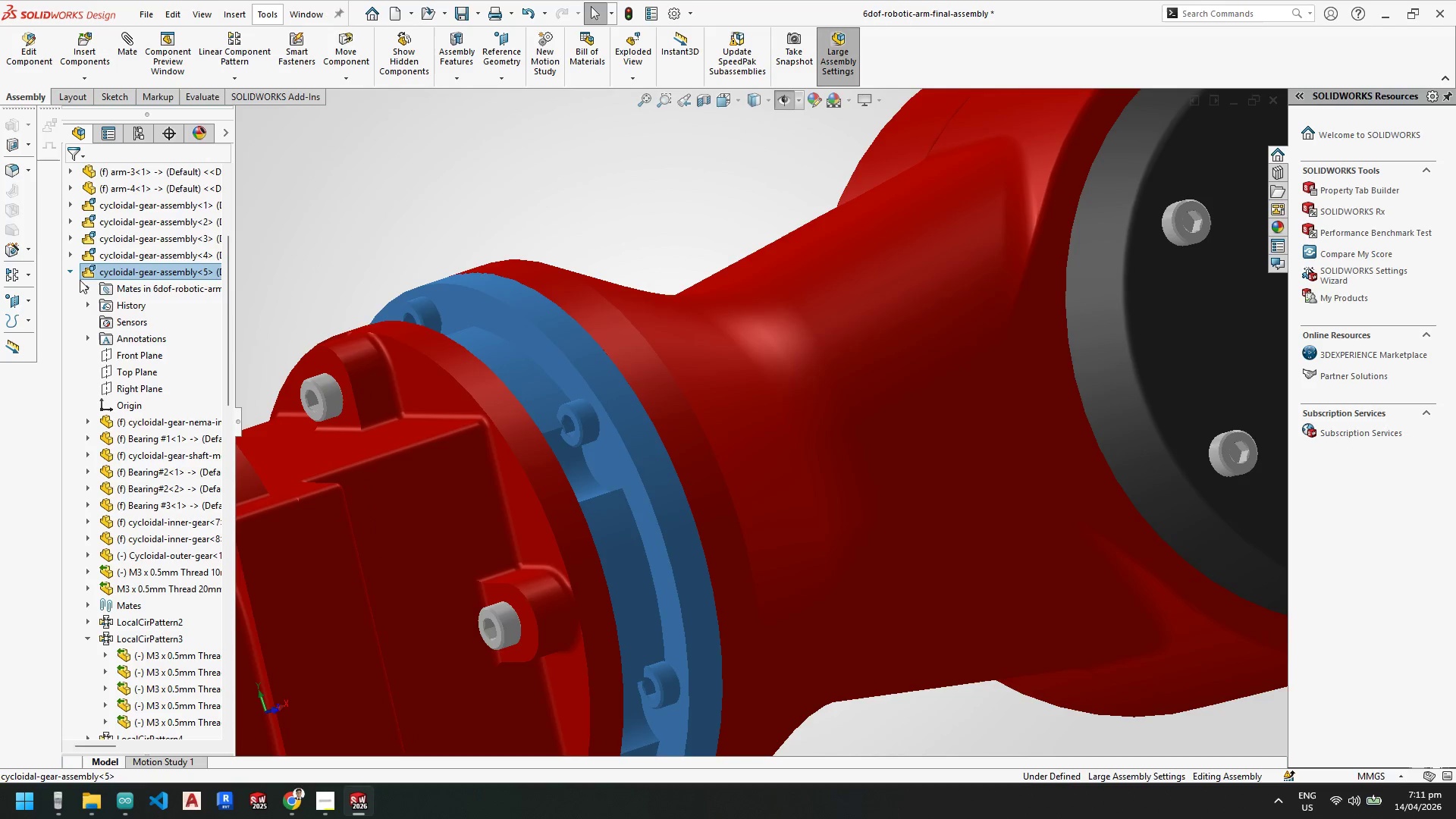 
key(Space)
 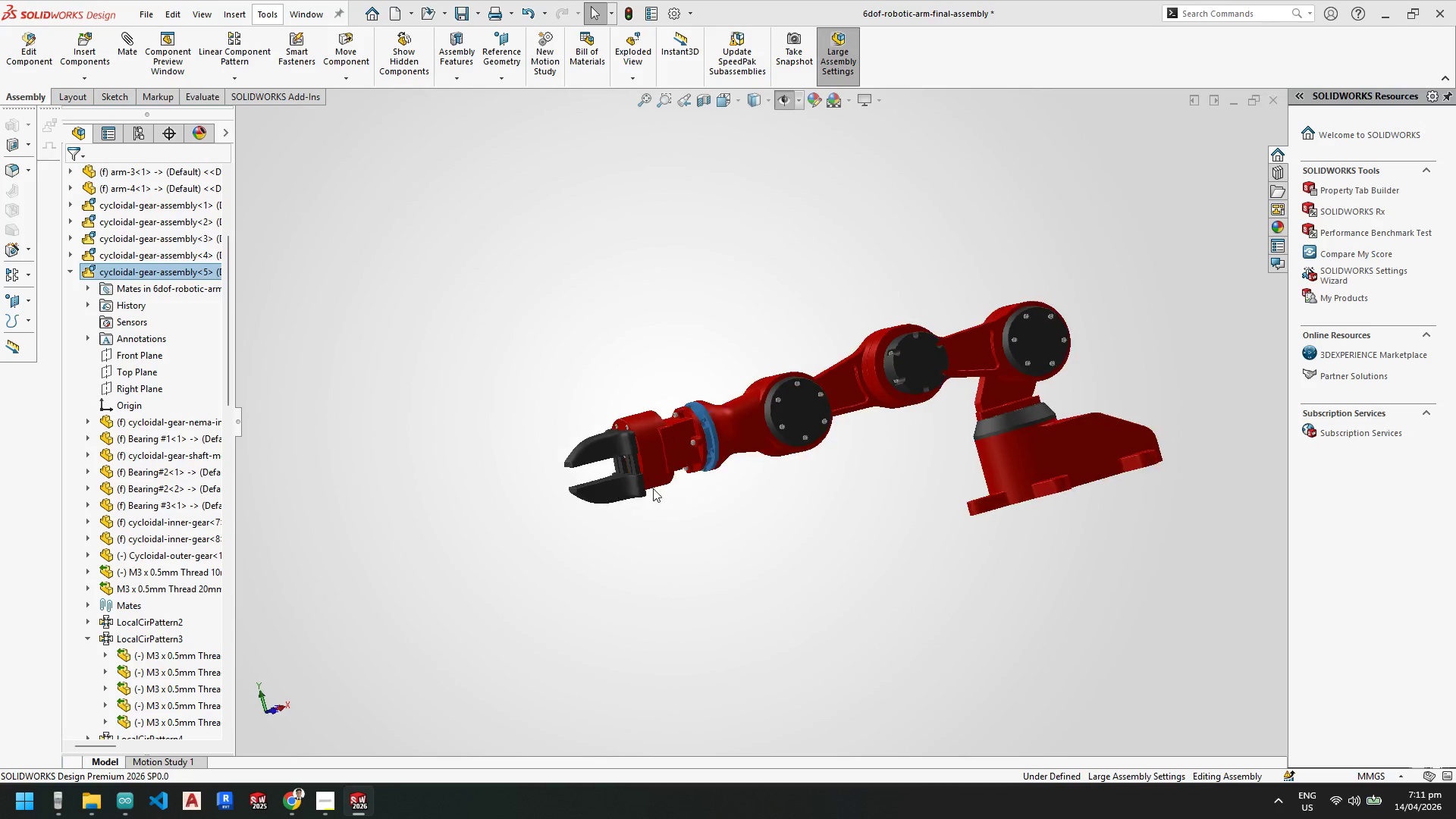 
scroll: coordinate [846, 560], scroll_direction: up, amount: 11.0
 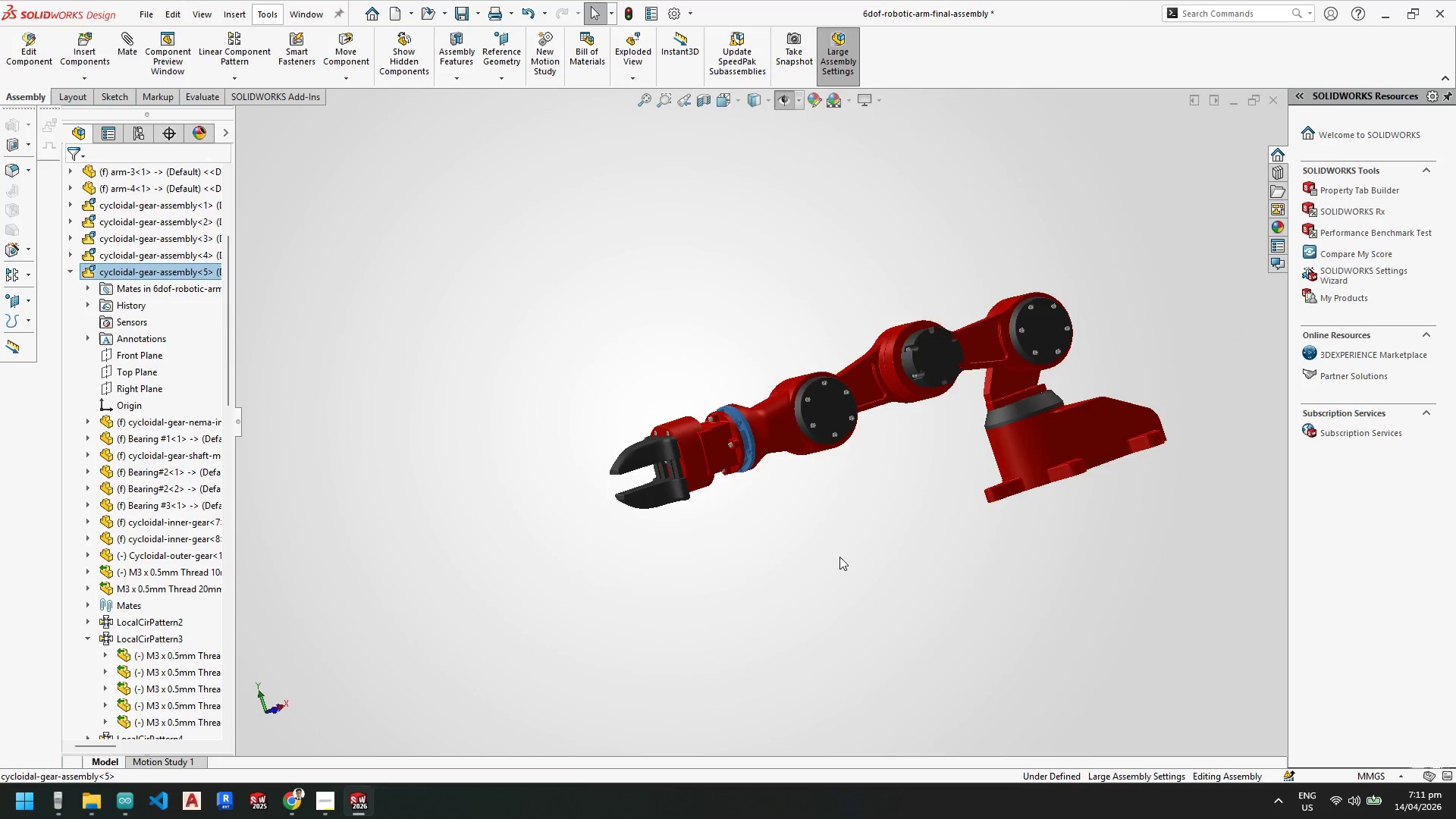 
scroll: coordinate [579, 396], scroll_direction: down, amount: 3.0
 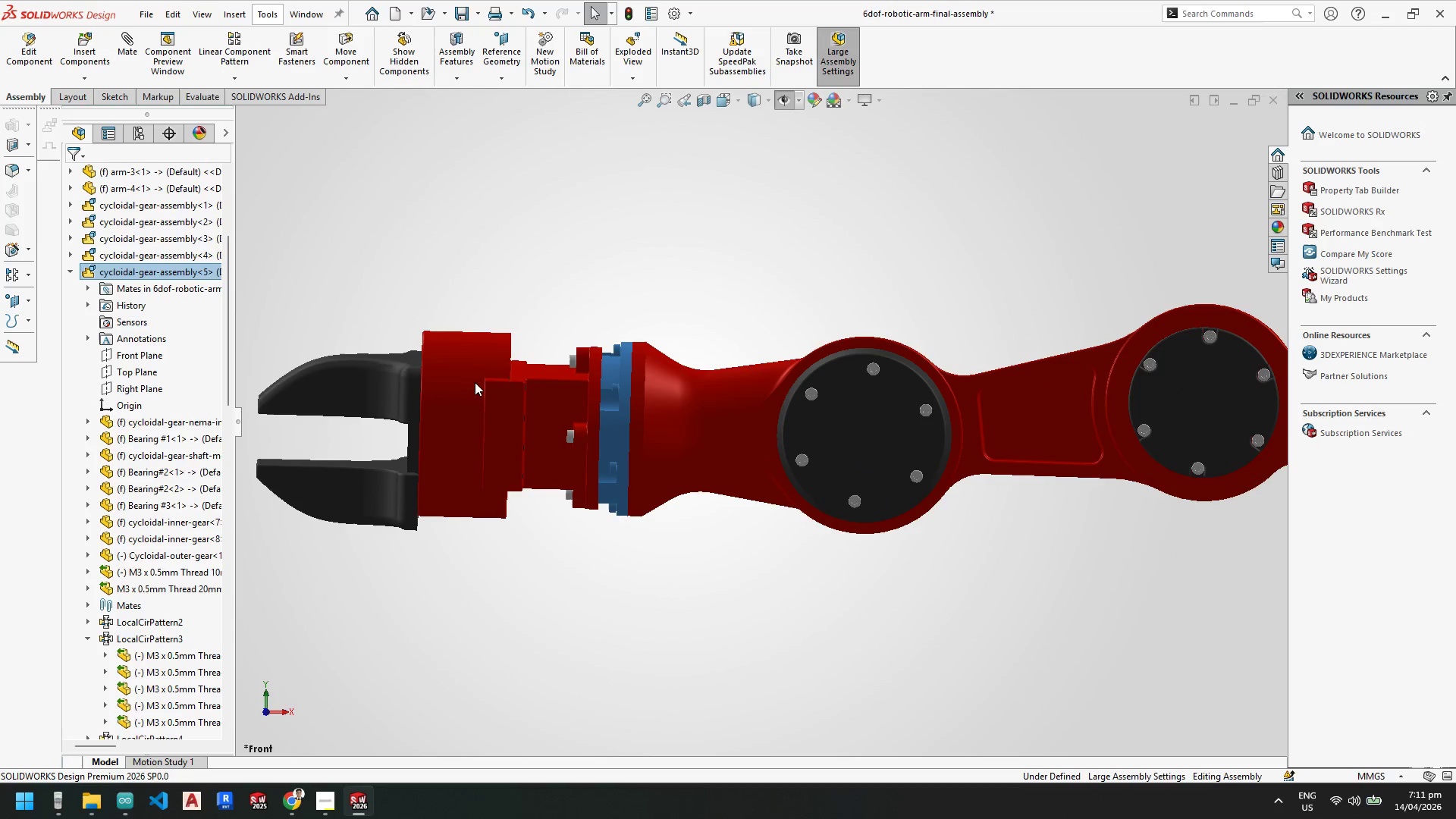 
left_click_drag(start_coordinate=[462, 394], to_coordinate=[466, 410])
 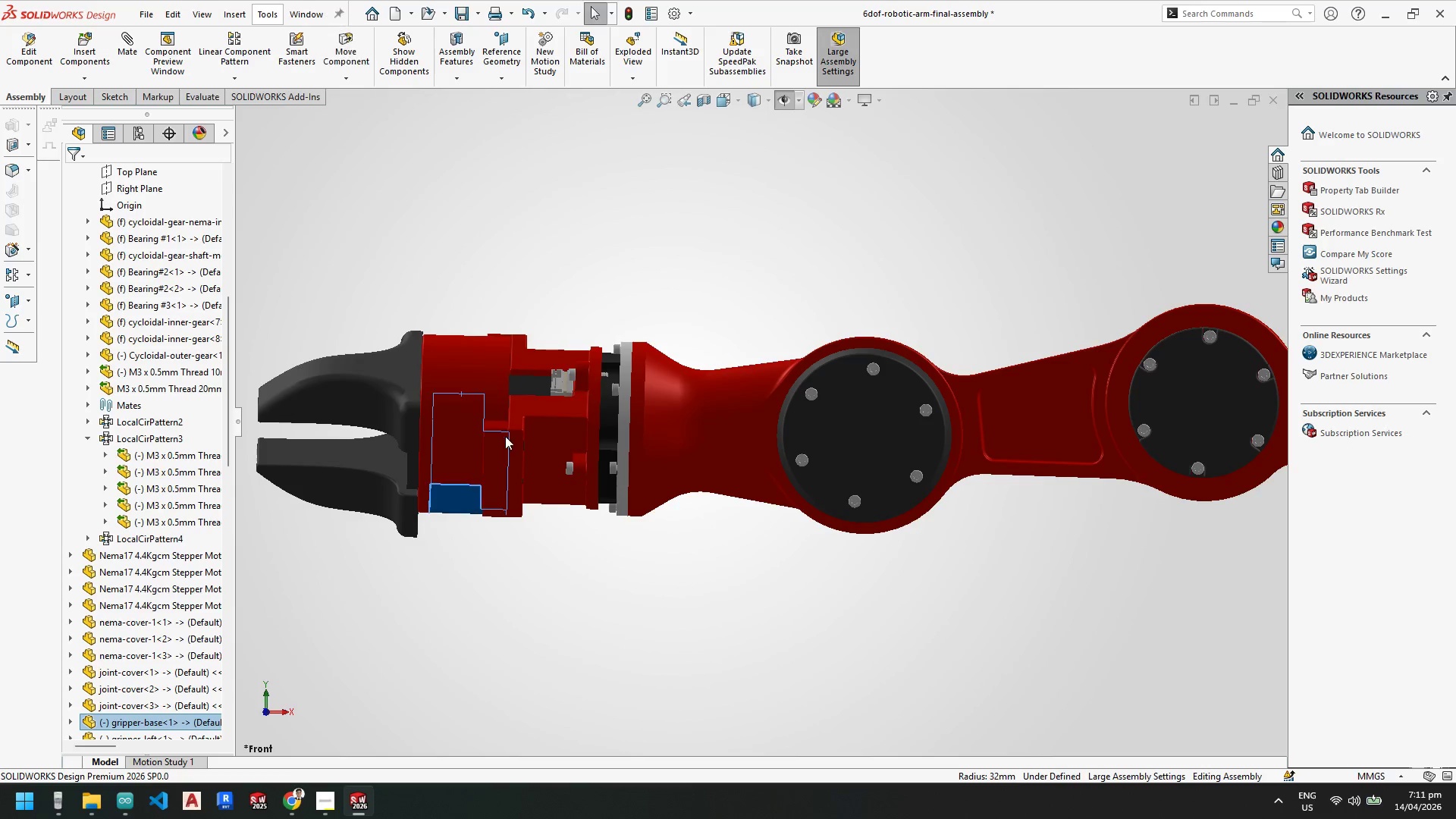 
left_click_drag(start_coordinate=[506, 437], to_coordinate=[498, 592])
 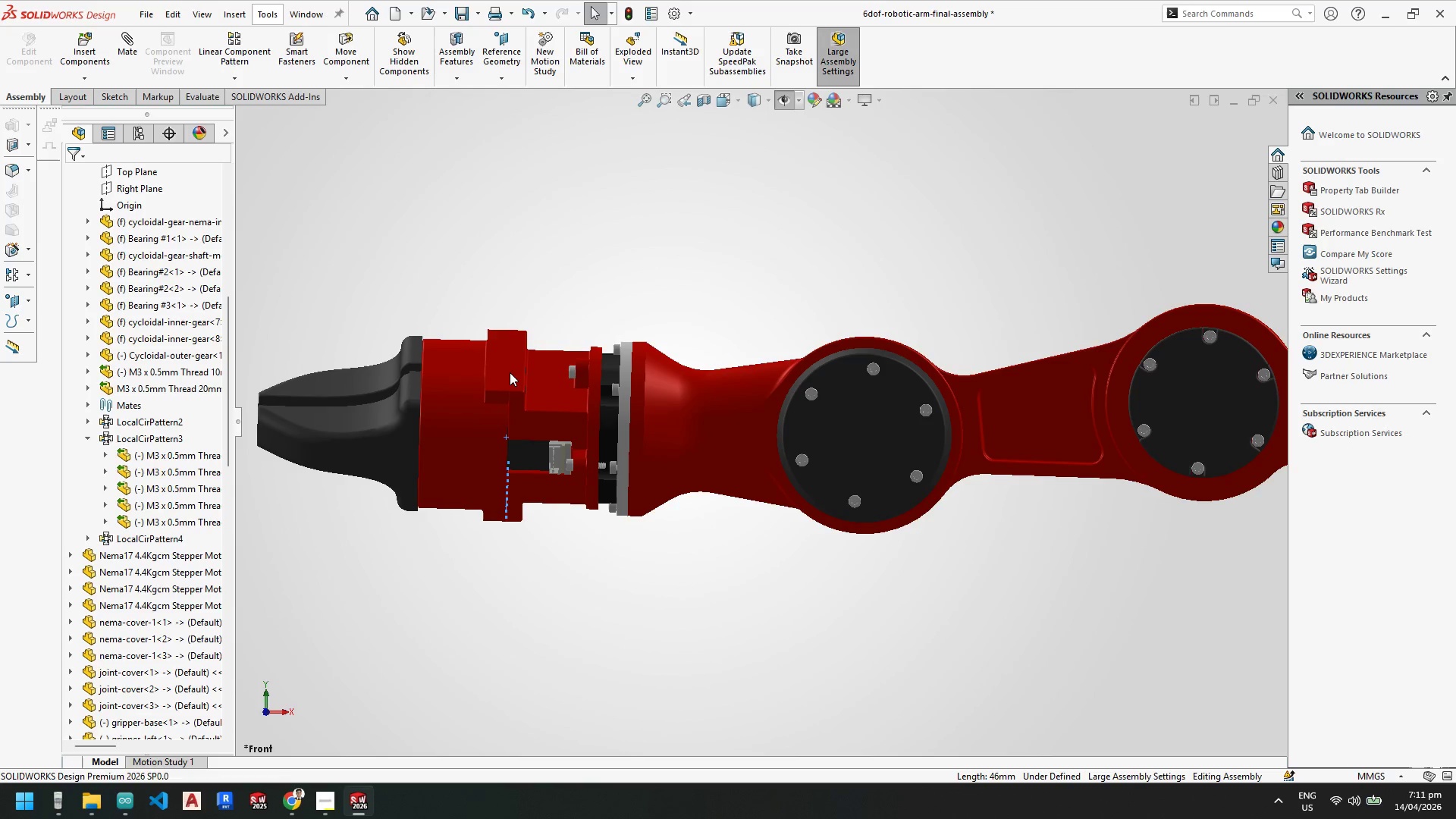 
left_click_drag(start_coordinate=[510, 372], to_coordinate=[505, 435])
 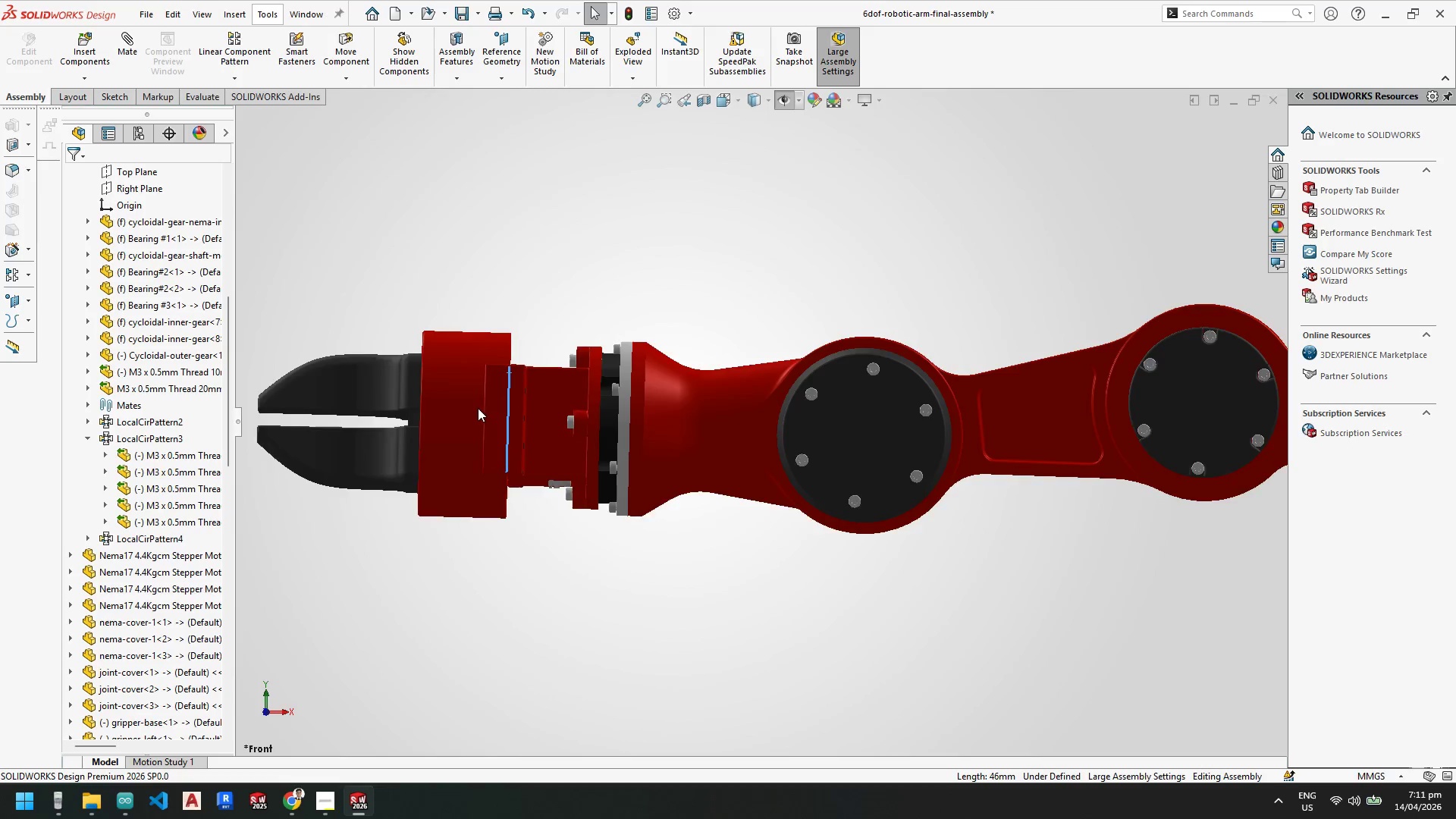 
scroll: coordinate [481, 410], scroll_direction: down, amount: 5.0
 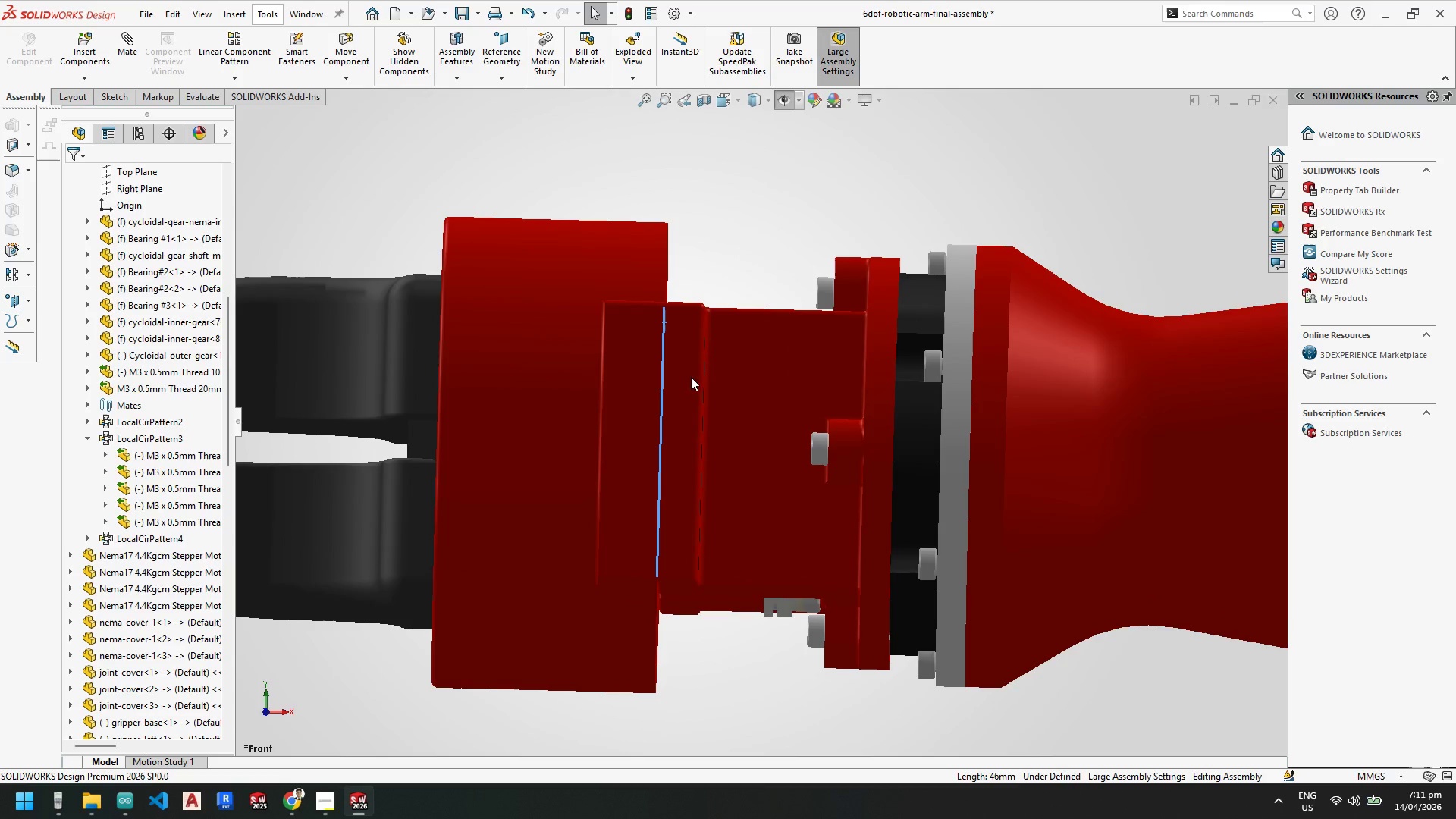 
key(Escape)
 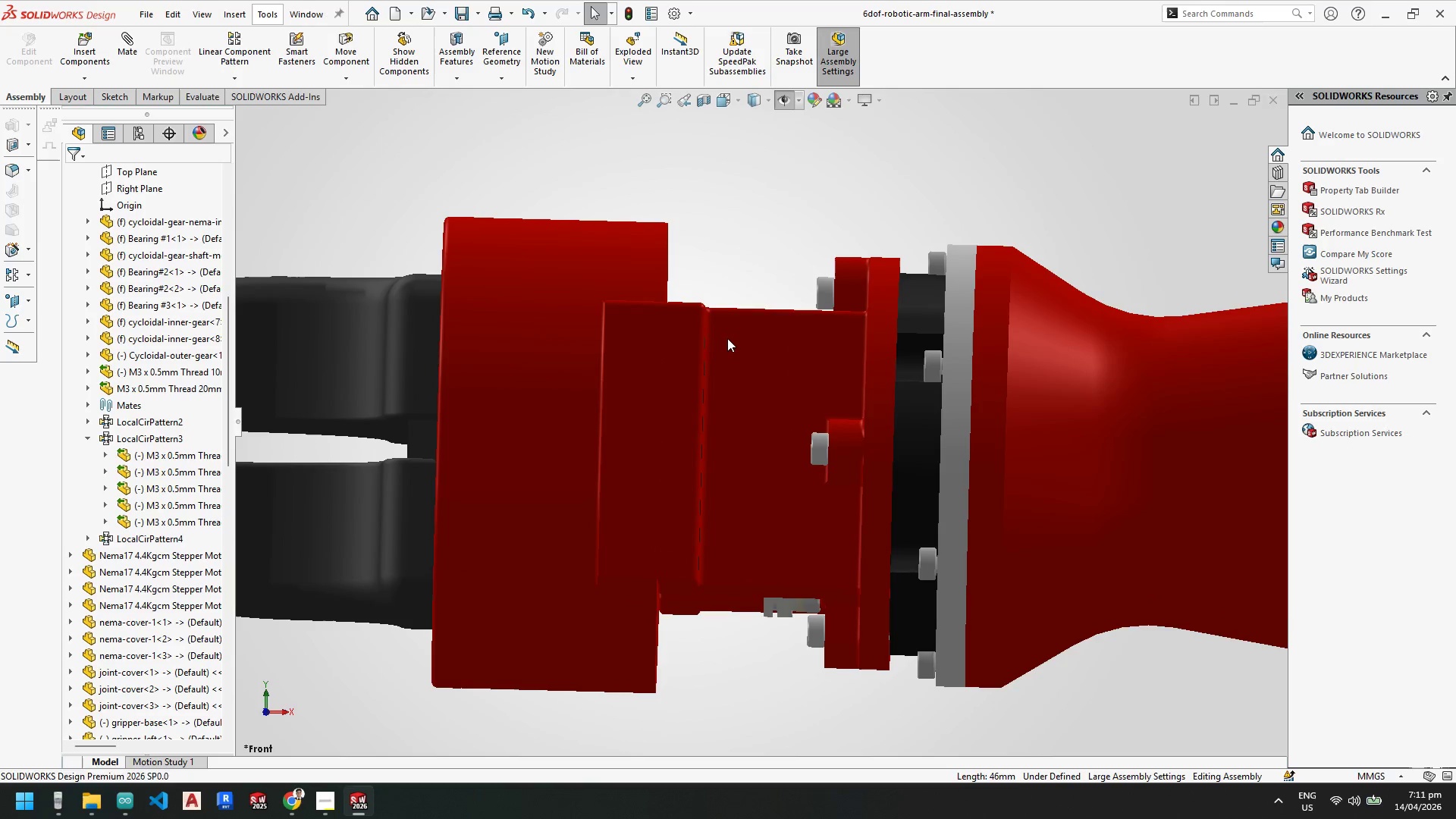 
left_click_drag(start_coordinate=[727, 338], to_coordinate=[733, 331])
 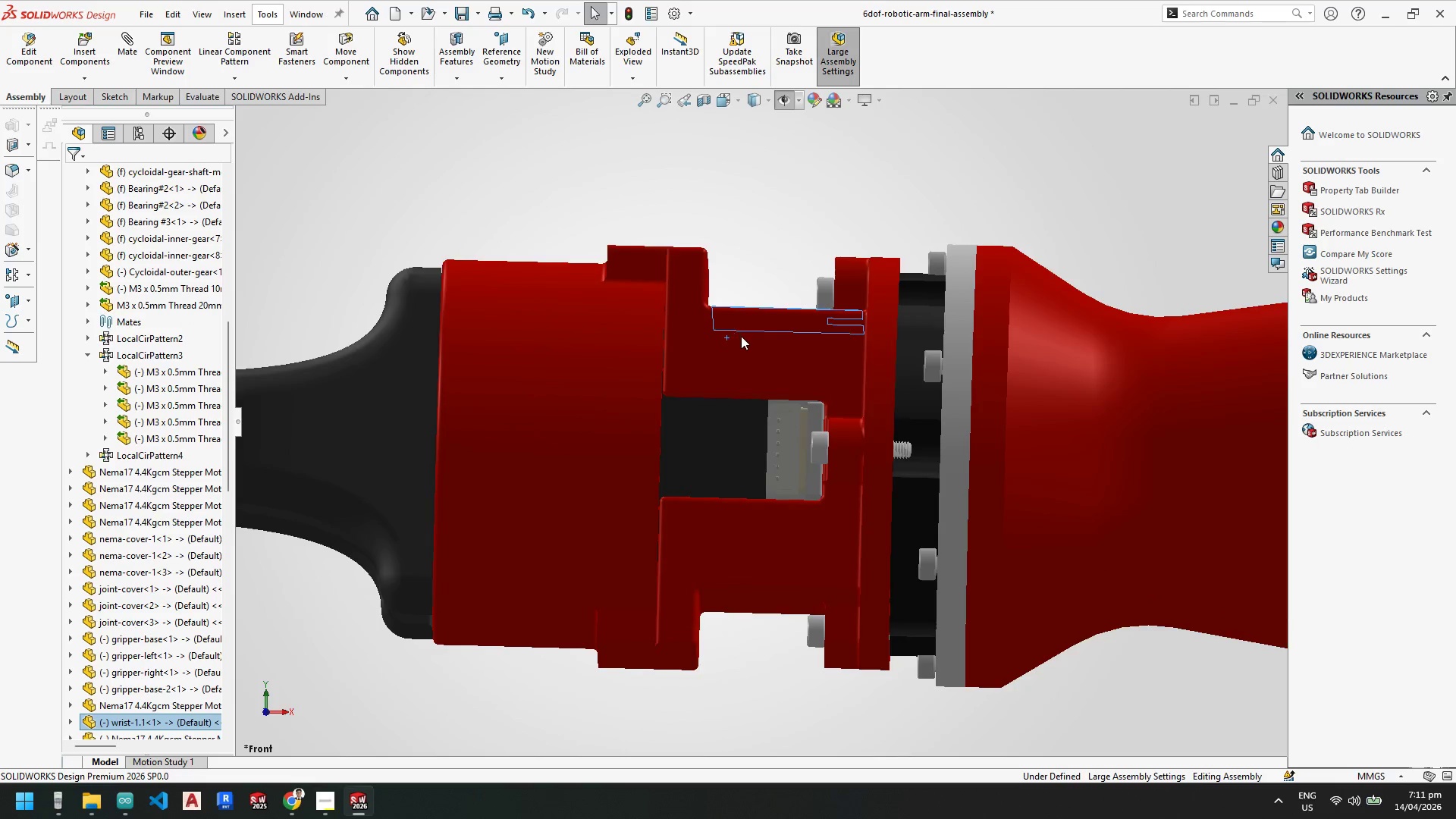 
key(Escape)
 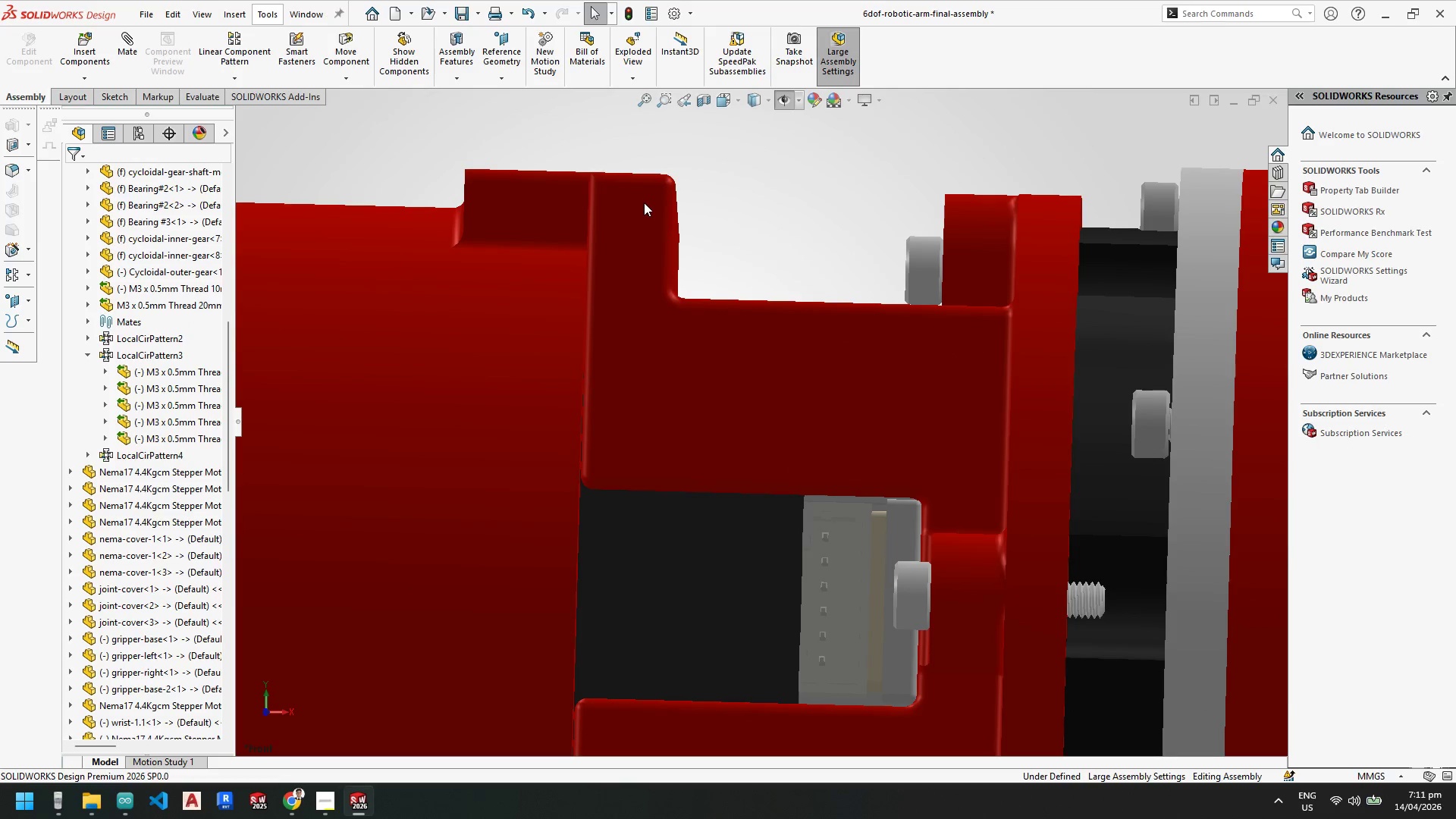 
scroll: coordinate [741, 335], scroll_direction: down, amount: 4.0
 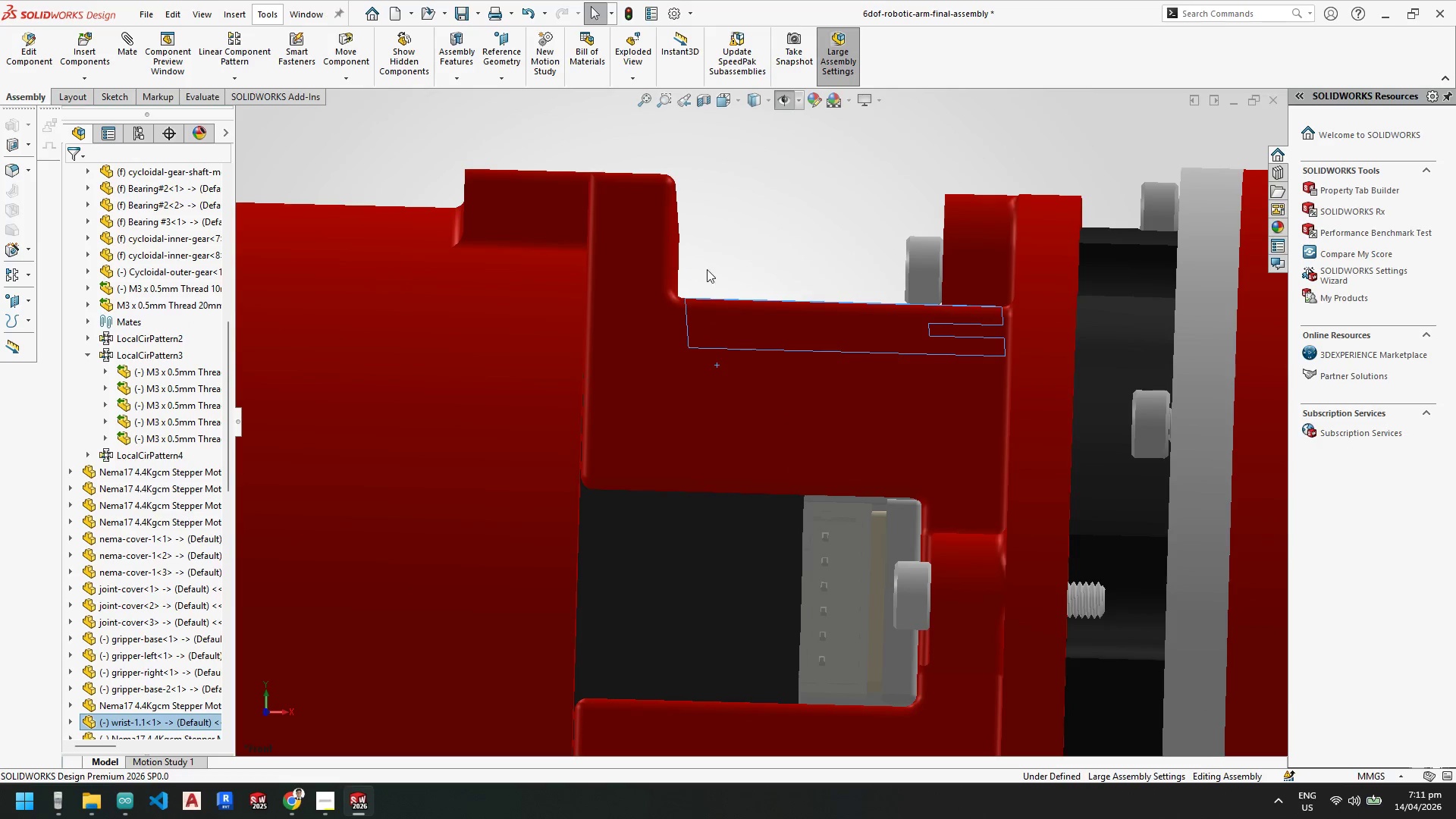 
left_click_drag(start_coordinate=[647, 203], to_coordinate=[670, 162])
 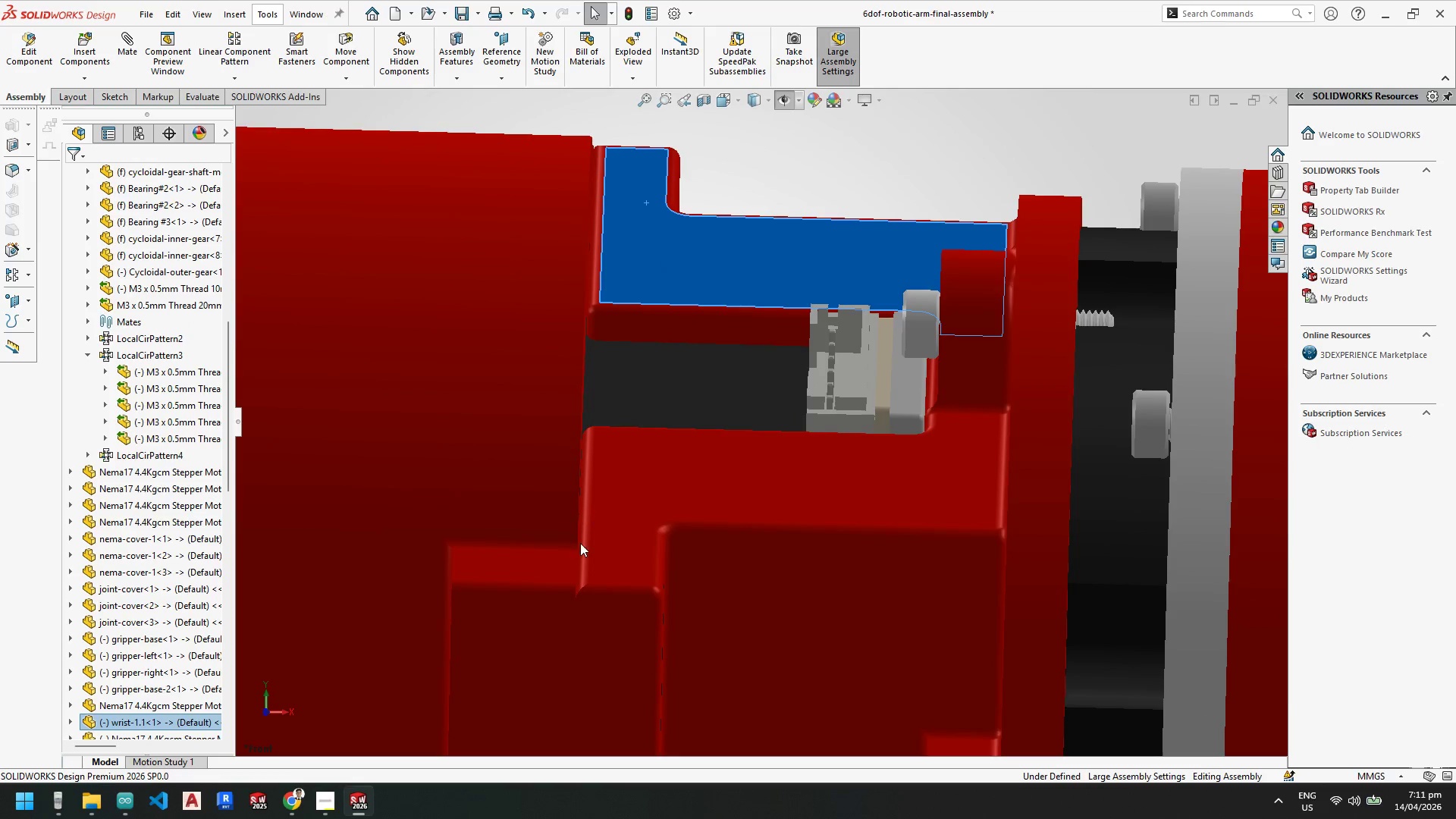 
left_click_drag(start_coordinate=[629, 503], to_coordinate=[636, 651])
 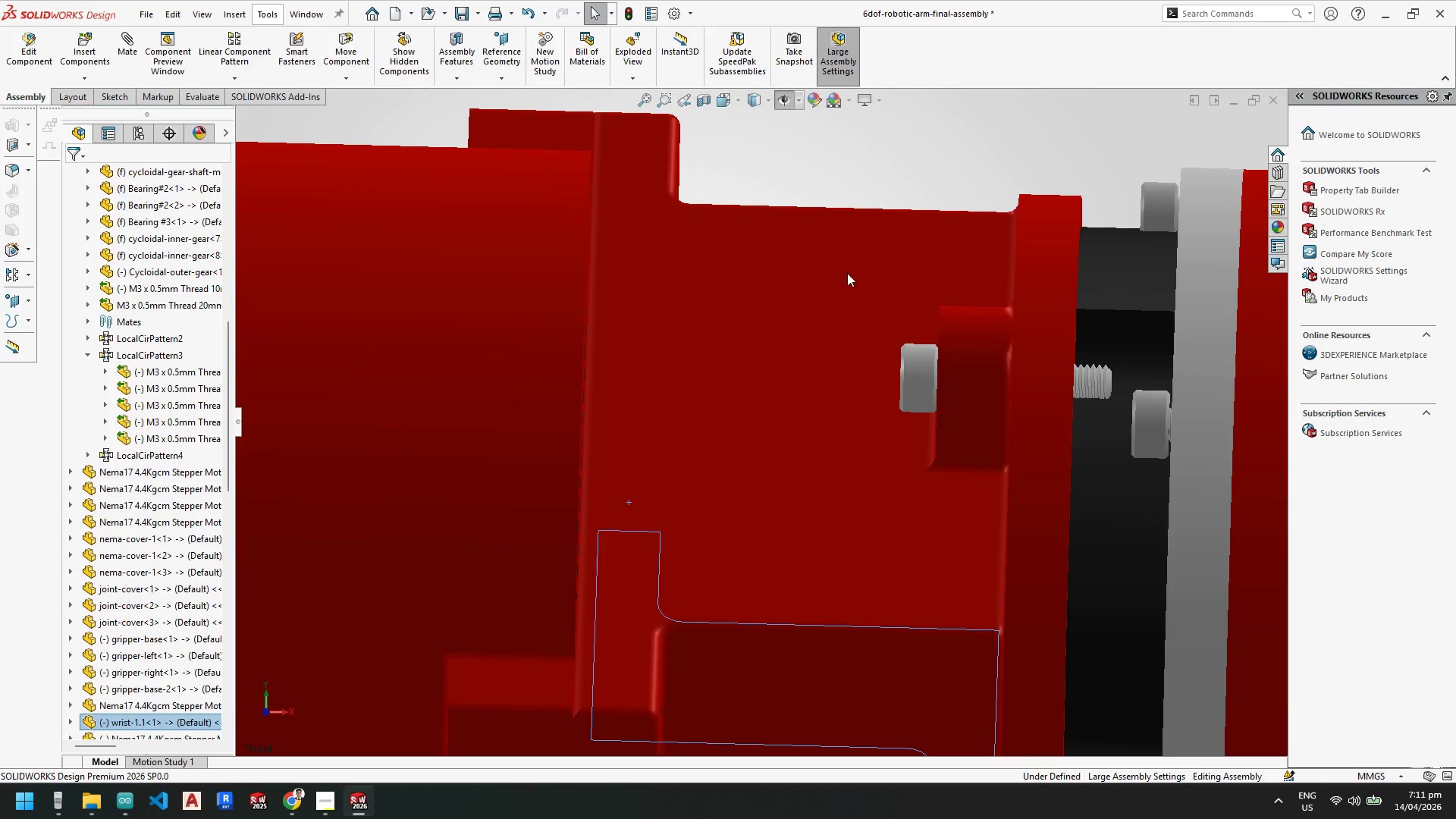 
left_click_drag(start_coordinate=[836, 264], to_coordinate=[862, 209])
 